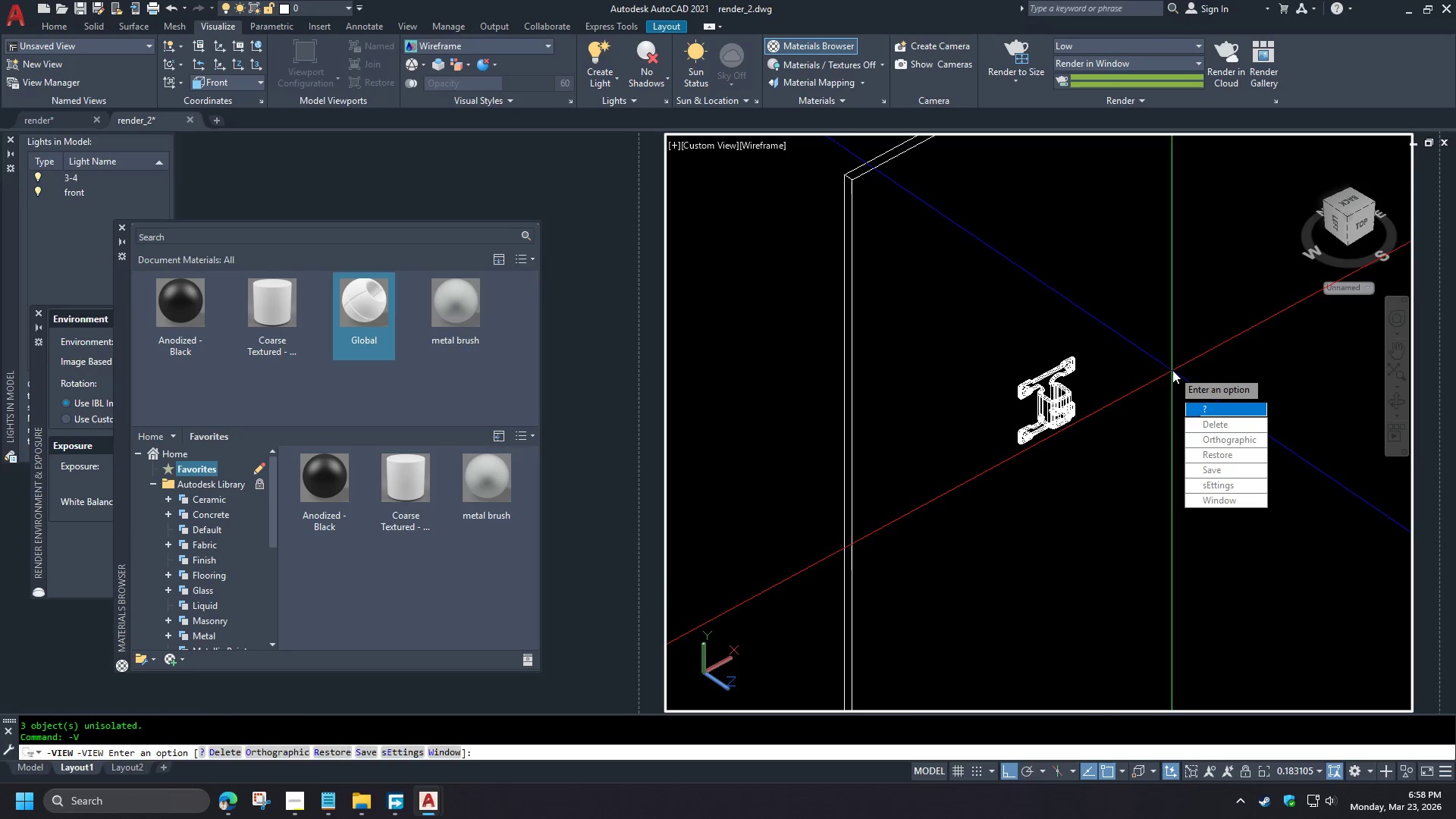 
type(fr )
 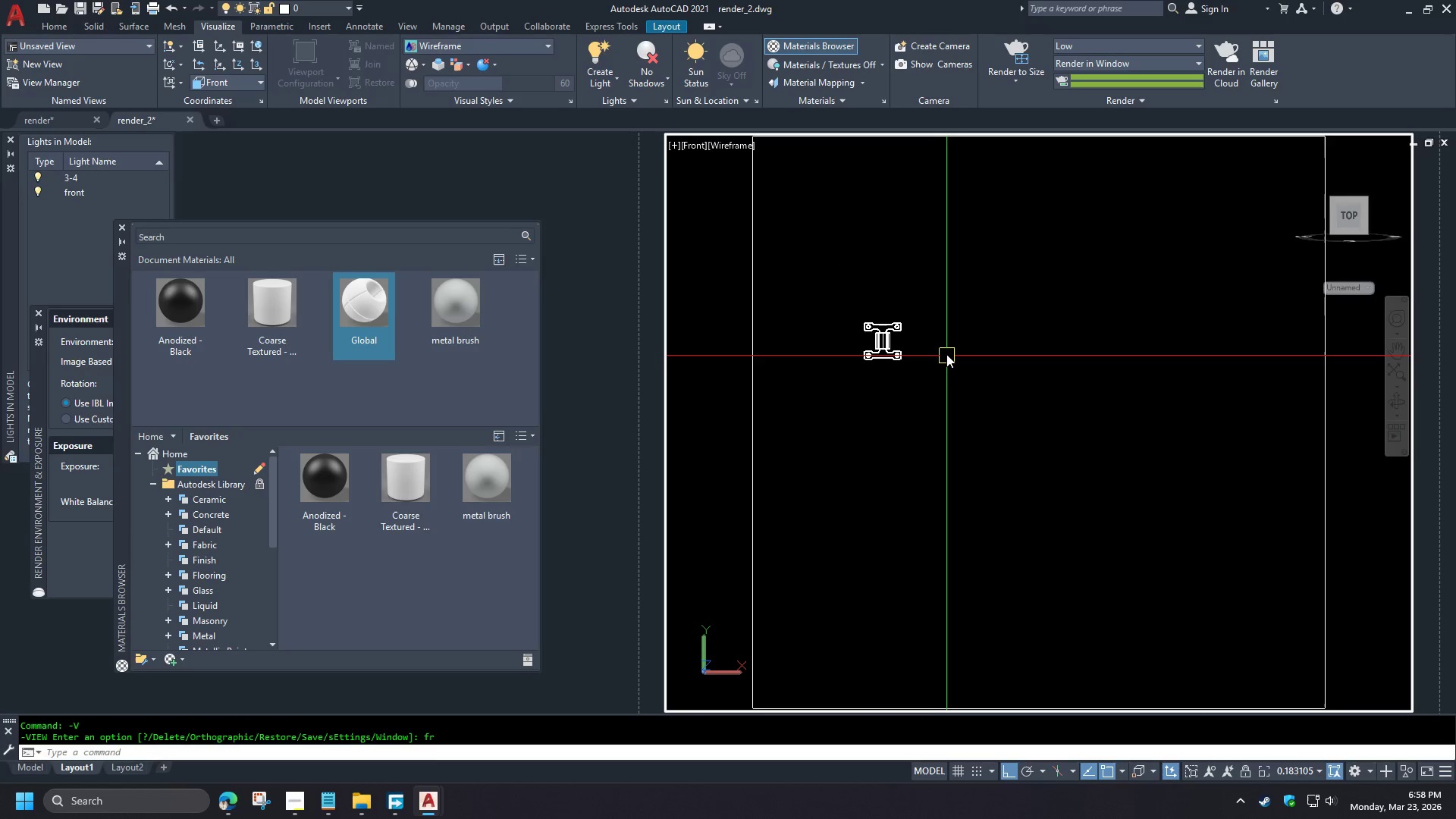 
scroll: coordinate [1026, 399], scroll_direction: down, amount: 3.0
 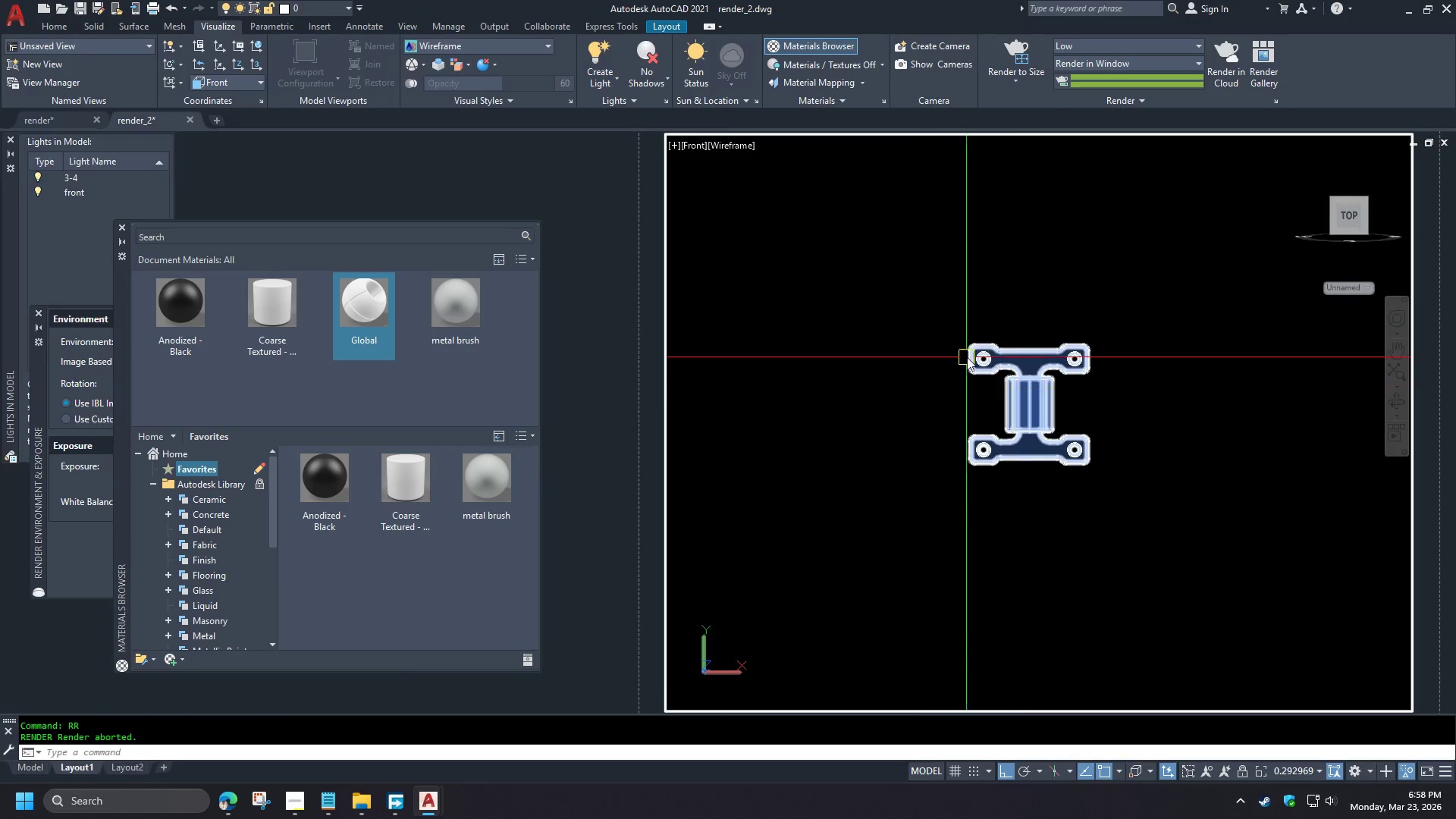 
key(Z)
 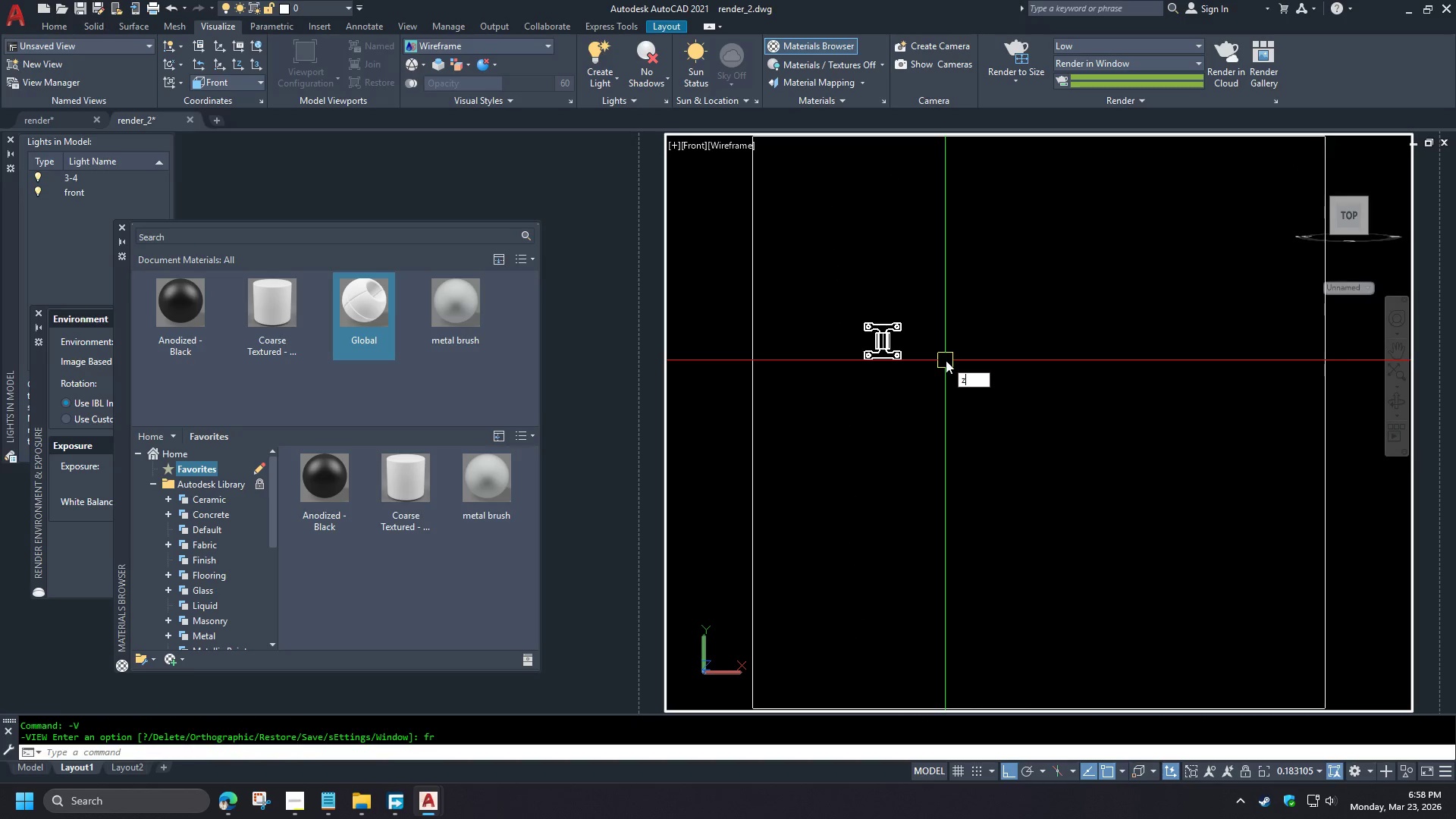 
key(Space)
 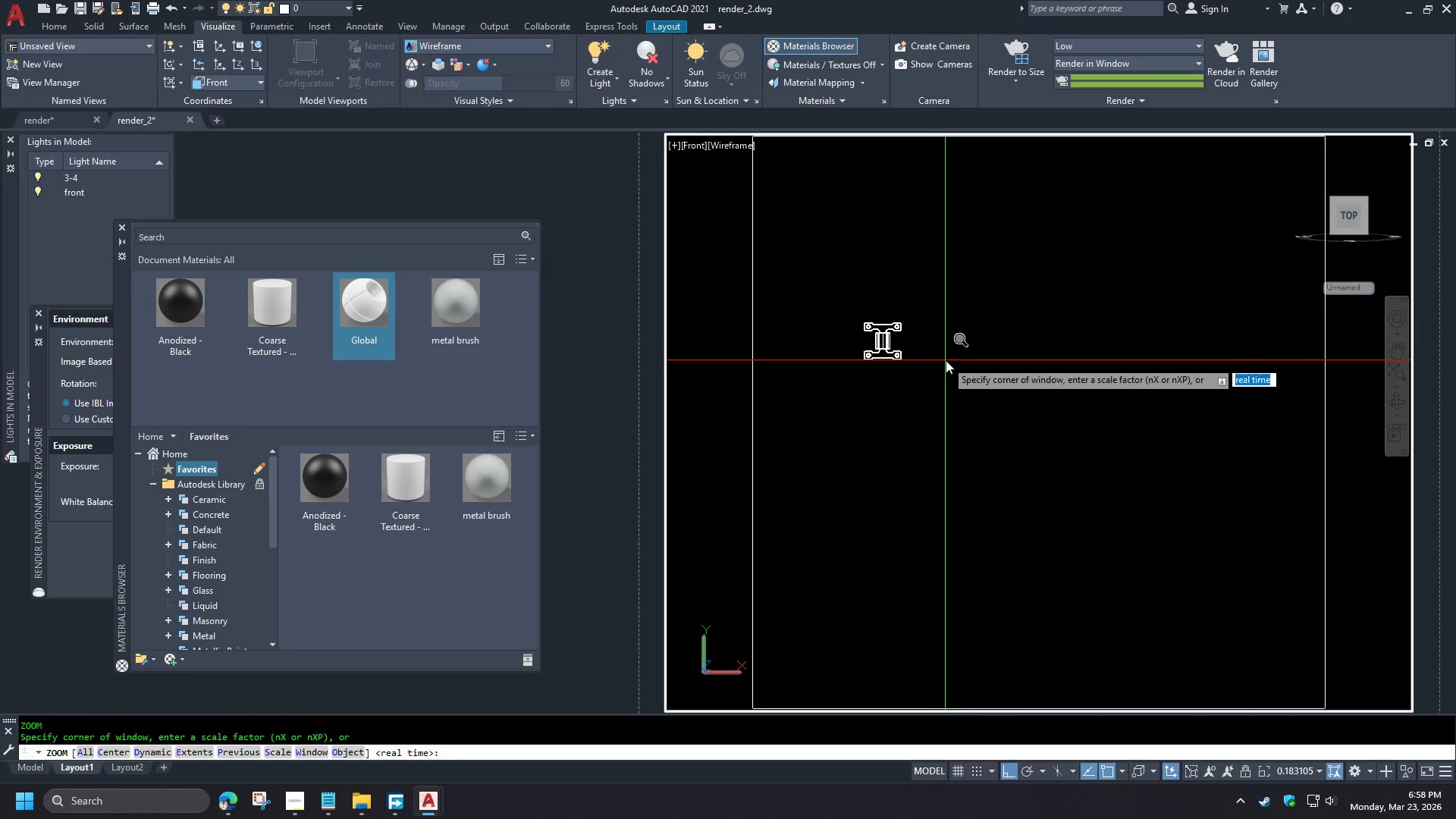 
key(O)
 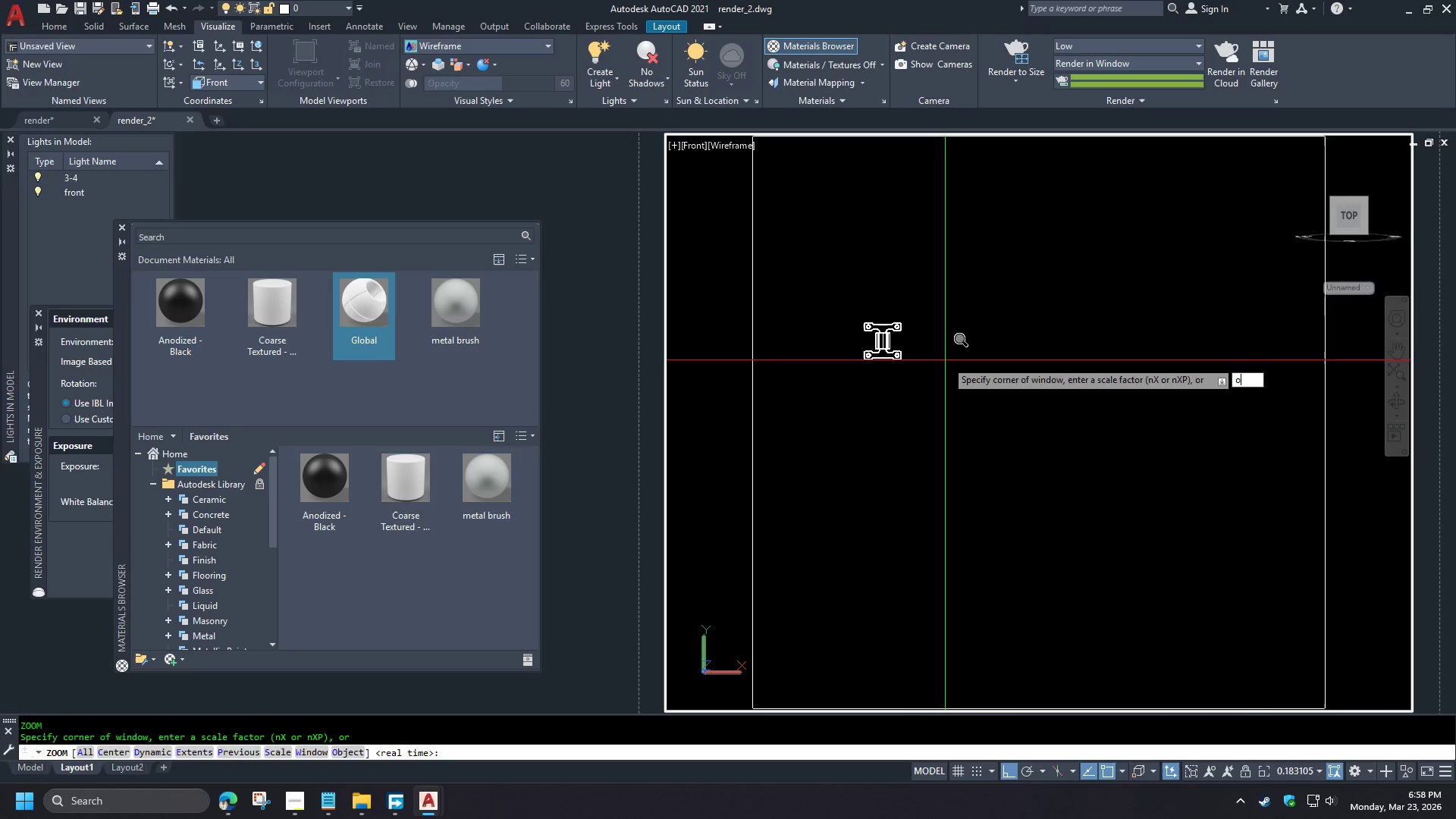 
key(Space)
 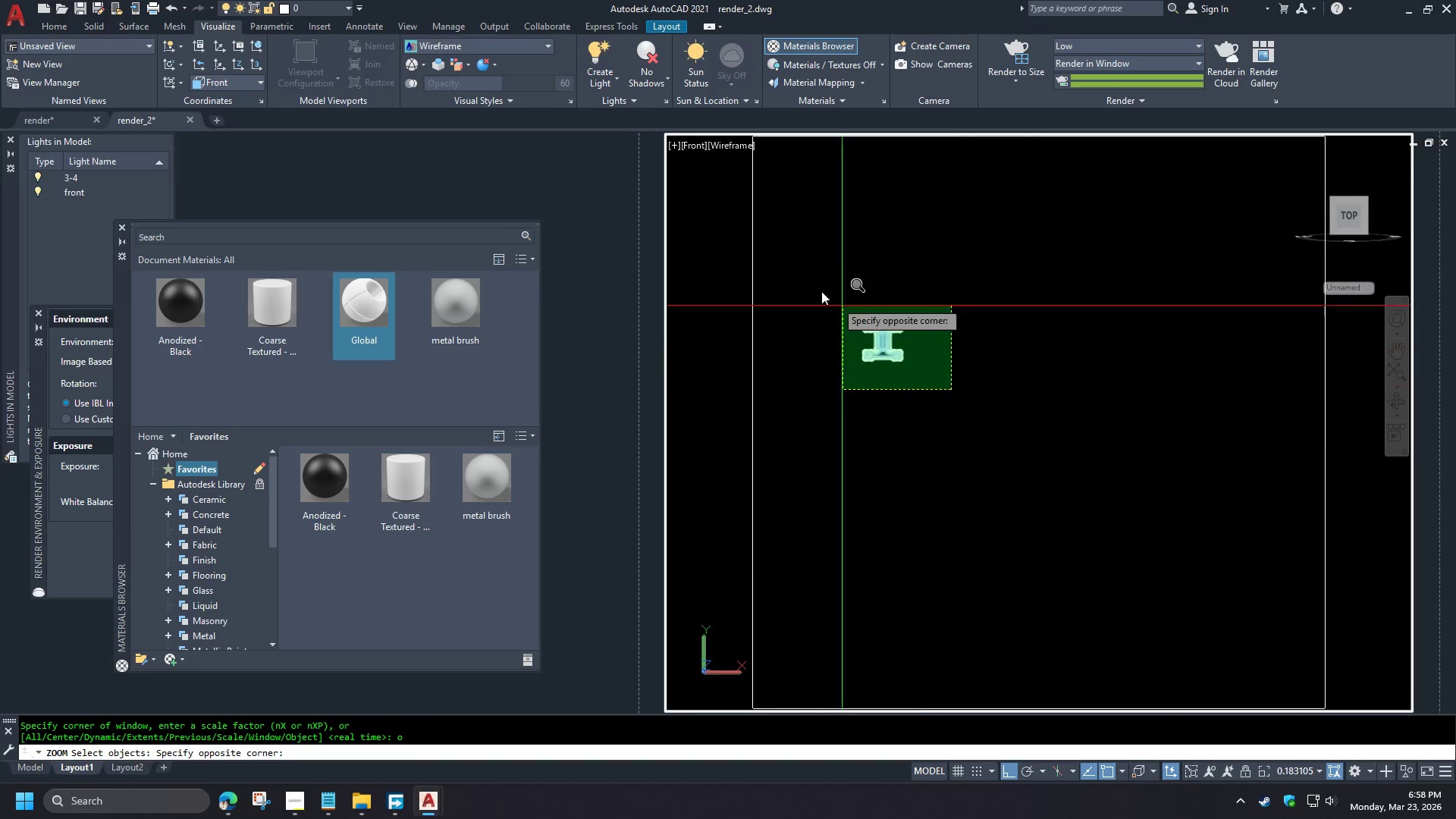 
double_click([812, 278])
 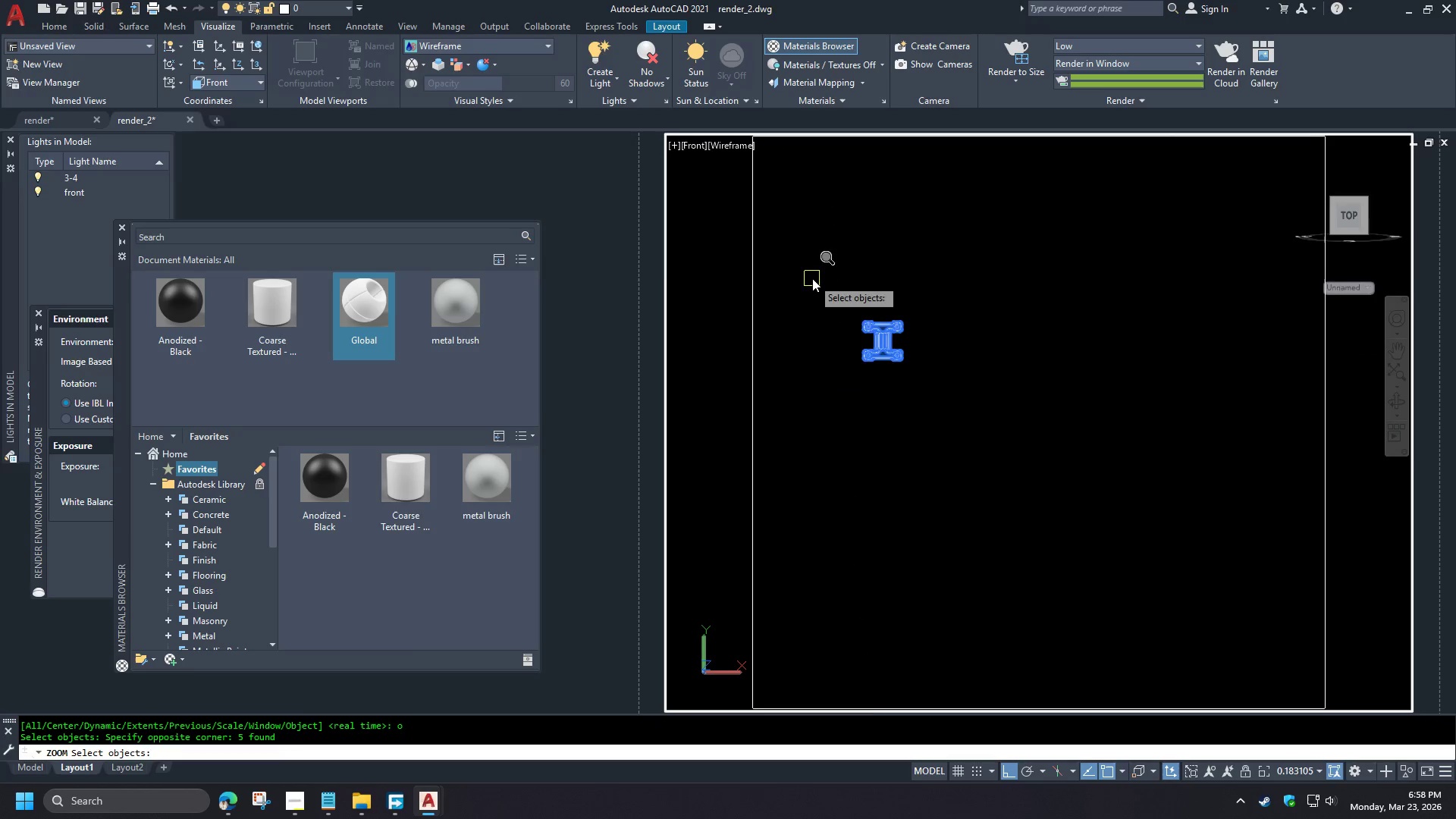 
key(Space)
 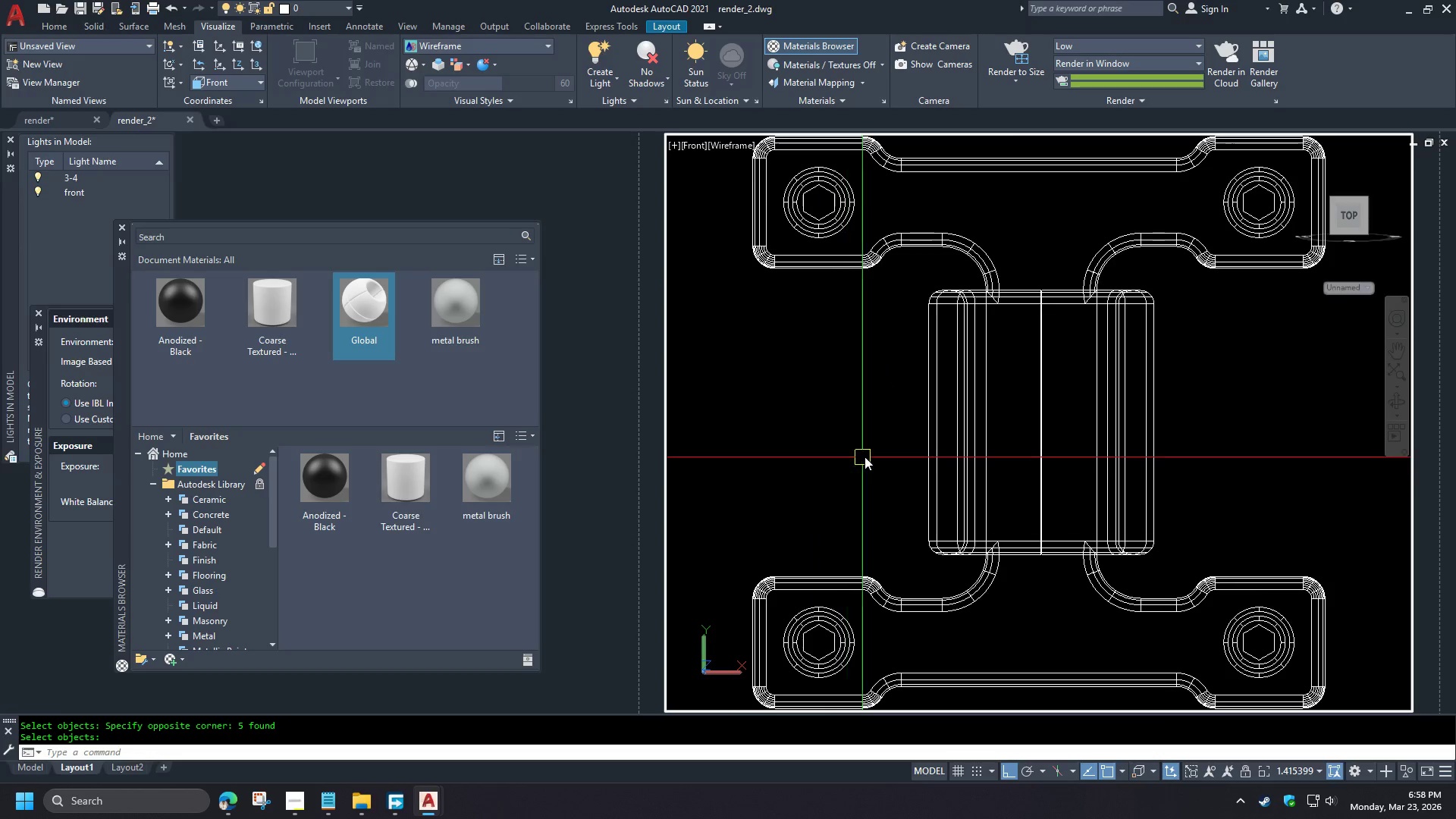 
scroll: coordinate [1003, 446], scroll_direction: down, amount: 3.0
 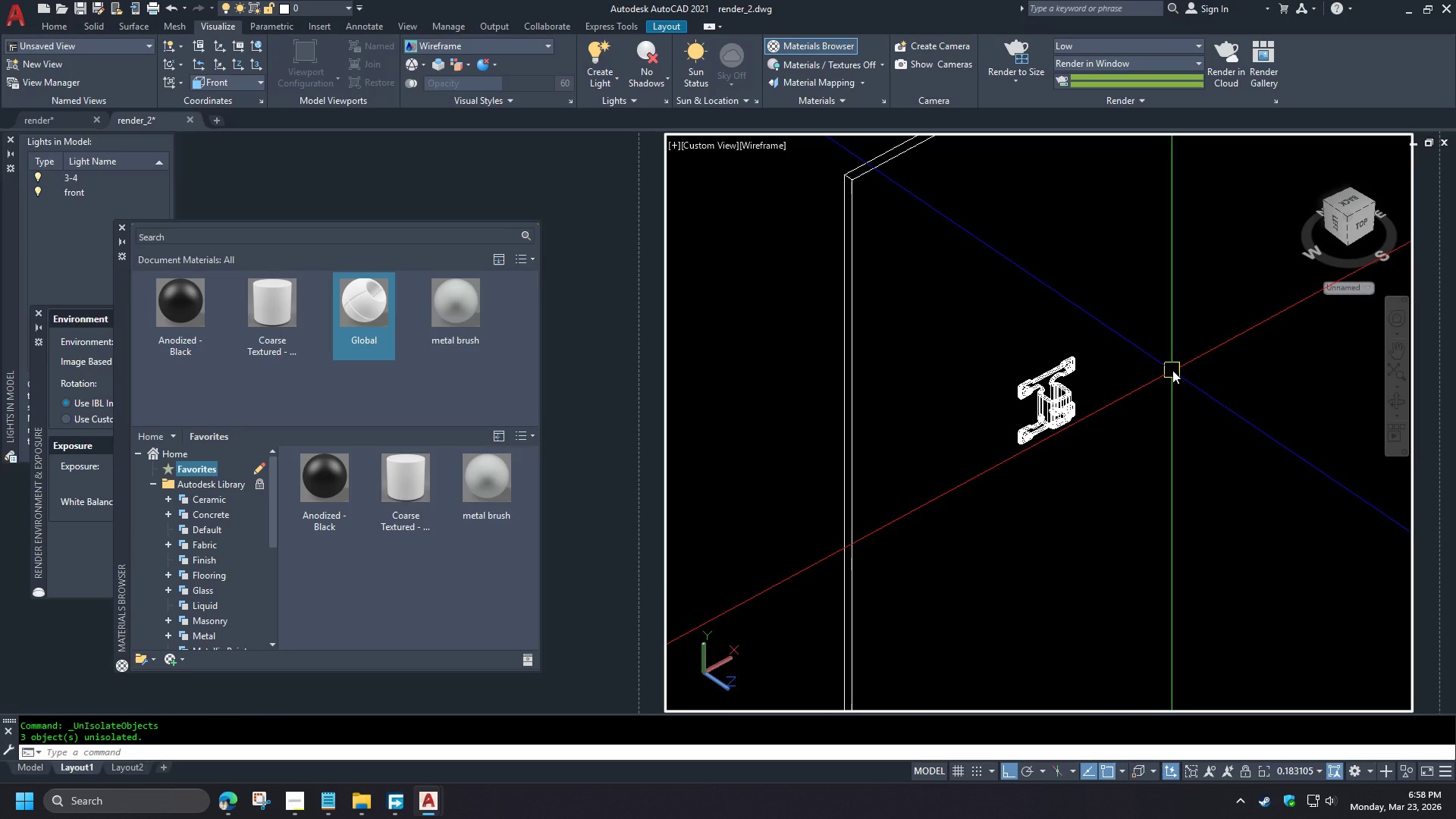 
double_click([601, 431])
 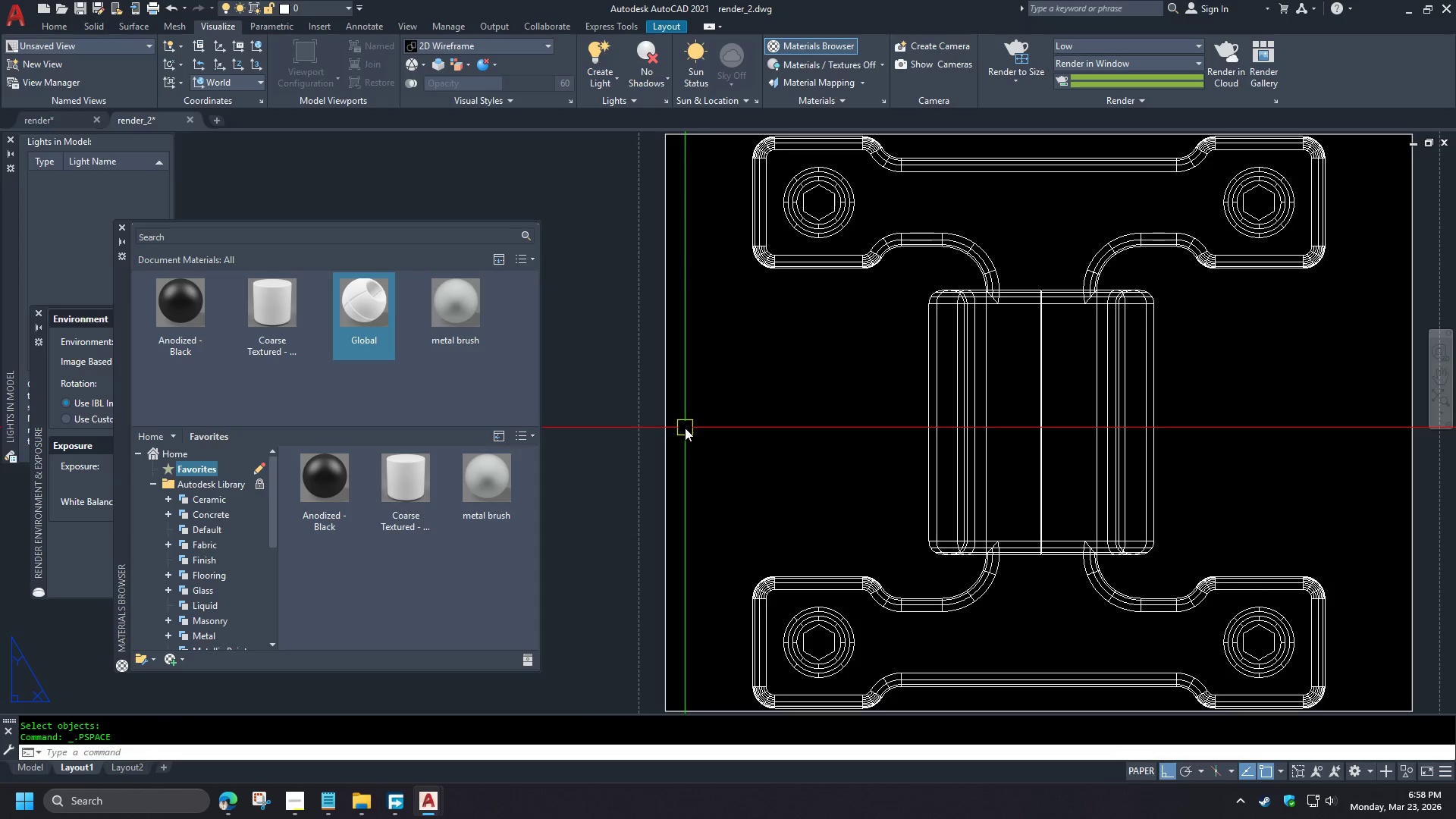 
left_click([660, 433])
 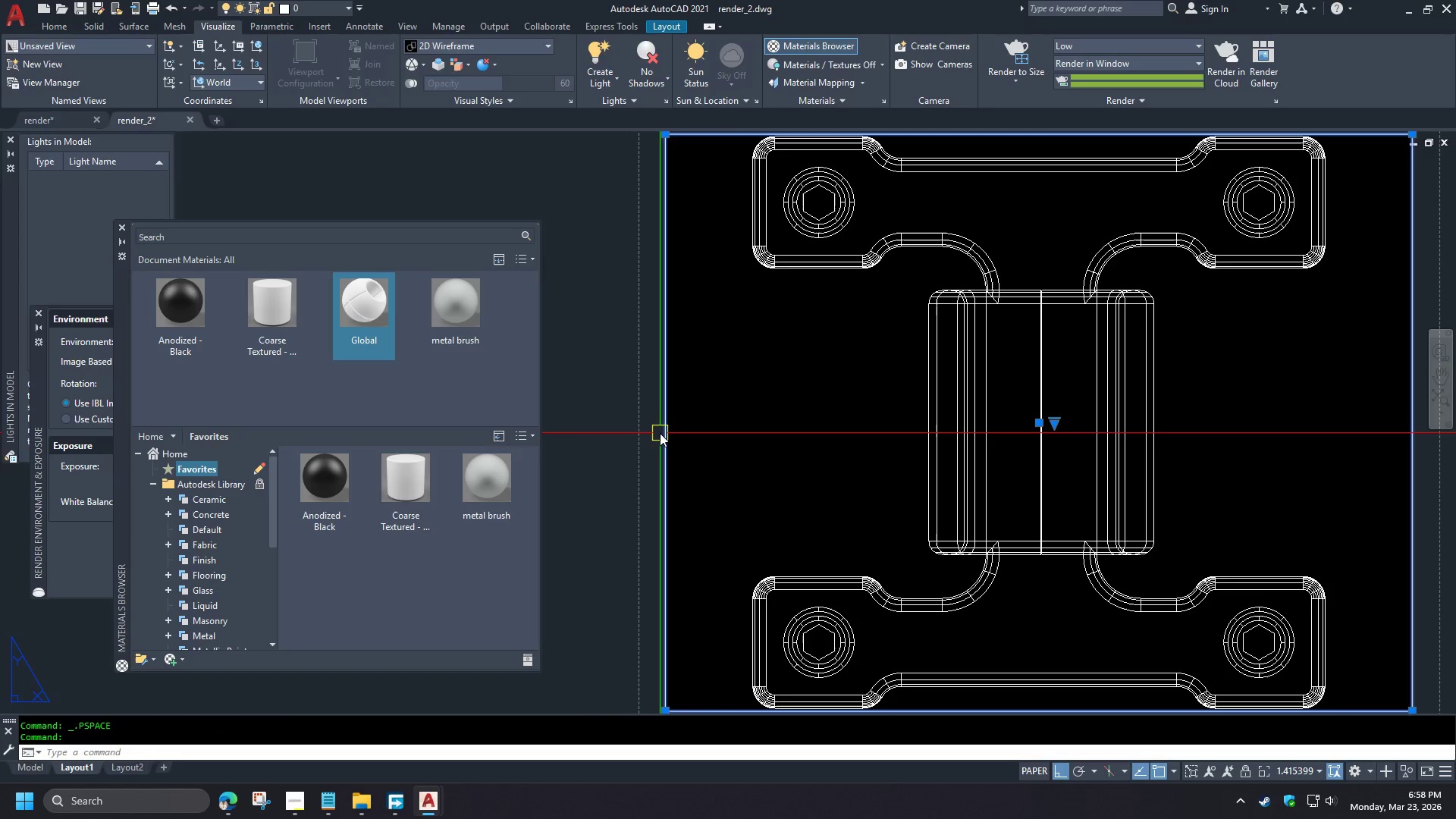 
key(Control+ControlLeft)
 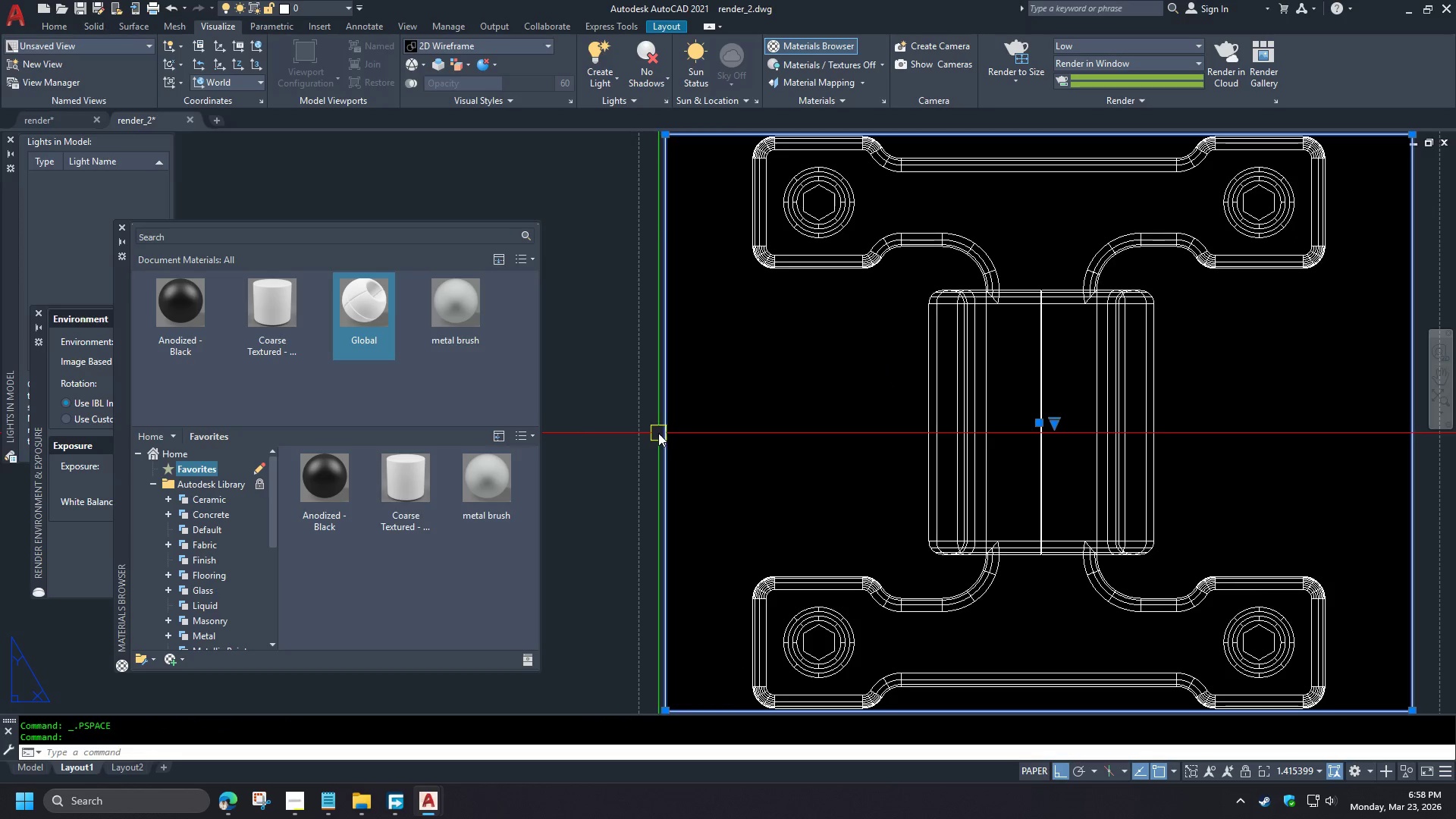 
key(Control+1)
 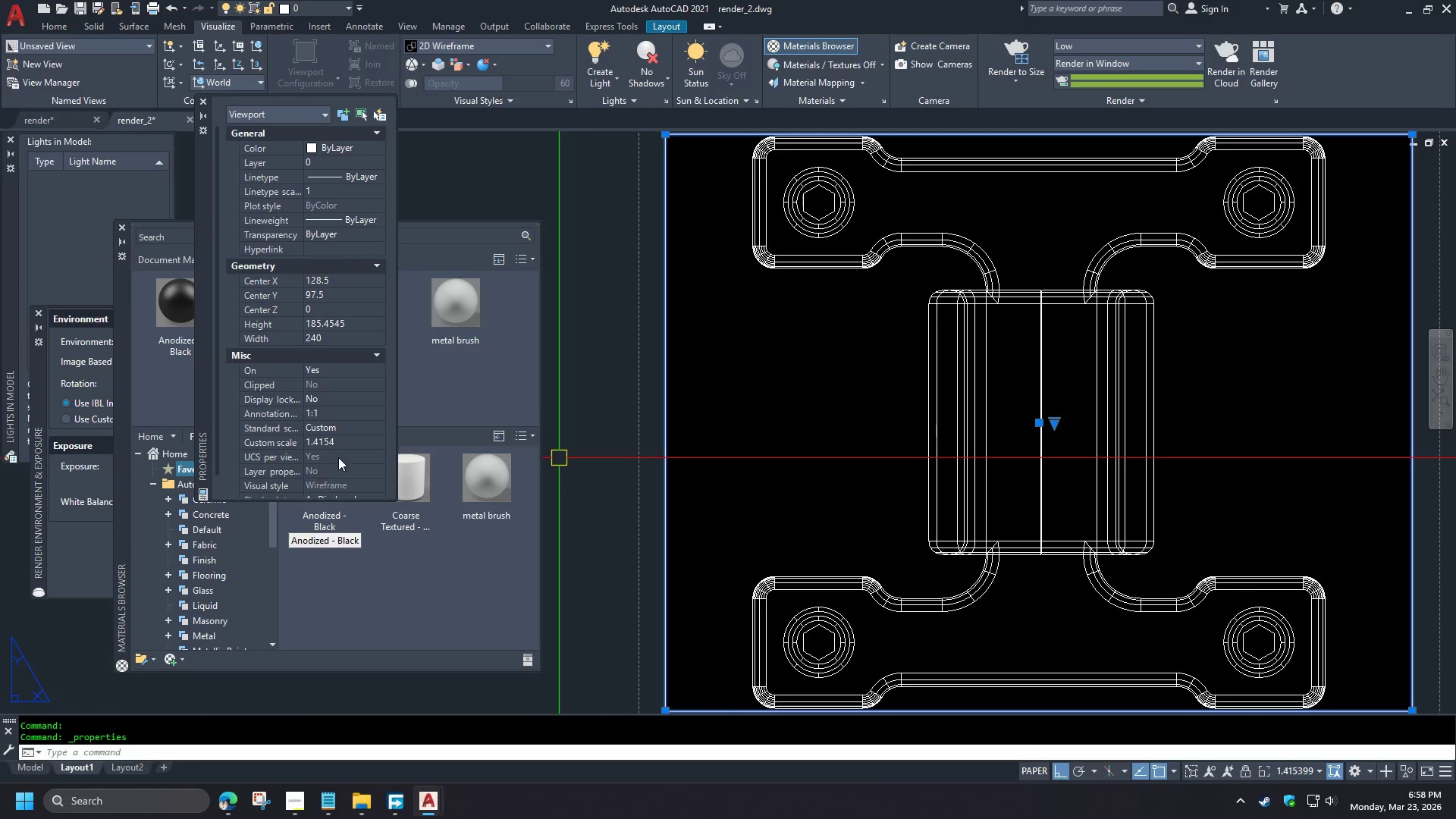 
left_click([347, 447])
 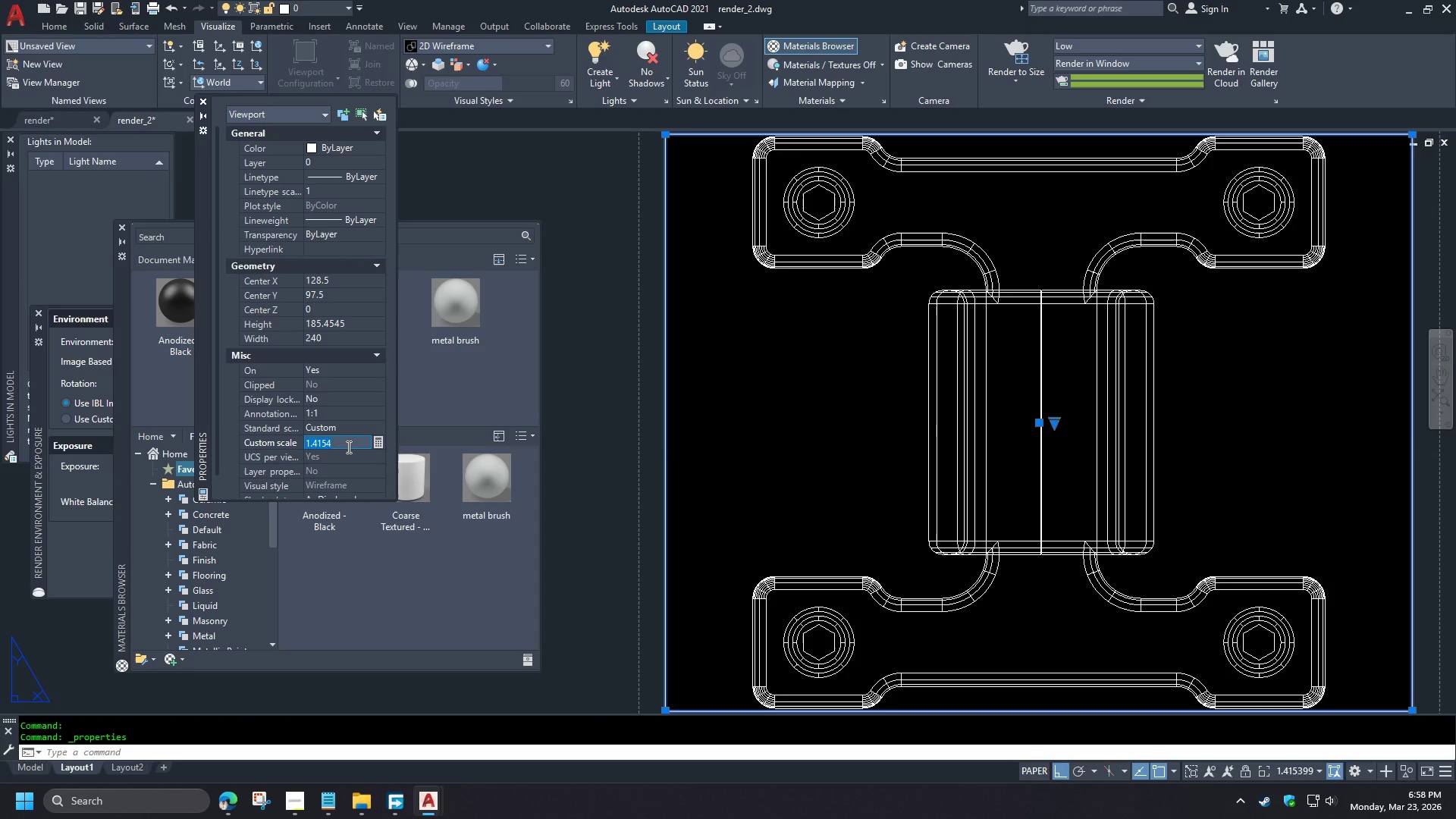 
key(Numpad1)
 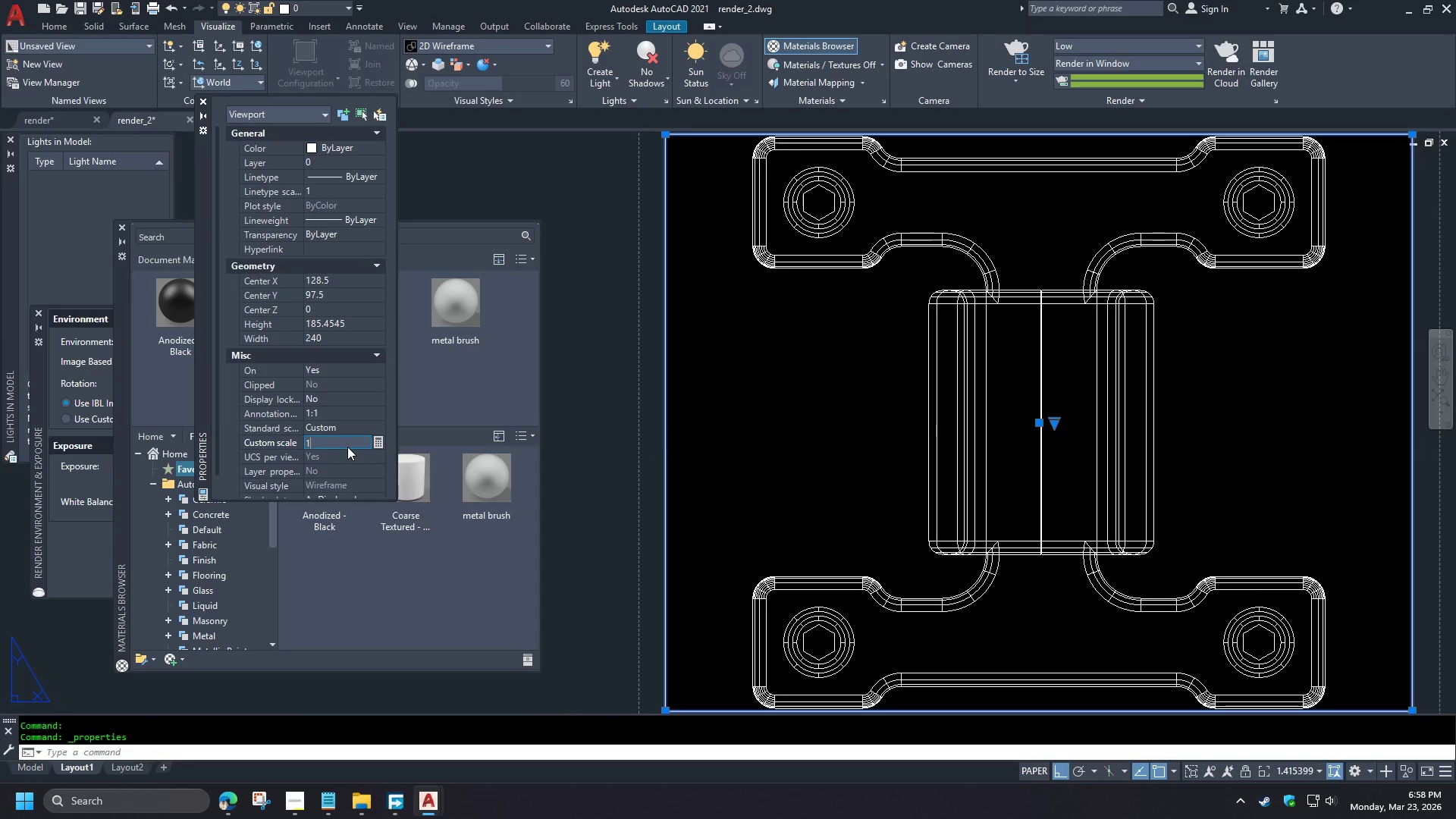 
key(NumpadDecimal)
 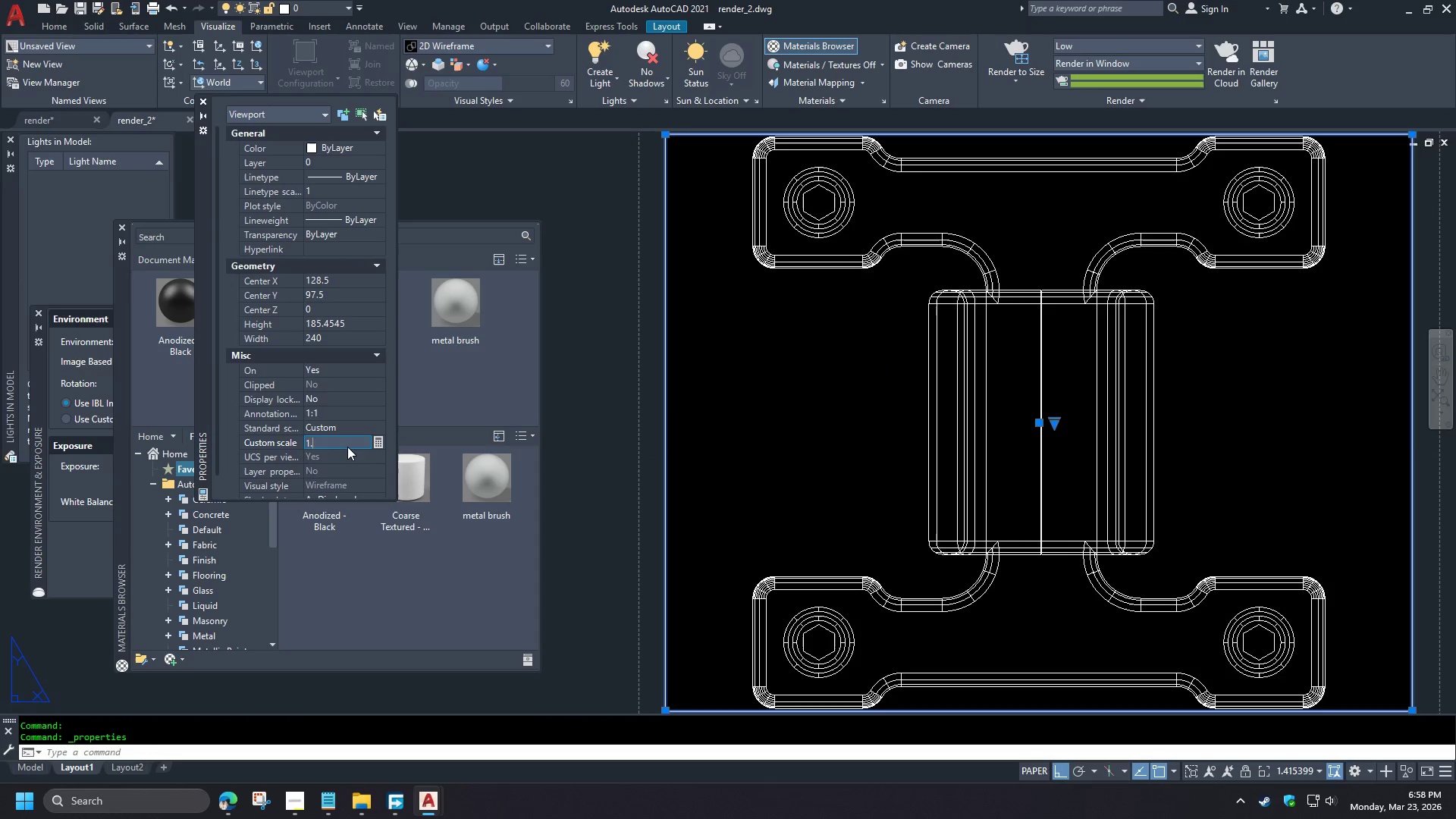 
key(Numpad2)
 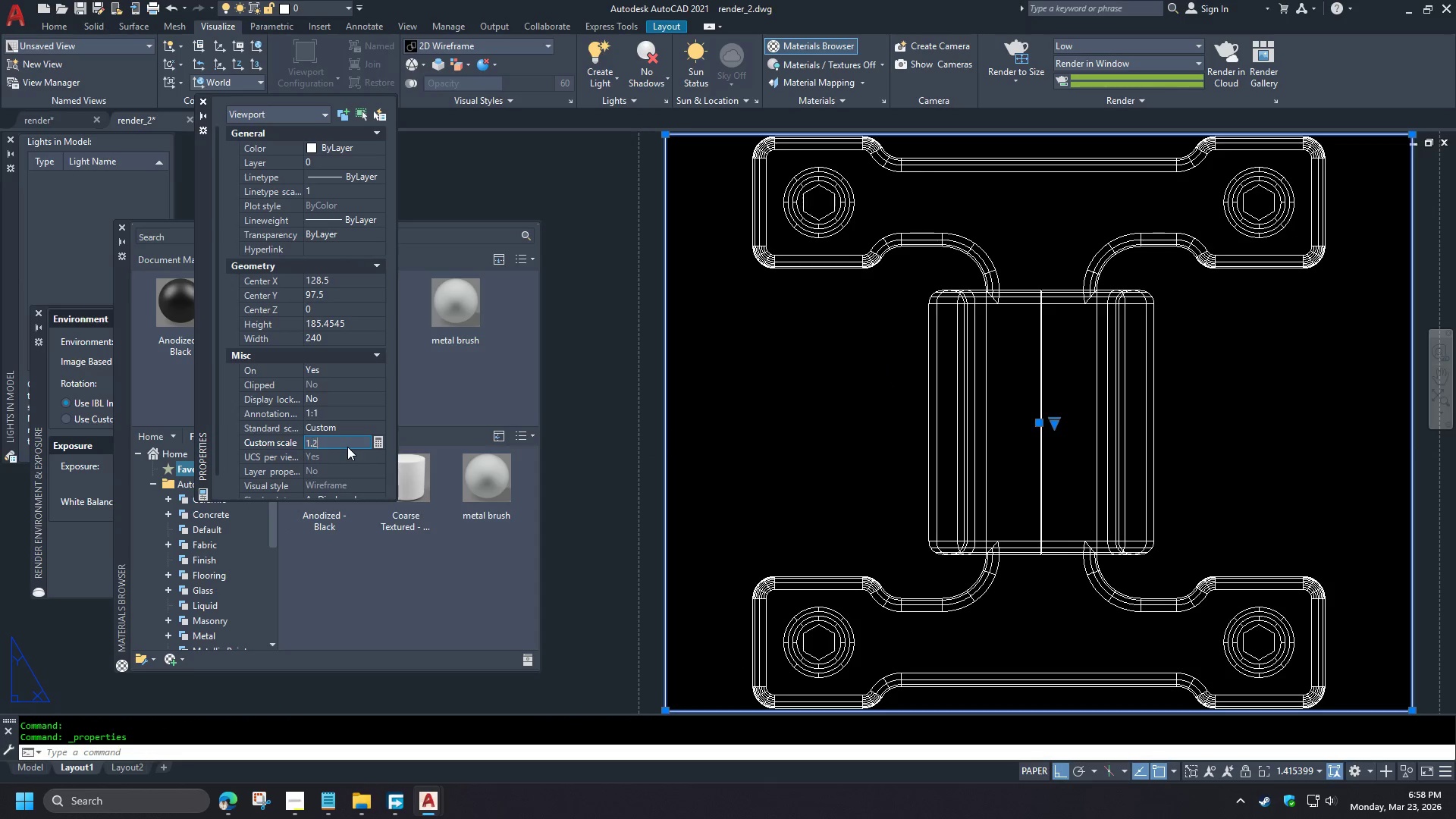 
key(NumpadEnter)
 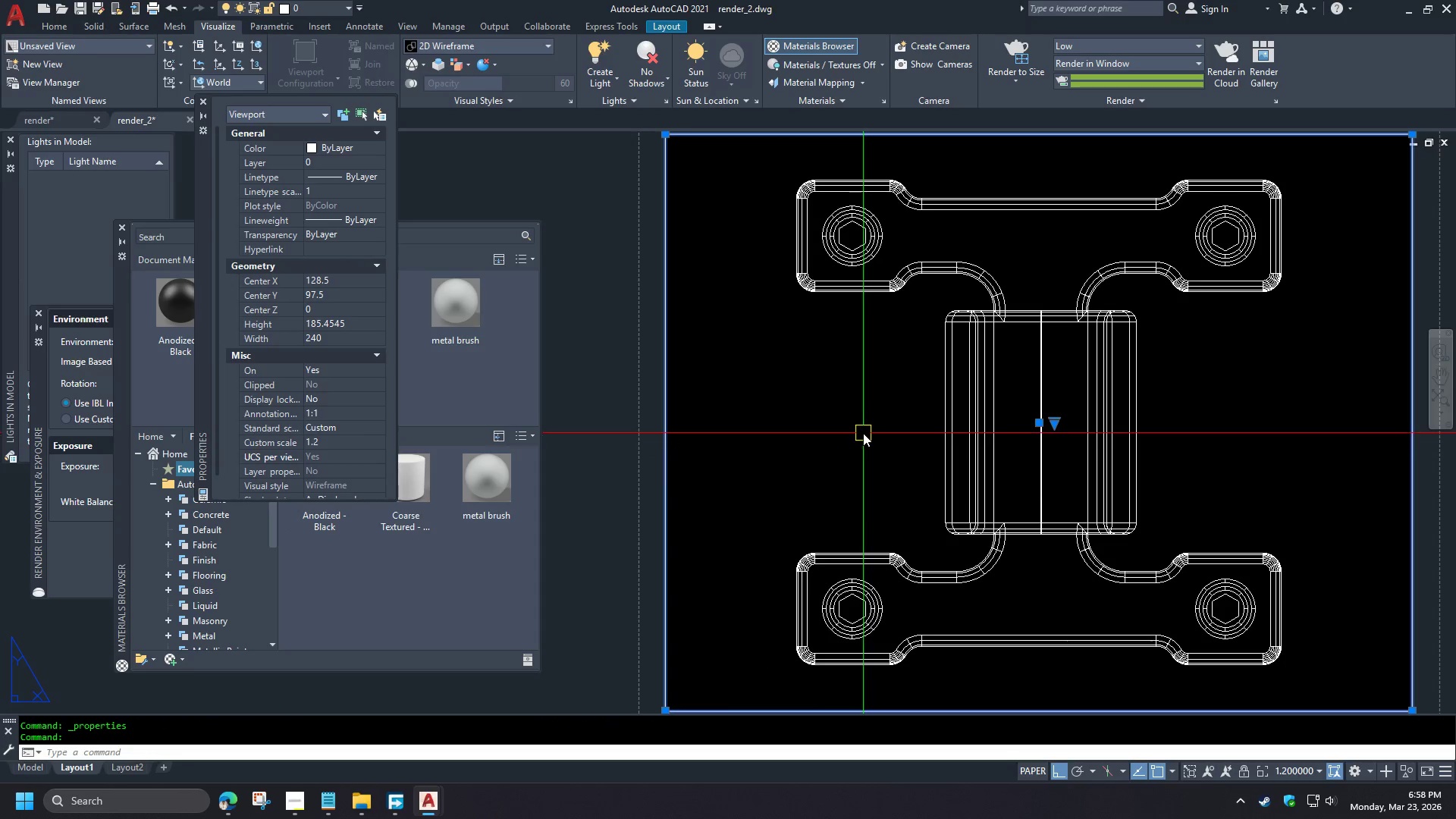 
left_click([862, 431])
 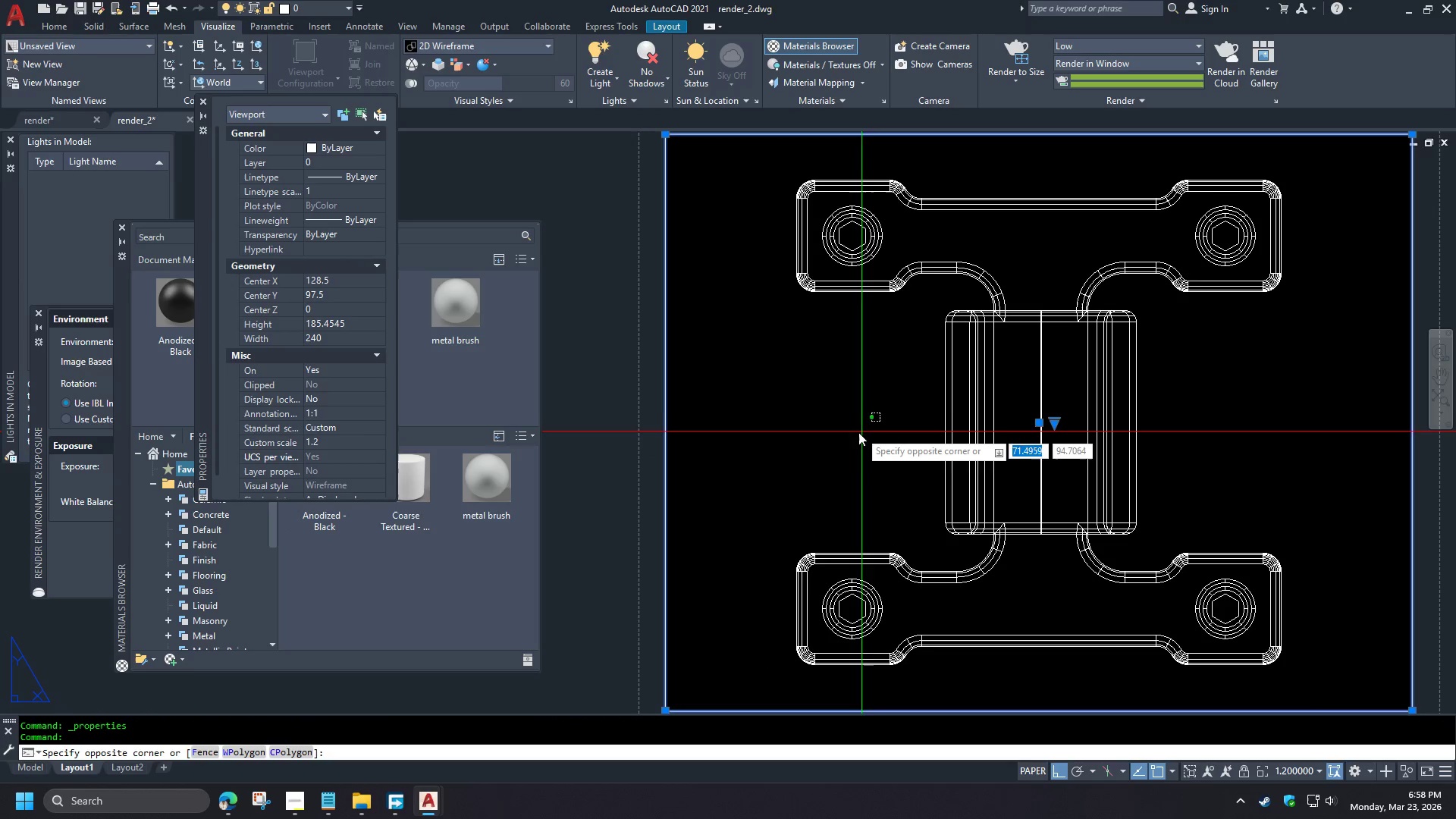 
left_click([849, 441])
 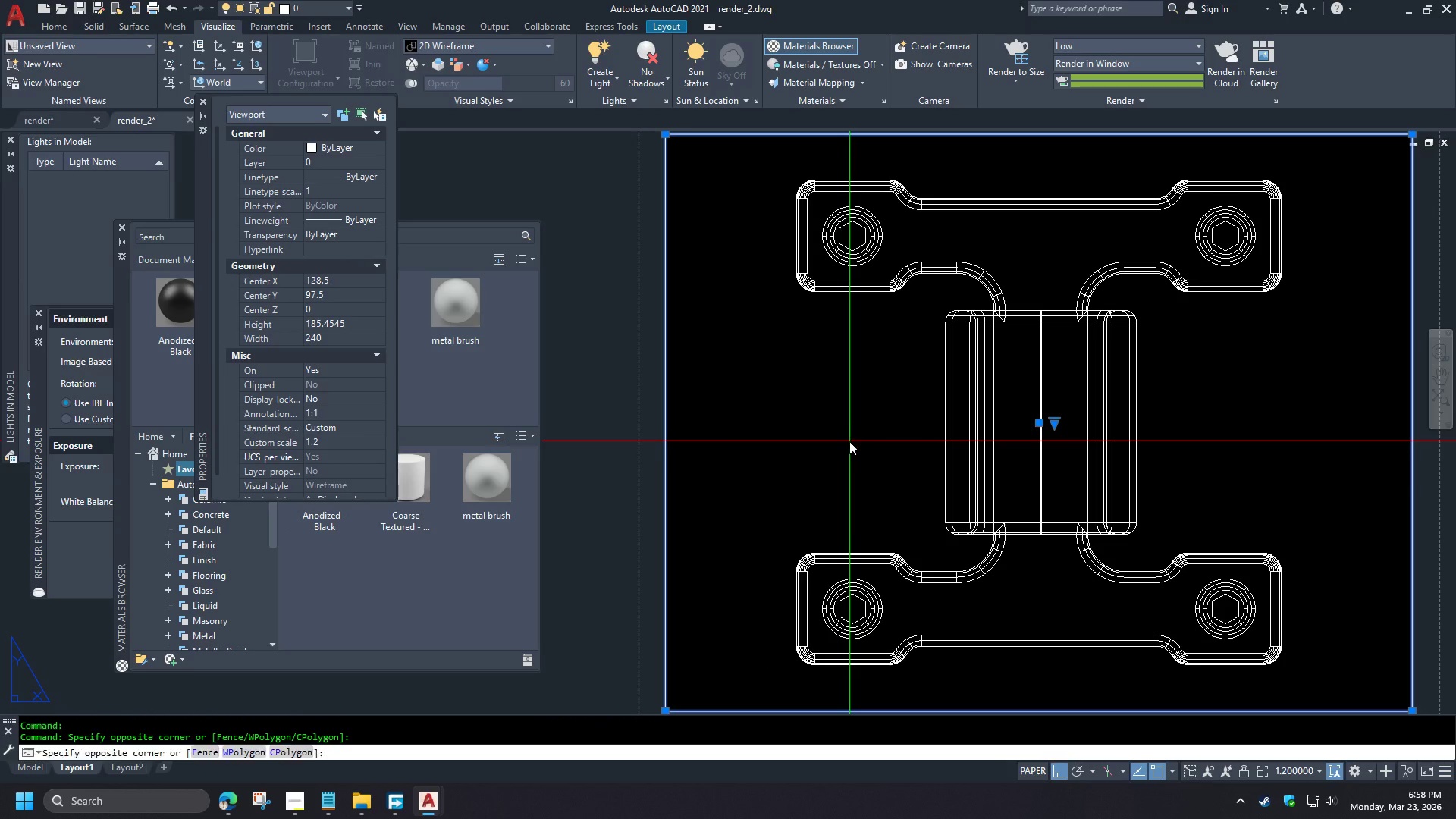 
double_click([849, 441])
 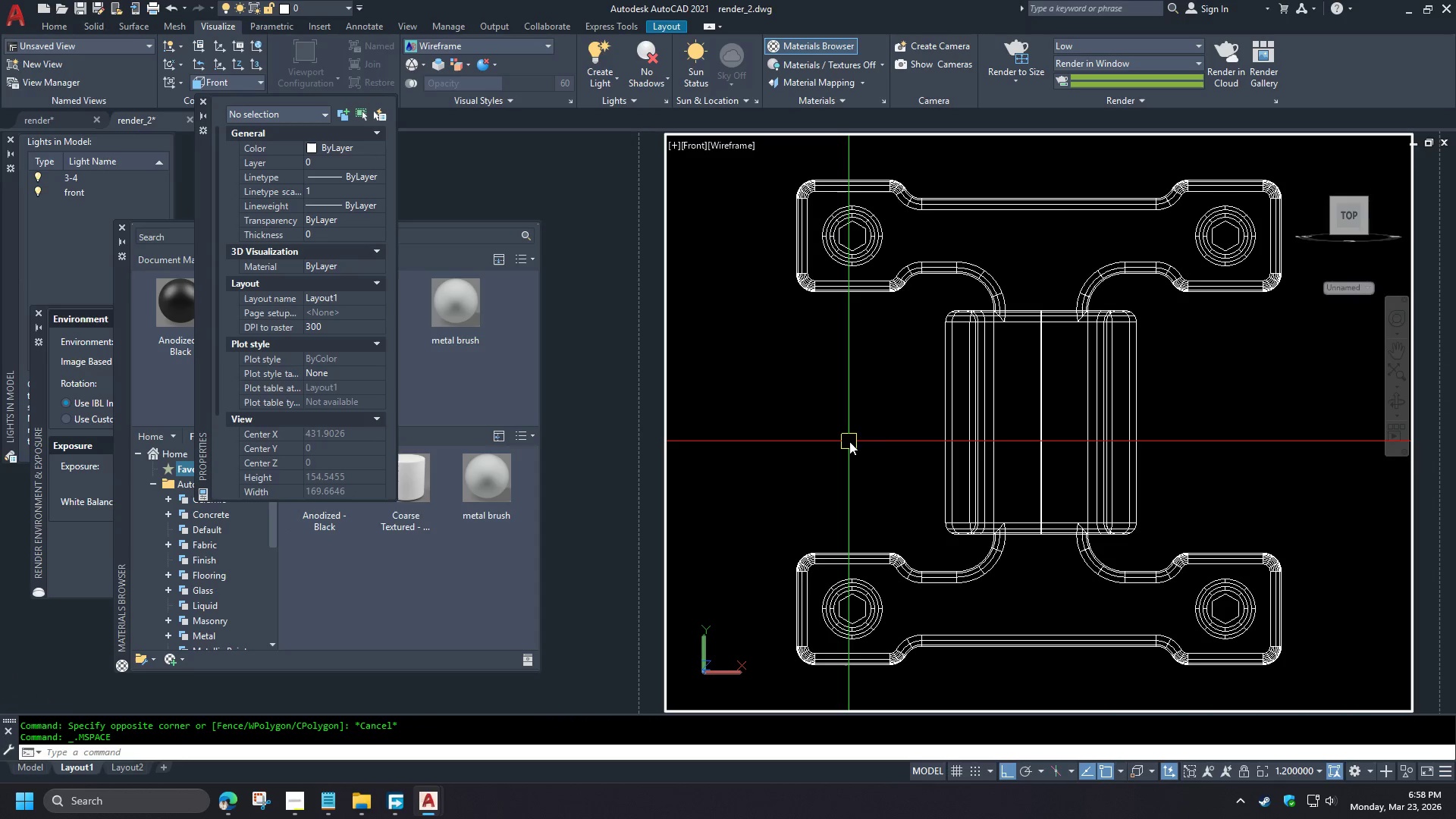 
type(rr )
 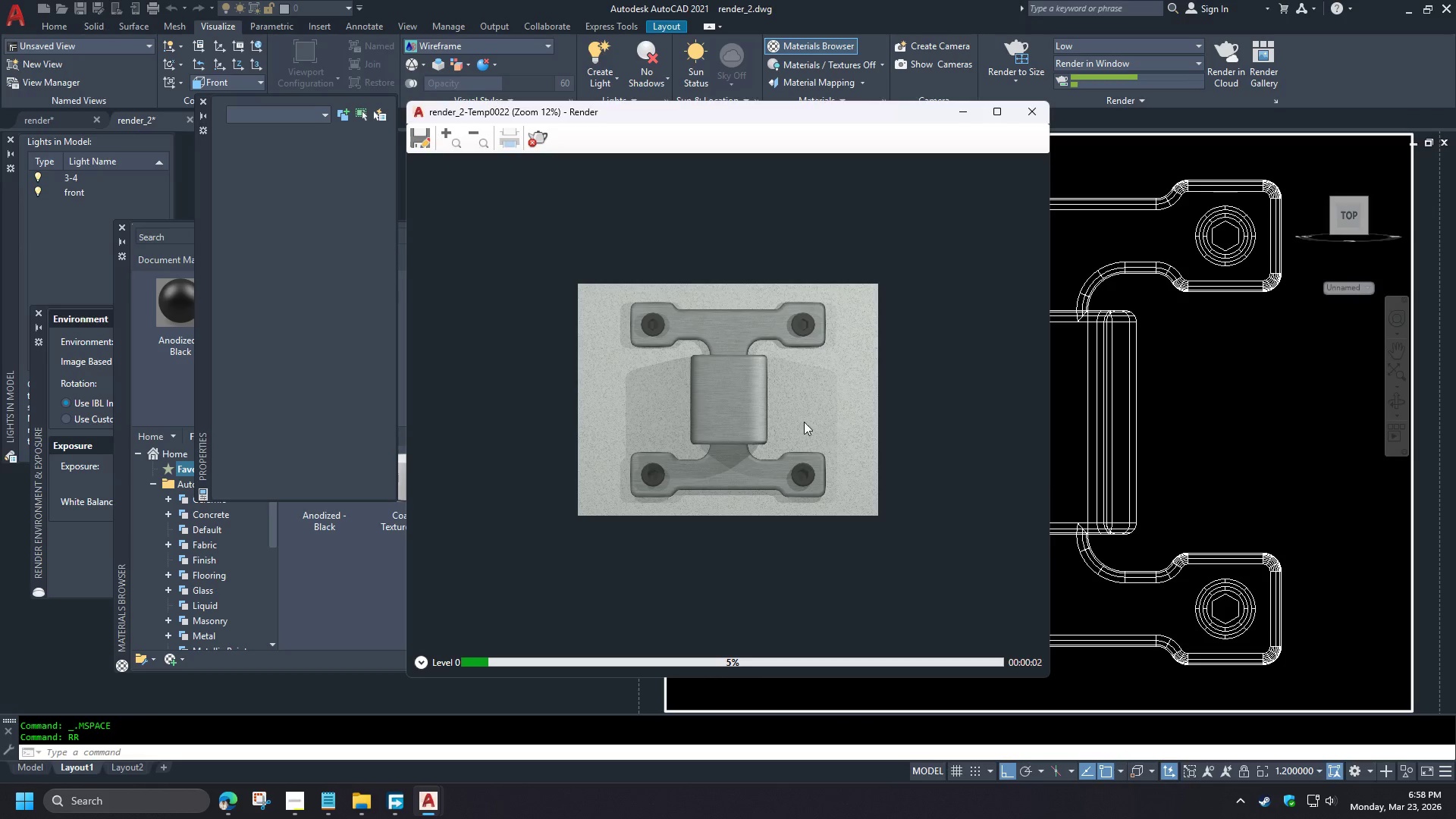 
scroll: coordinate [717, 373], scroll_direction: up, amount: 1.0
 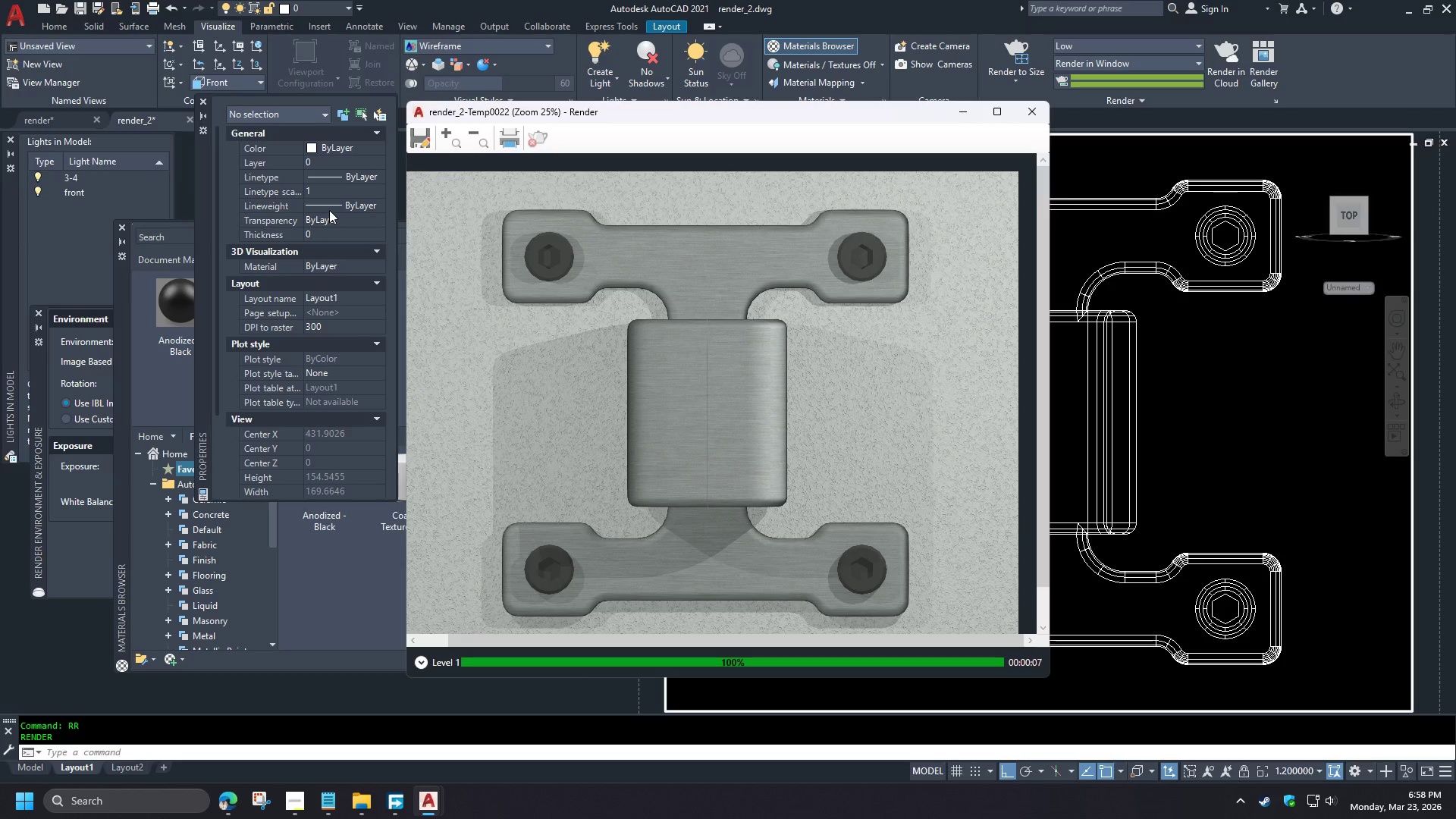 
wait(14.31)
 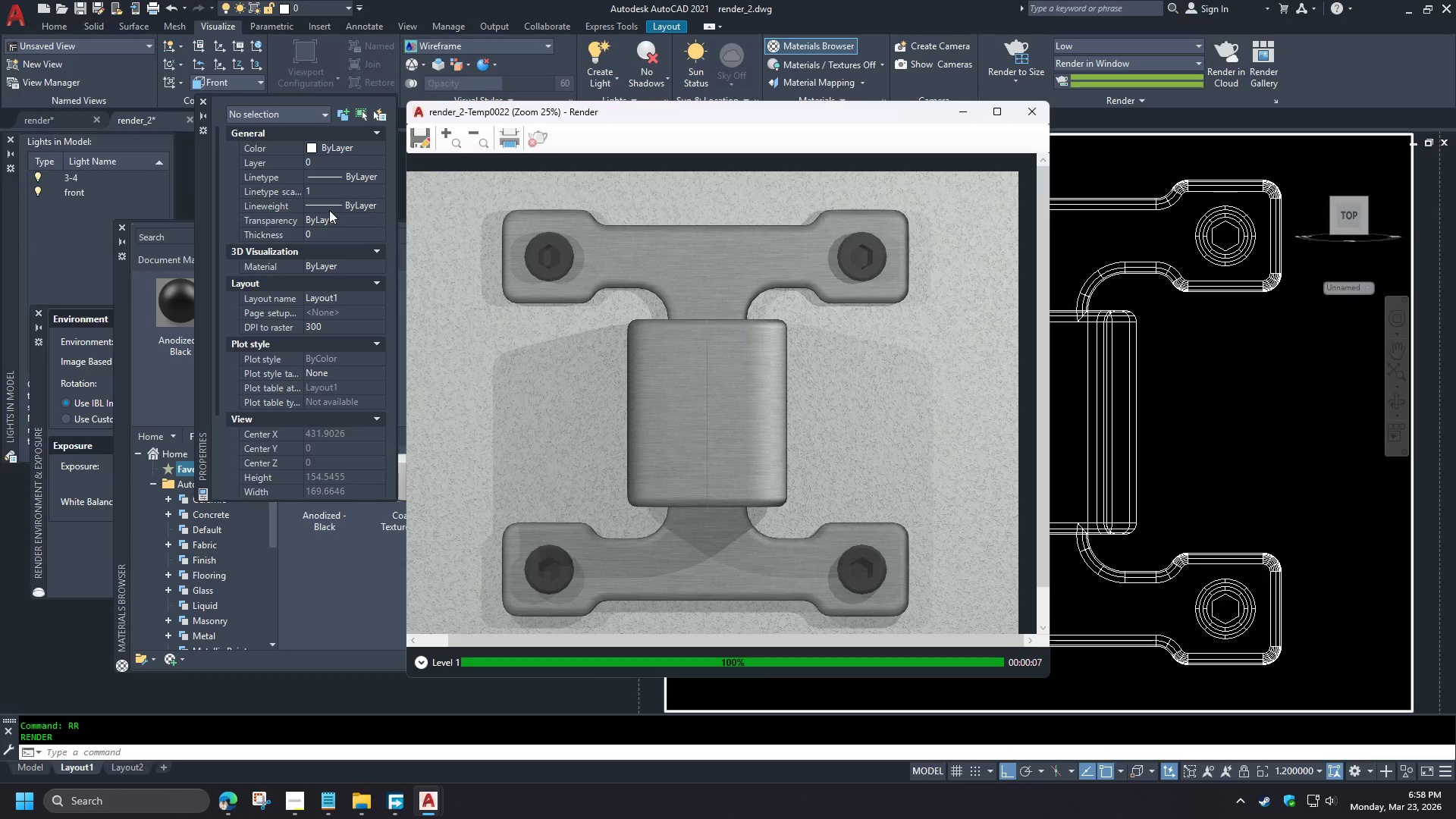 
left_click([205, 102])
 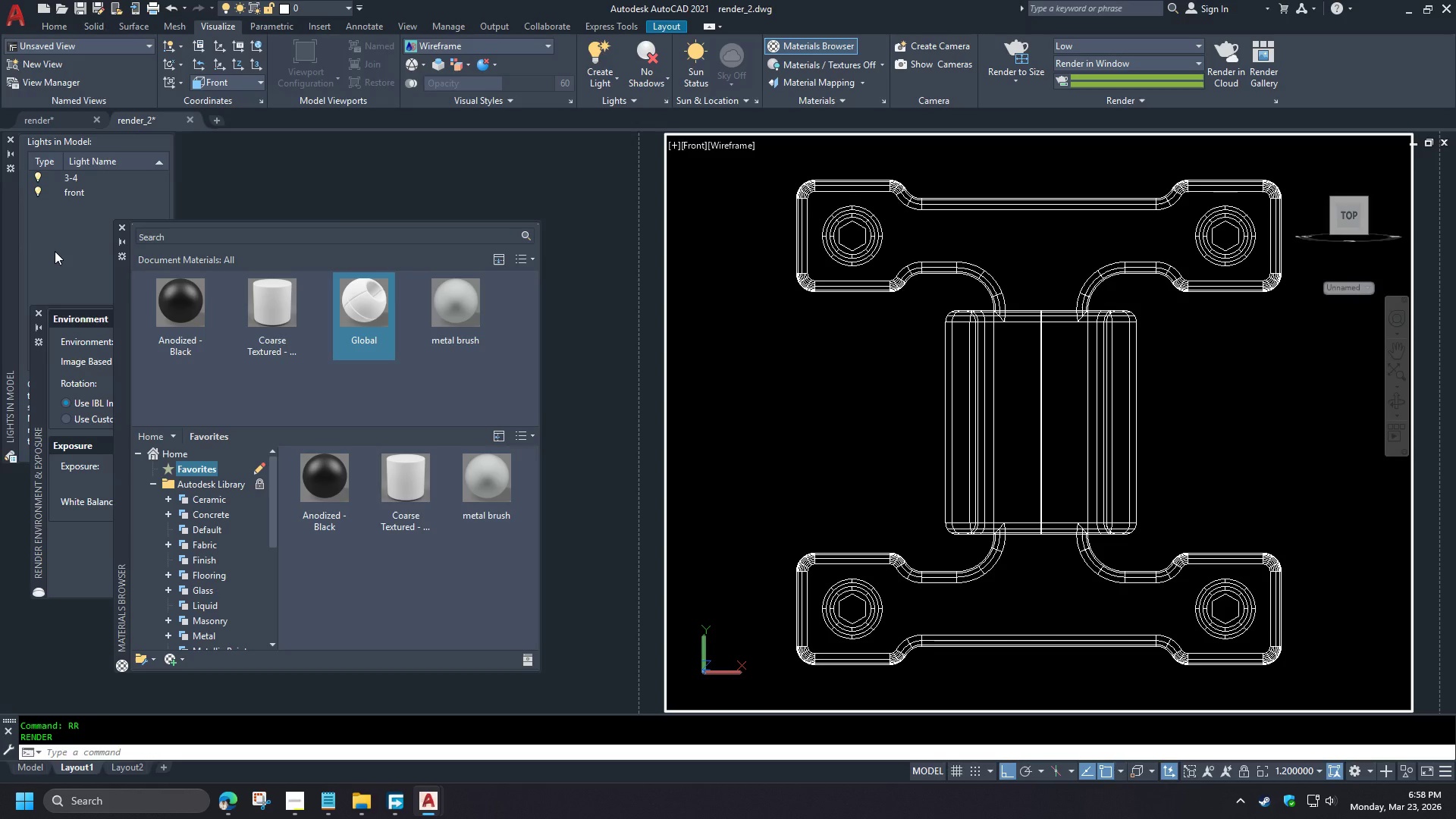 
left_click([55, 251])
 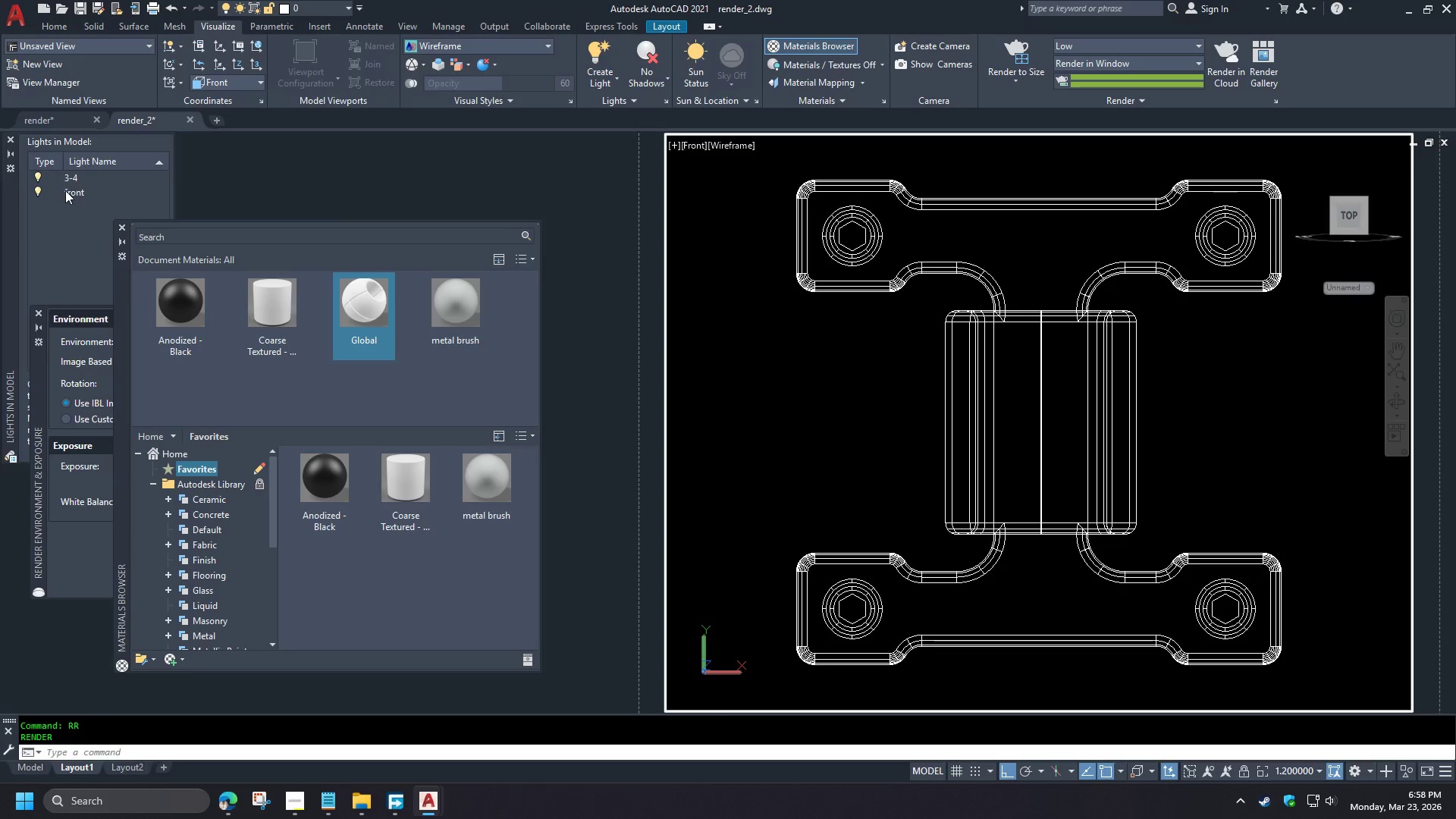 
left_click([73, 190])
 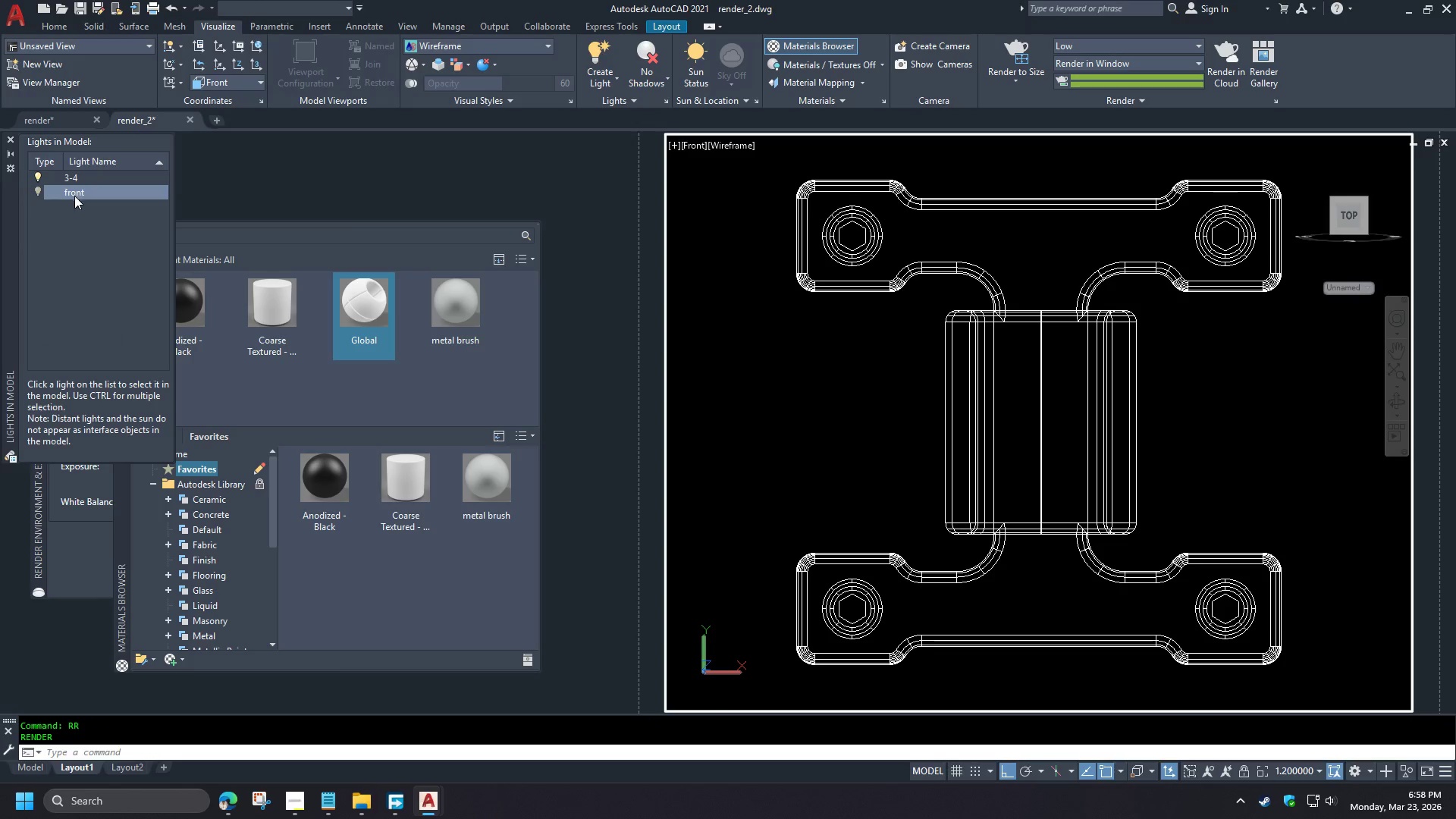 
double_click([74, 196])
 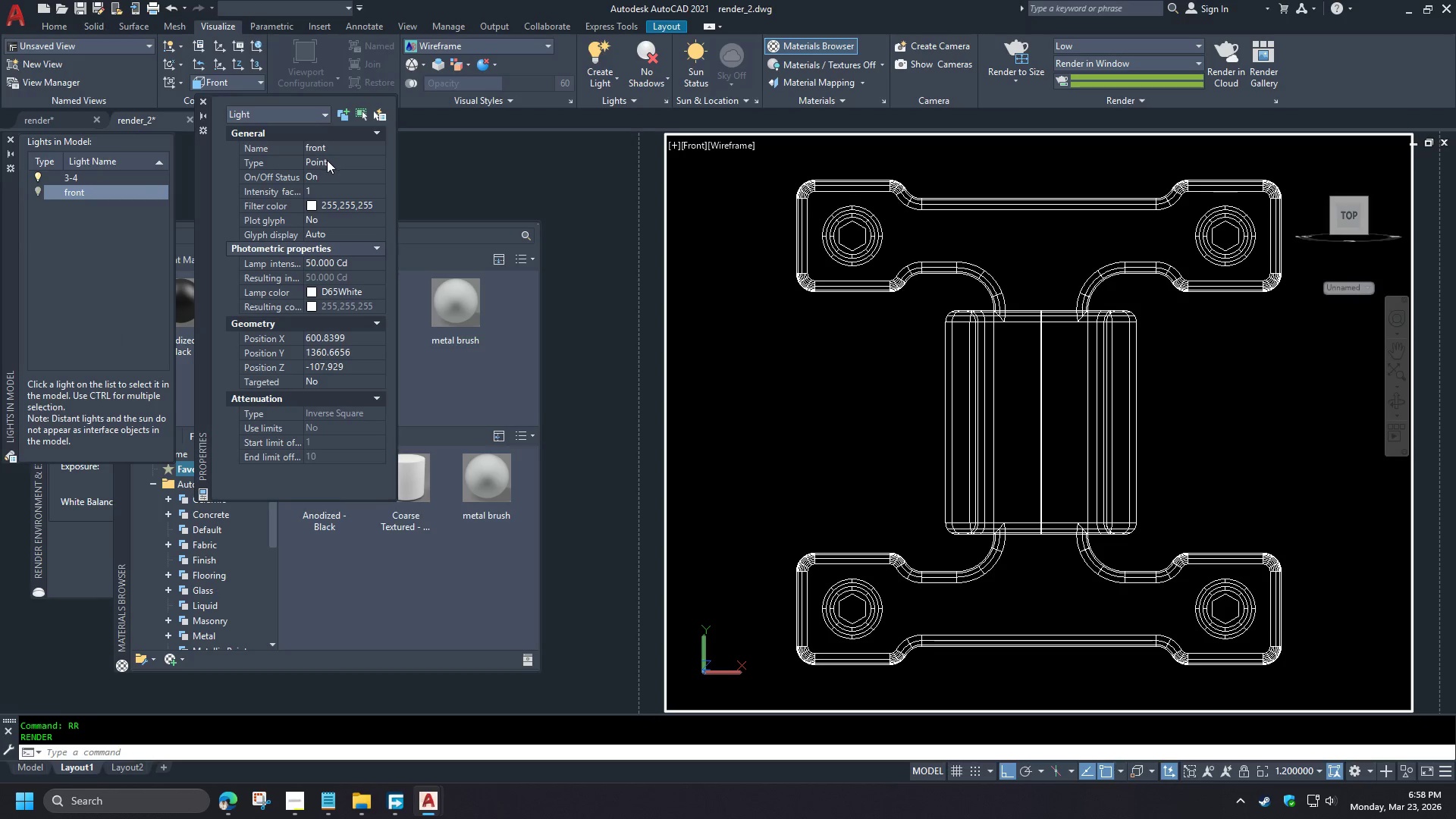 
left_click([369, 184])
 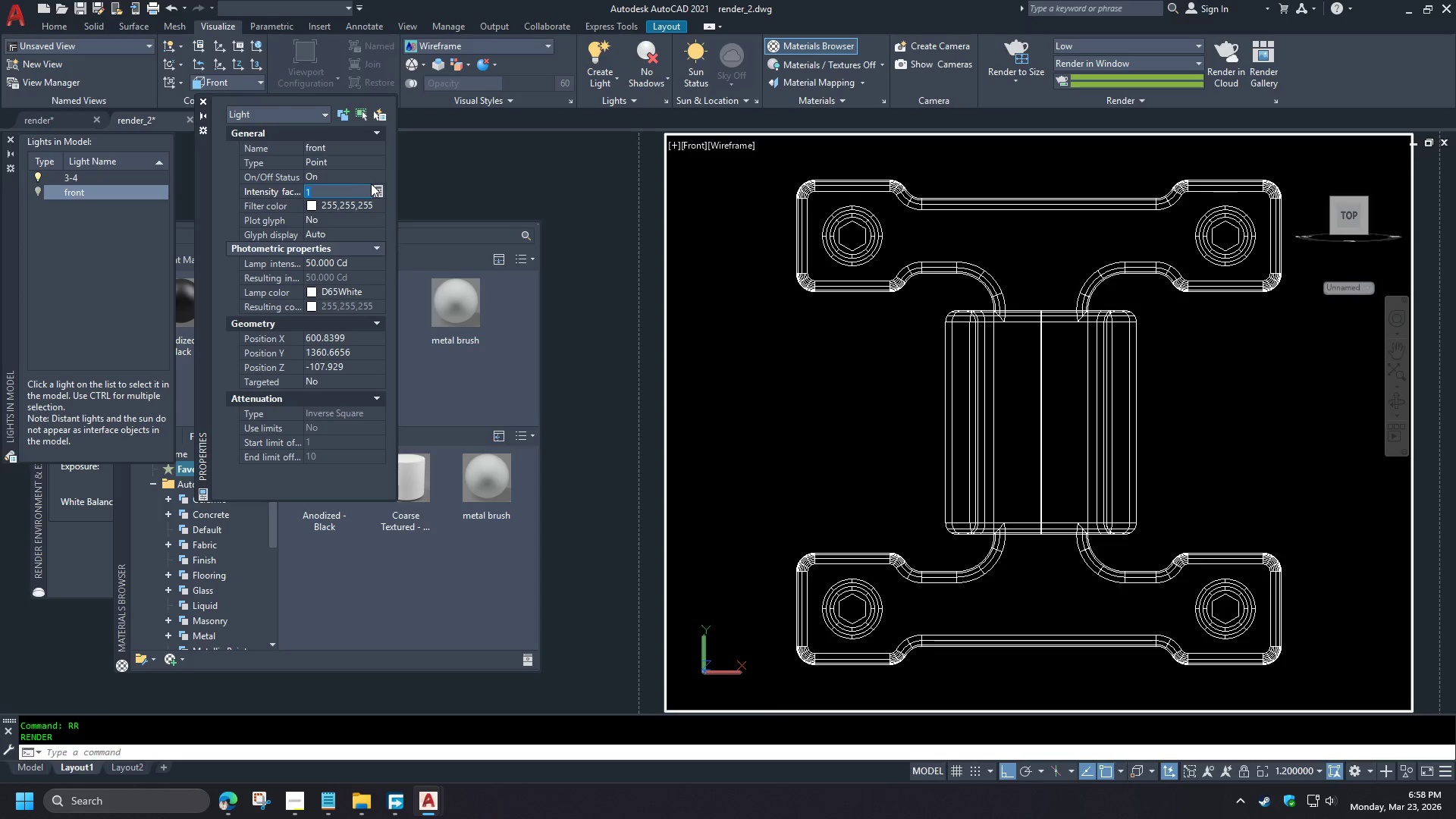 
left_click([372, 183])
 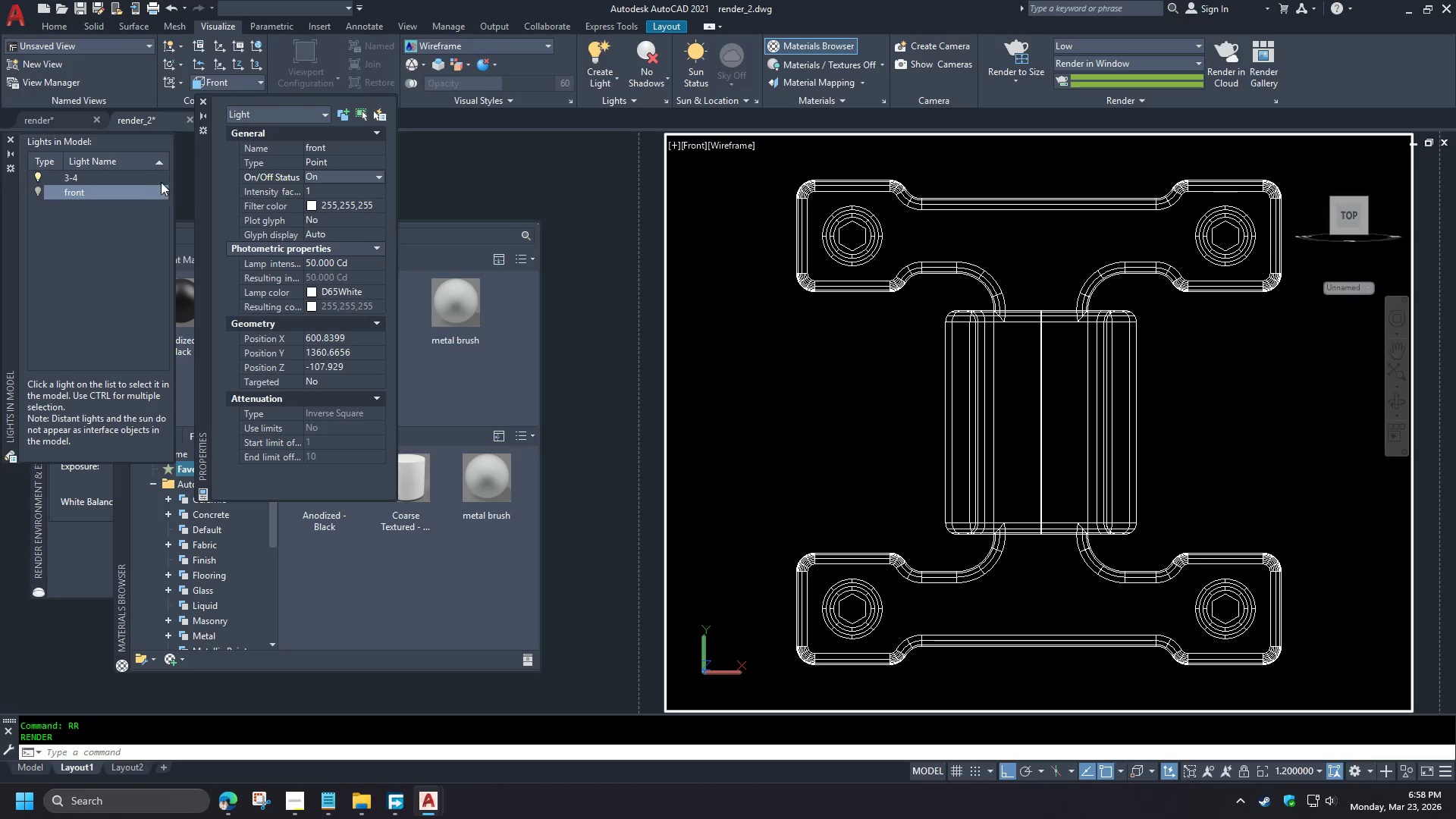 
double_click([161, 180])
 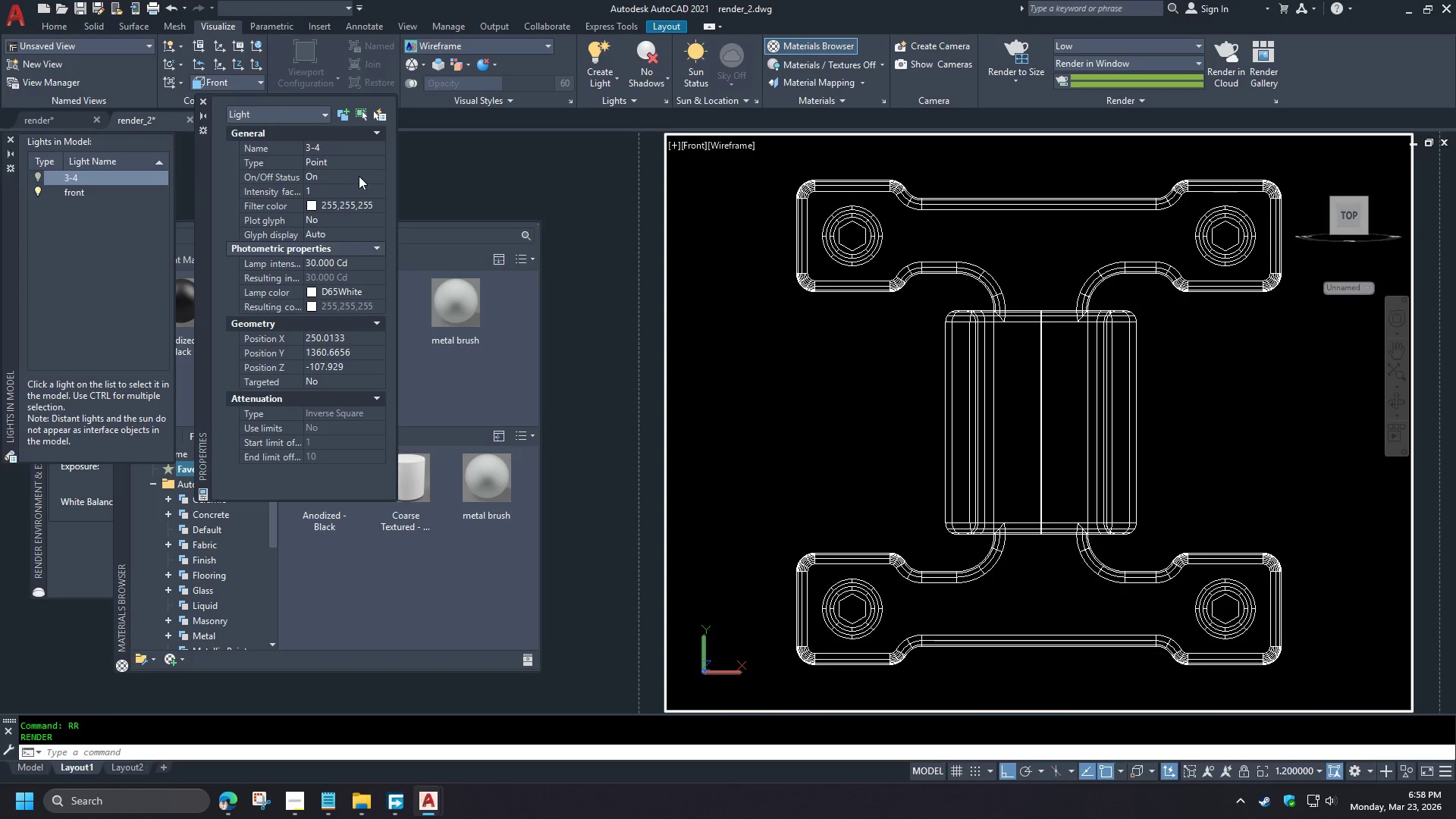 
double_click([377, 176])
 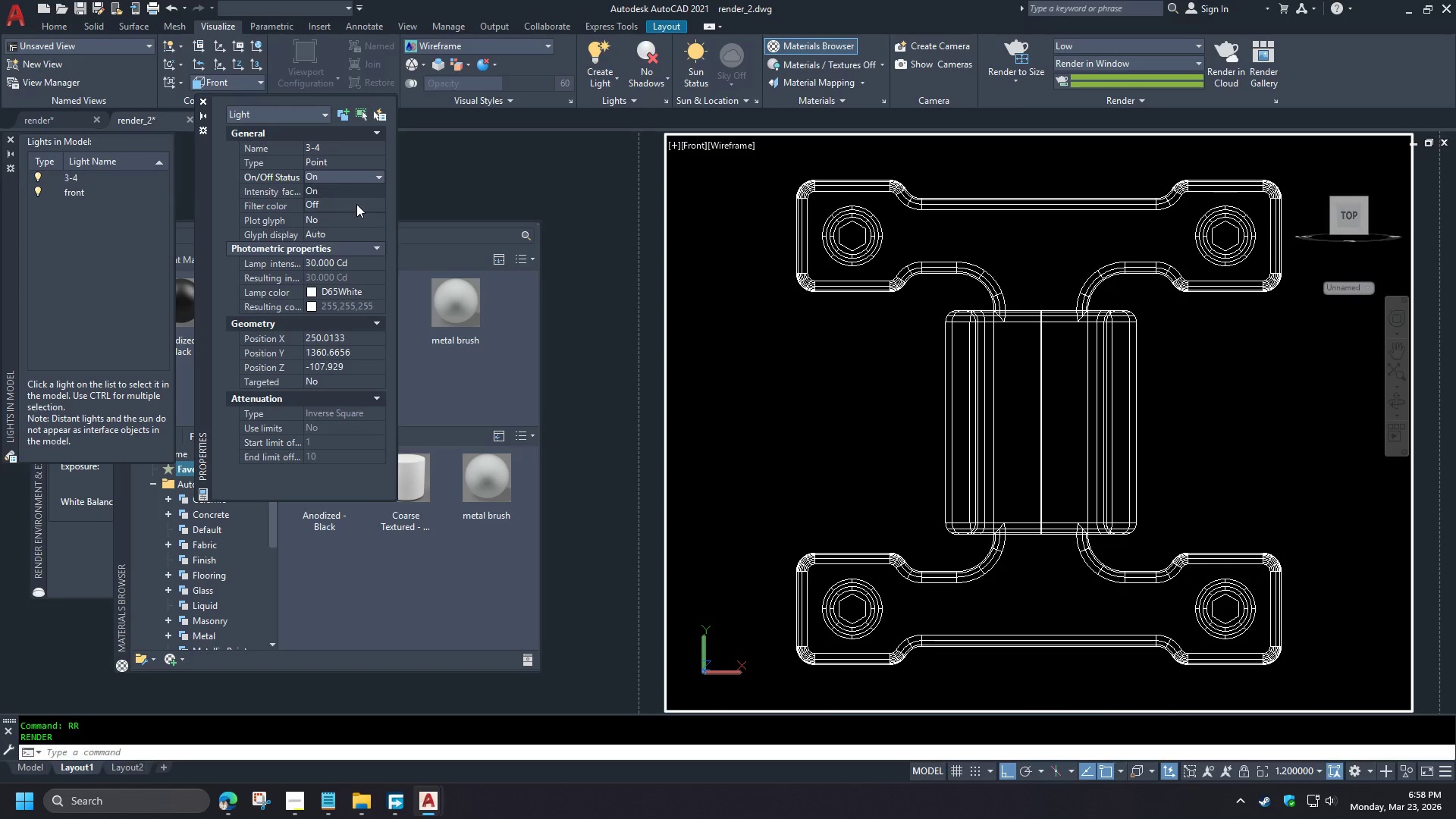 
left_click([356, 205])
 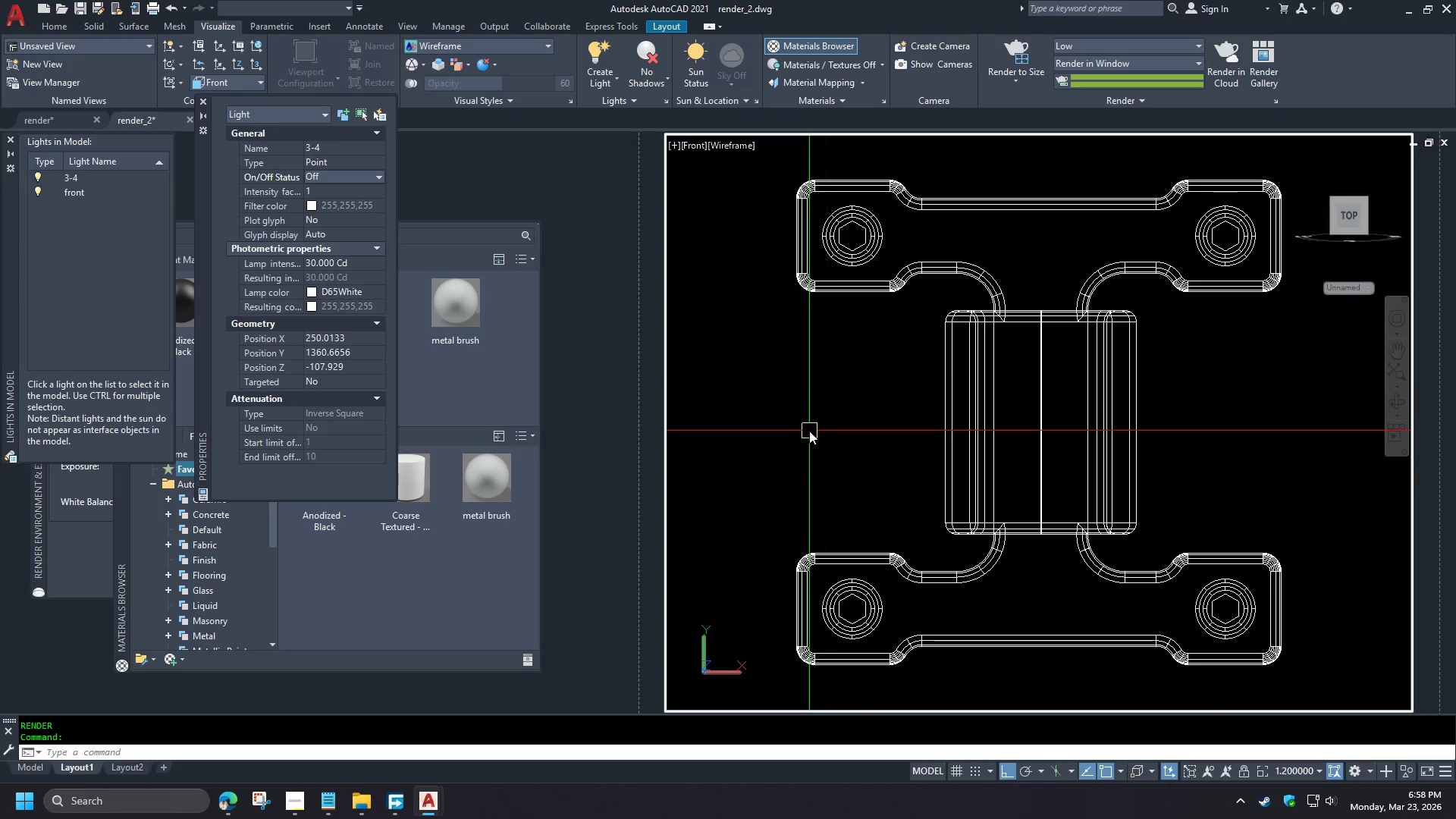 
type(rr)
 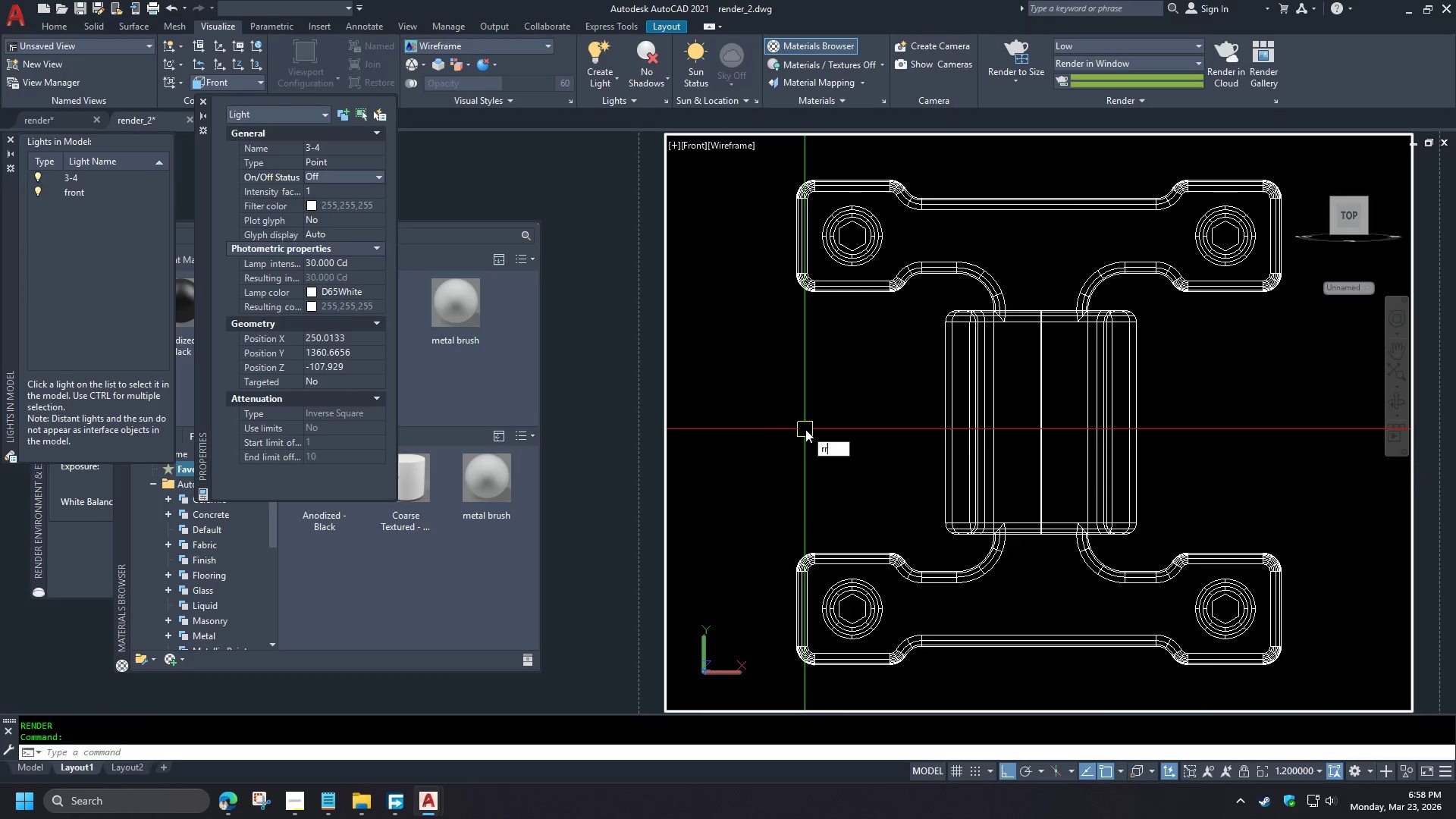 
key(Space)
 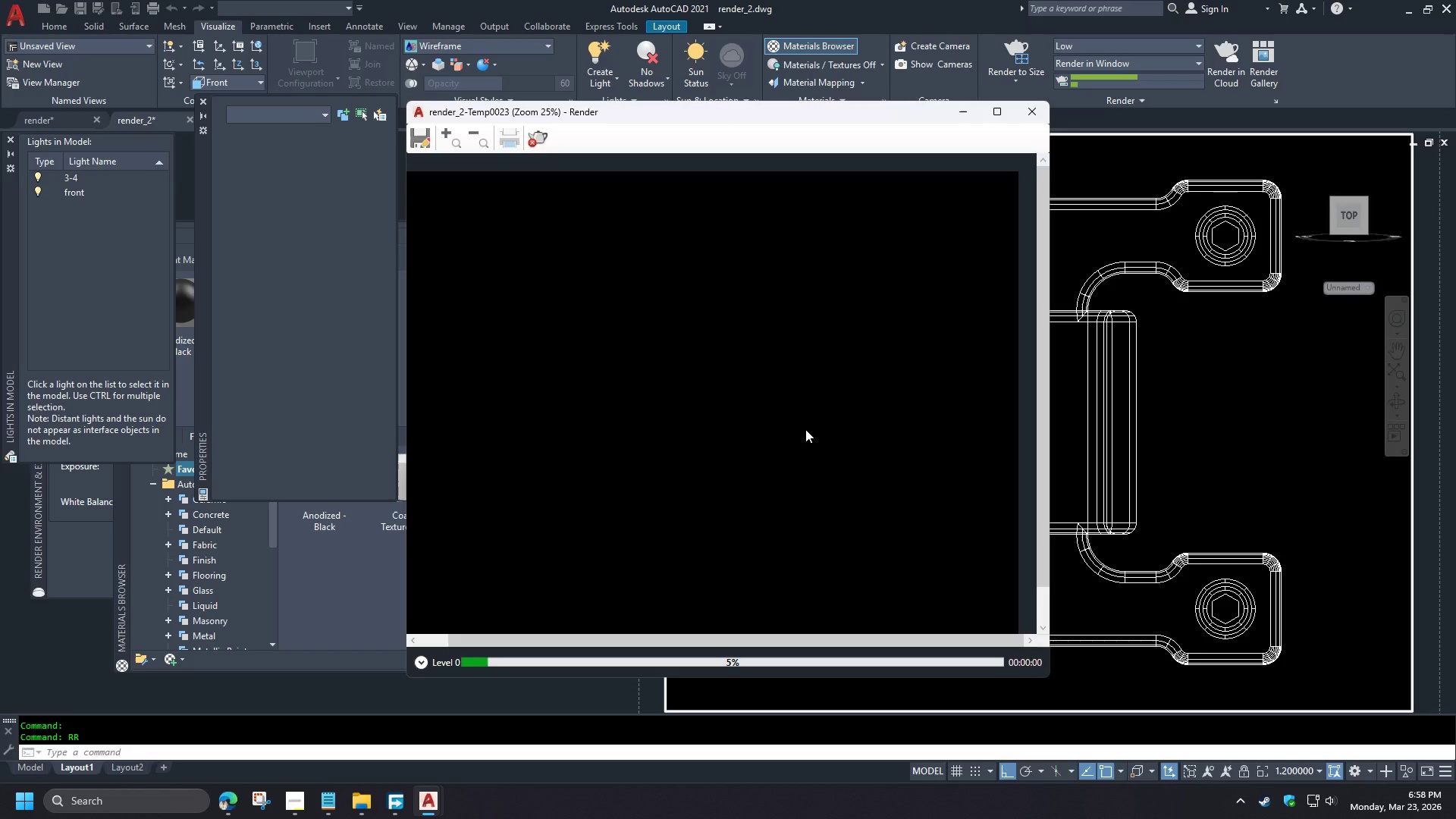 
wait(8.67)
 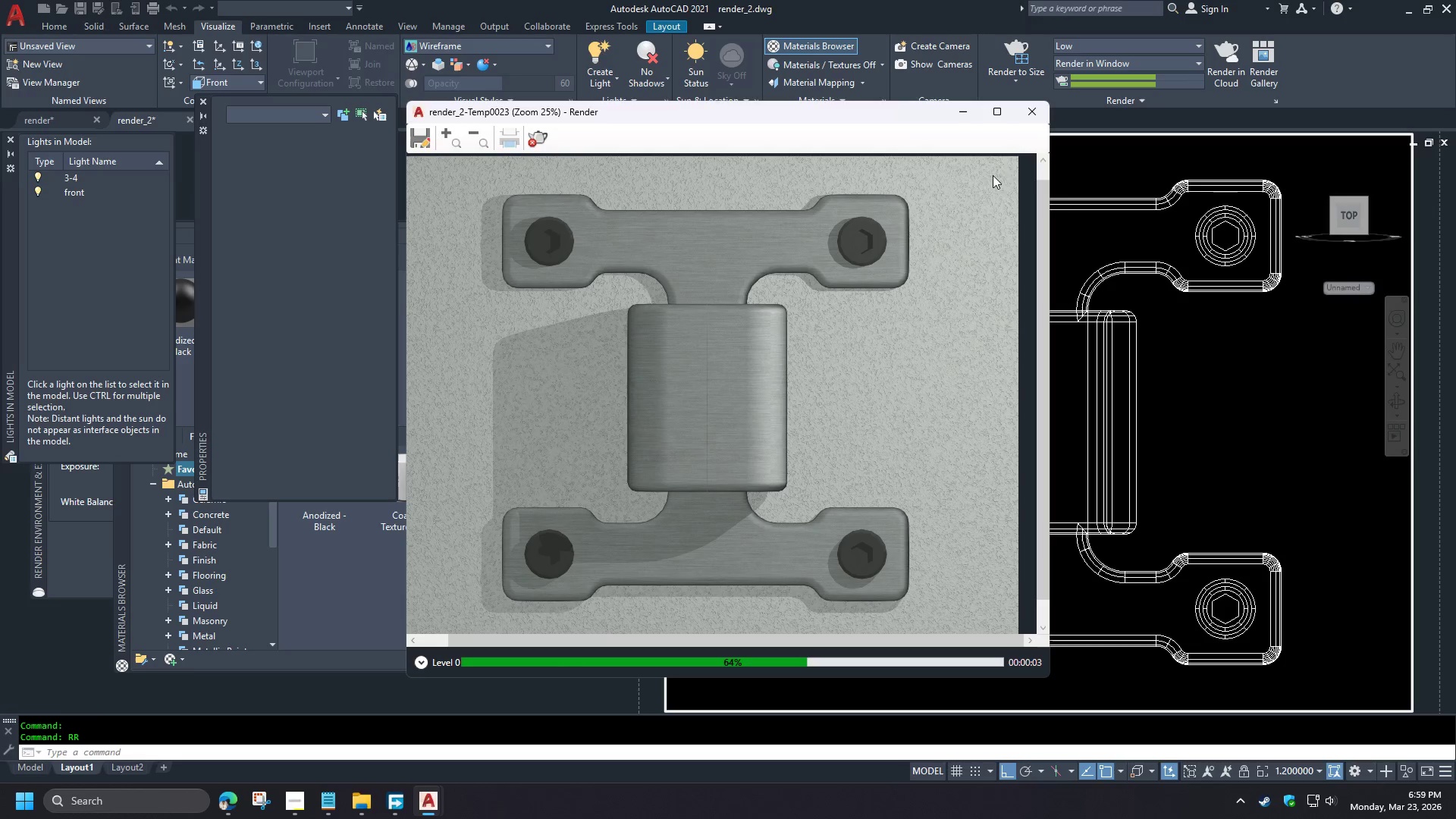 
left_click([1032, 115])
 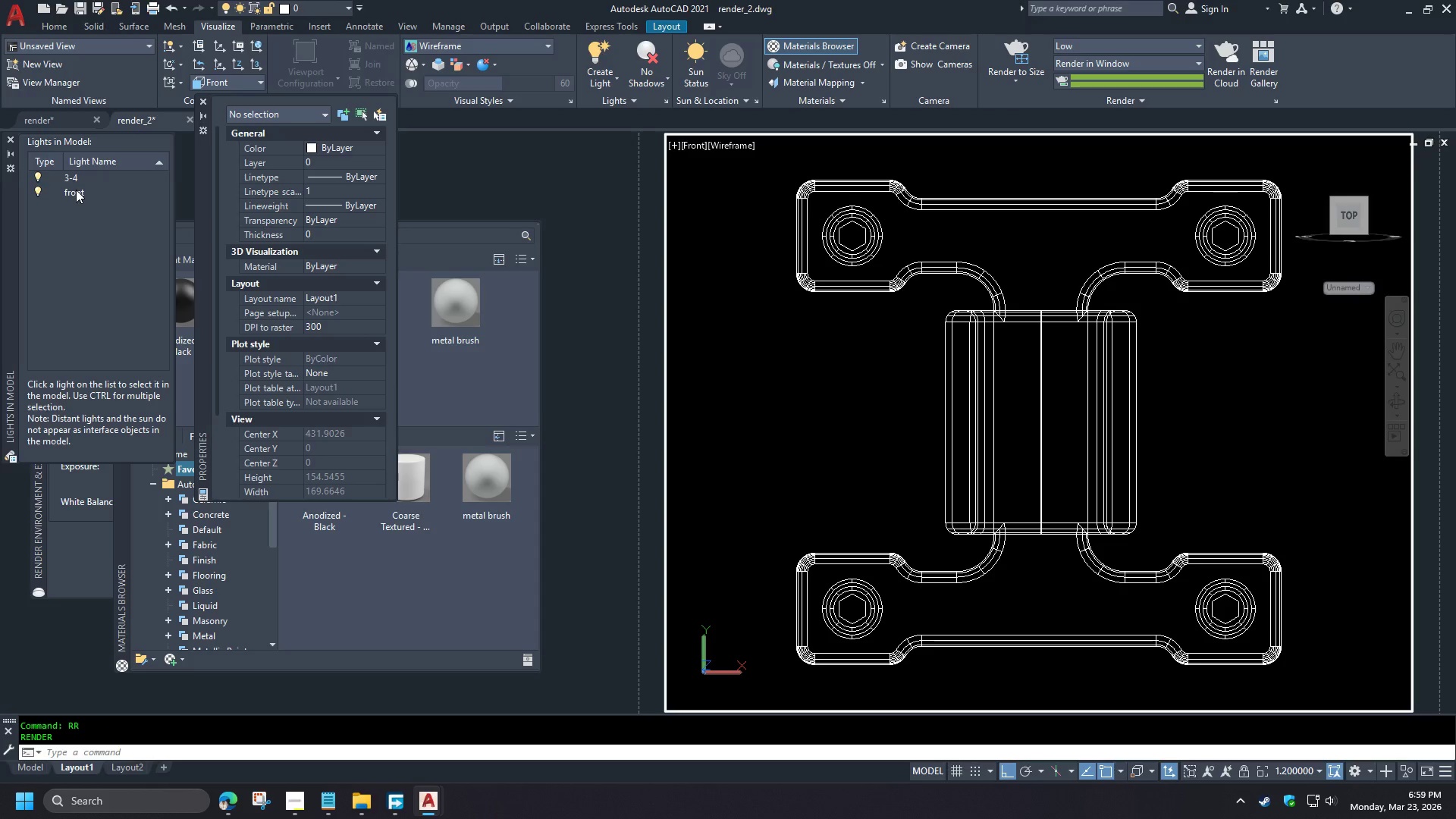 
double_click([76, 190])
 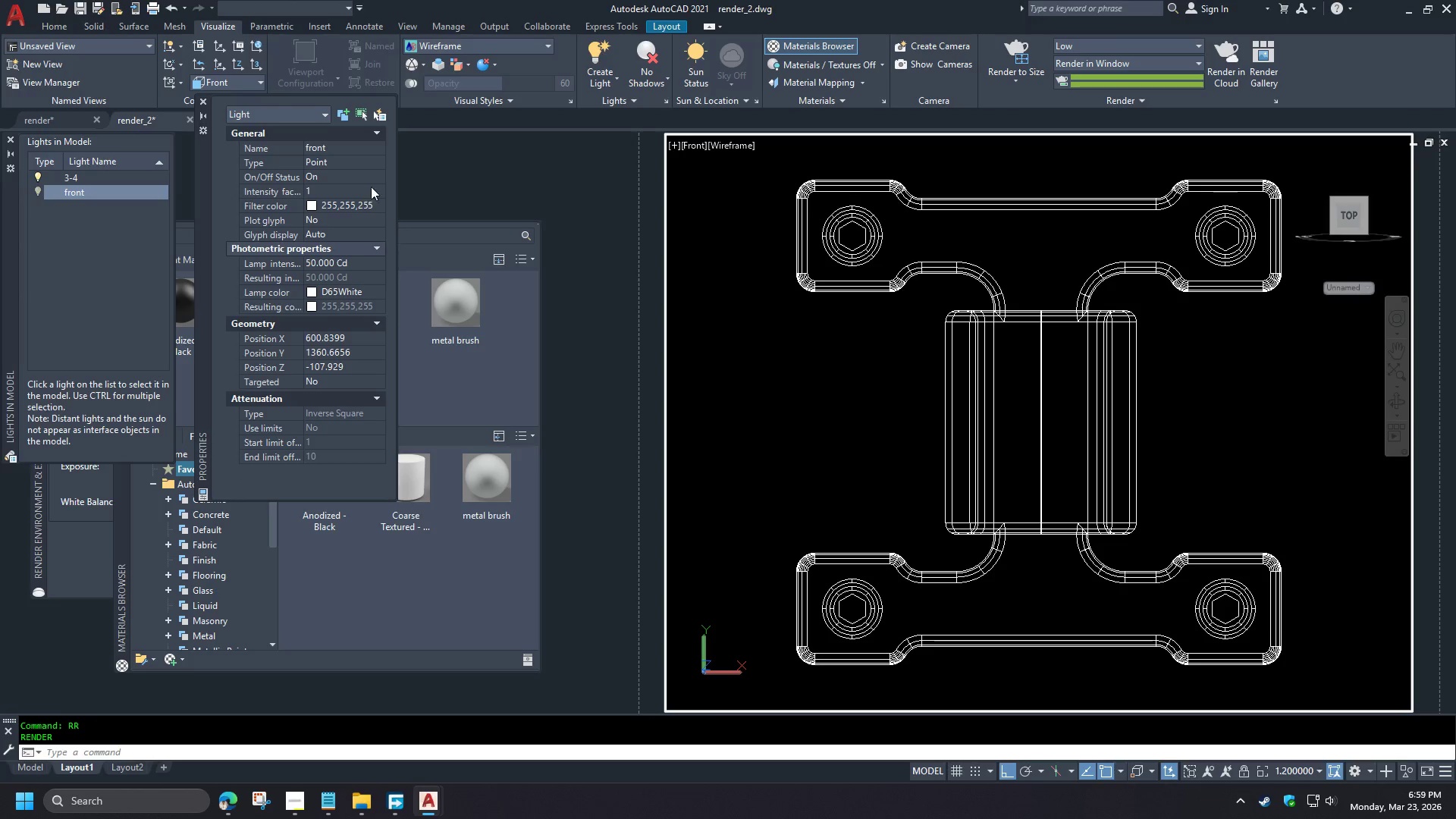 
left_click([378, 180])
 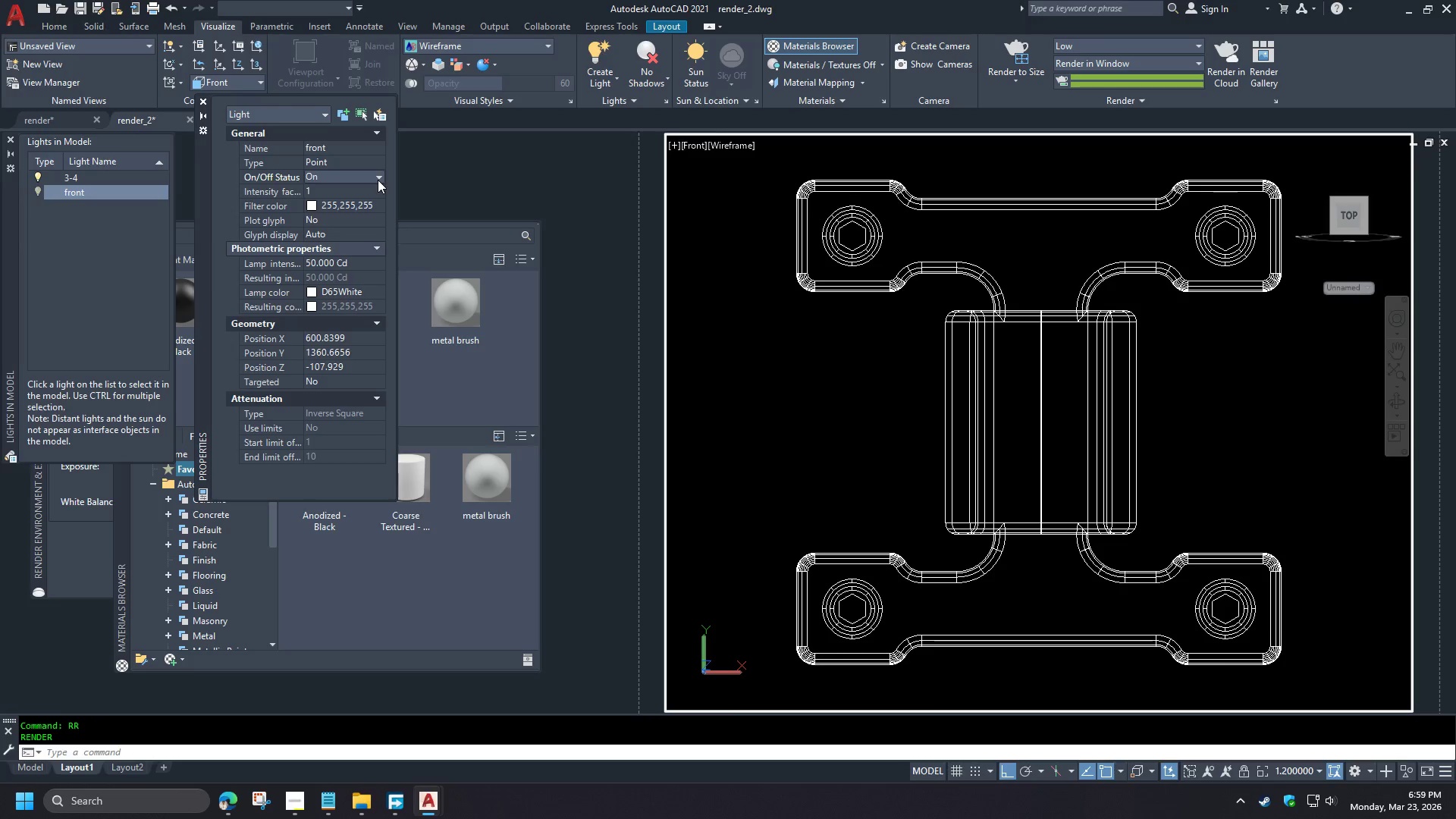 
double_click([378, 180])
 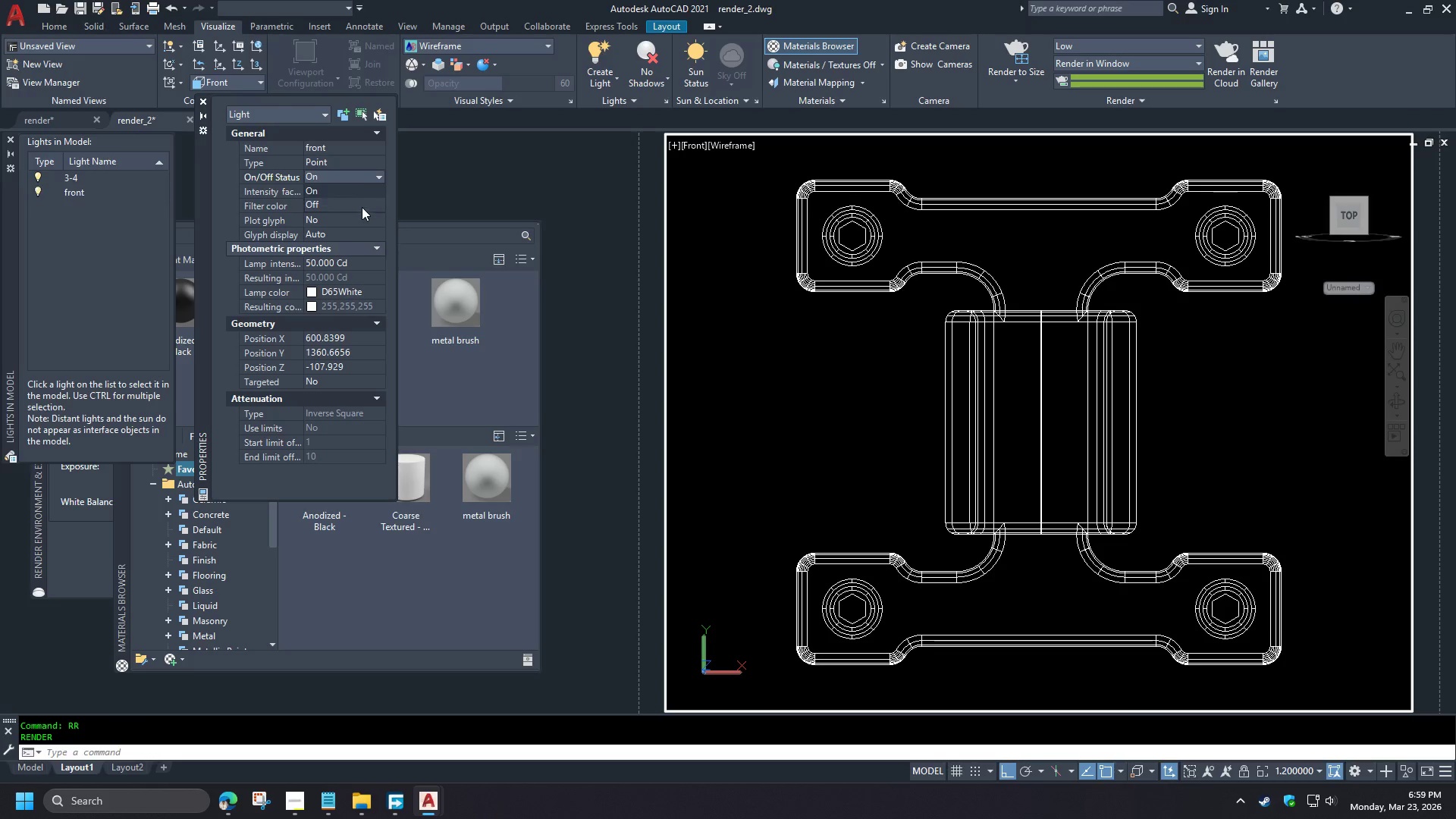 
left_click([362, 207])
 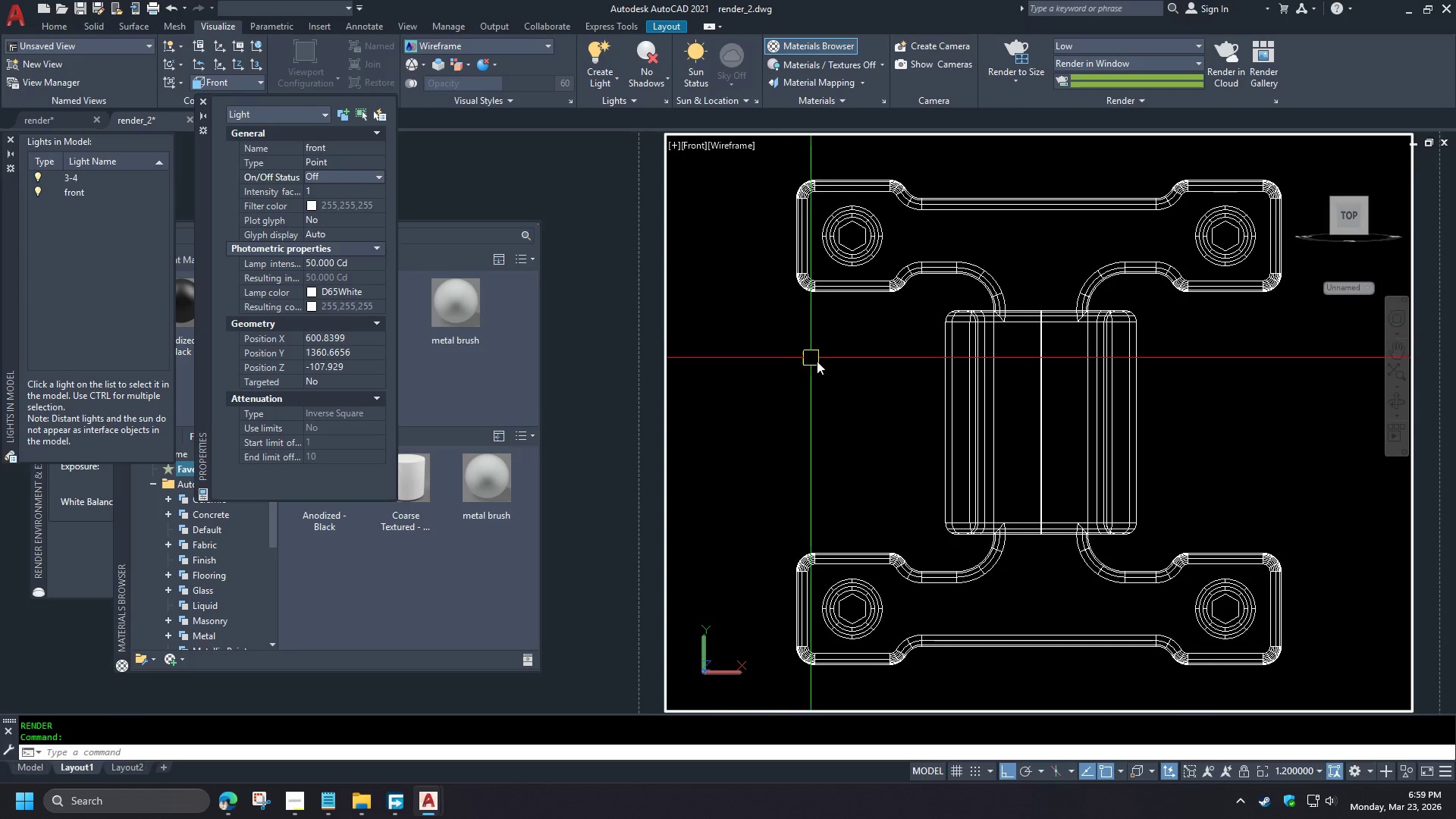 
scroll: coordinate [742, 402], scroll_direction: up, amount: 1.0
 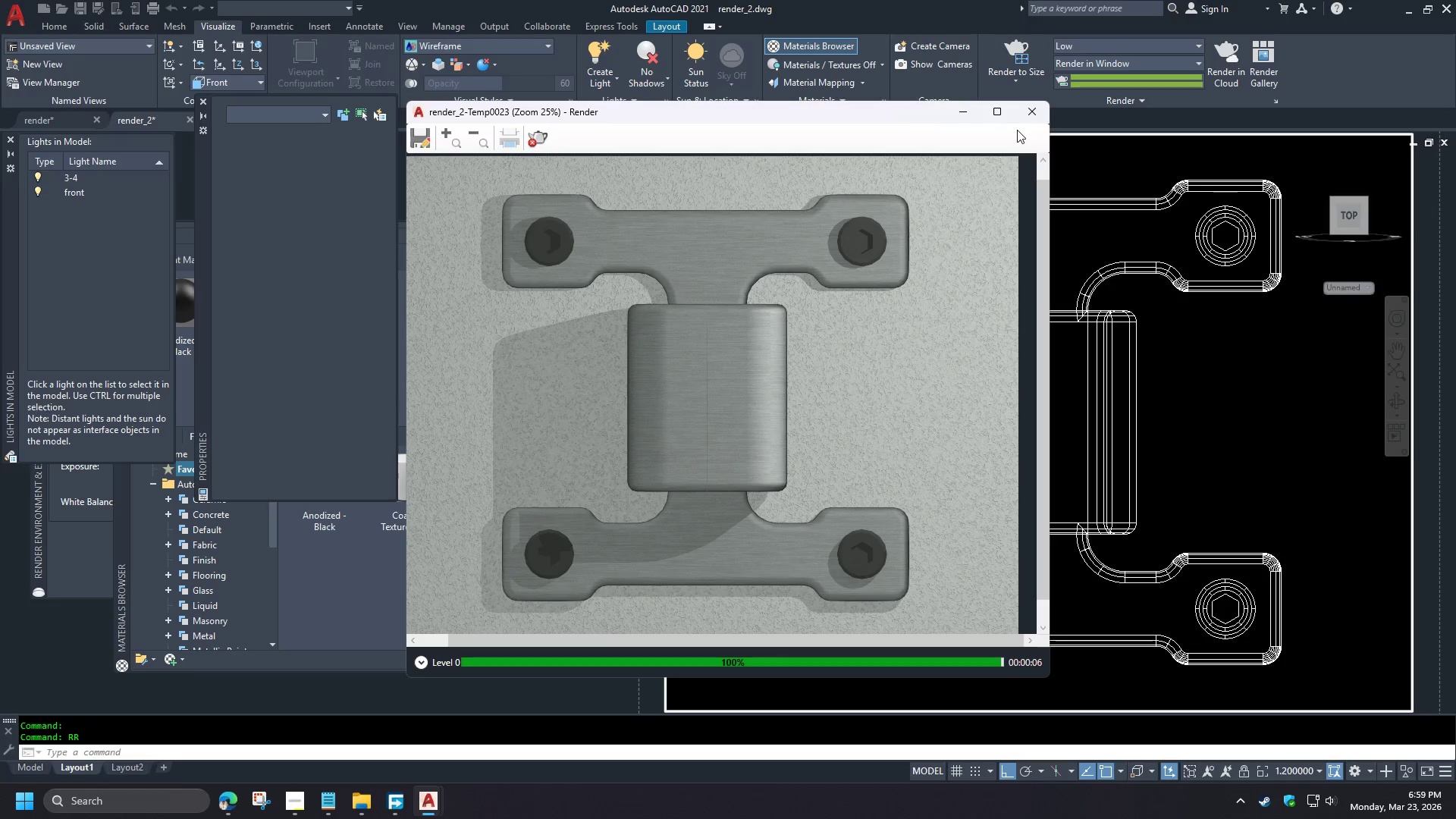 
type(rr )
 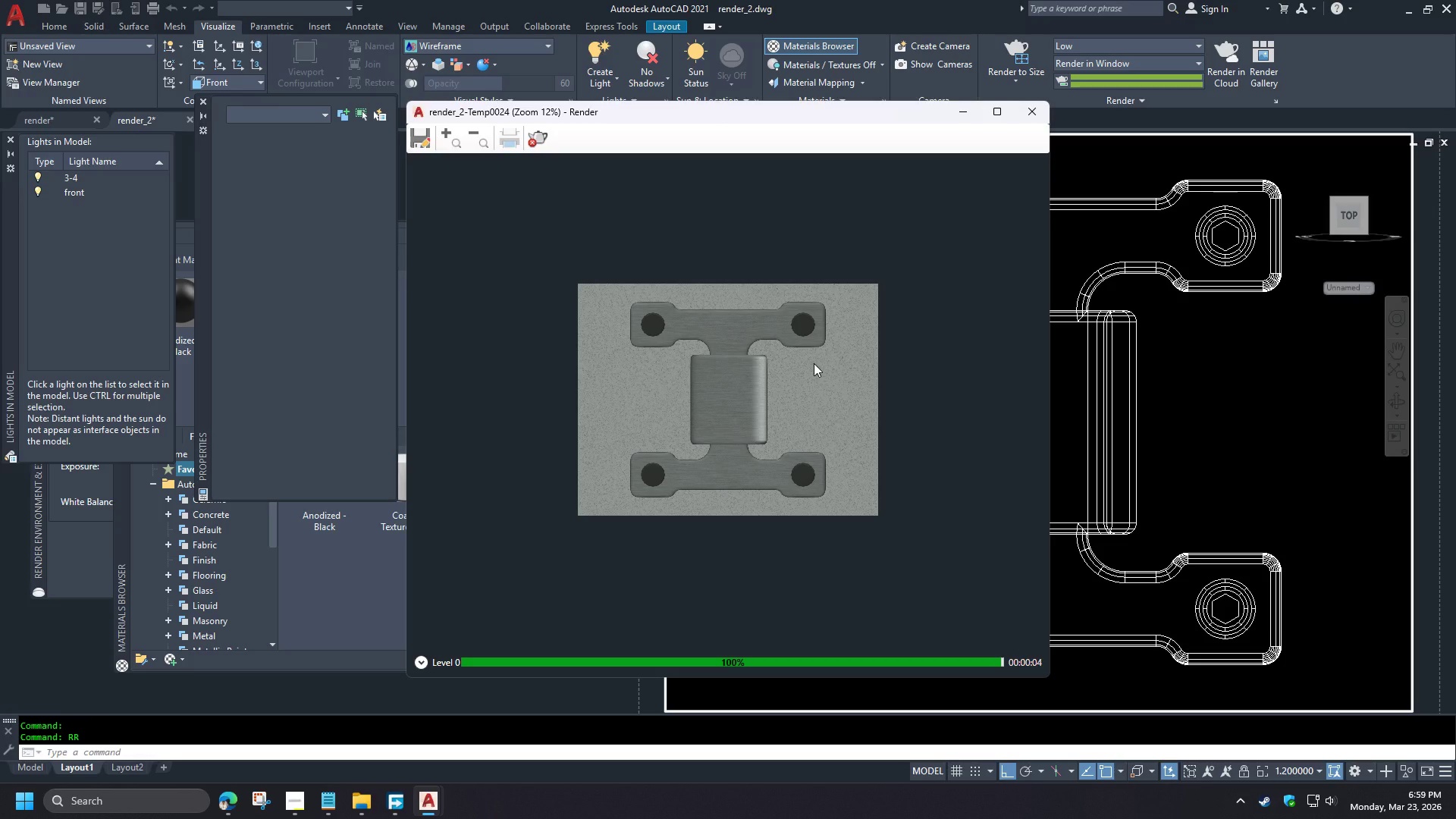 
wait(6.52)
 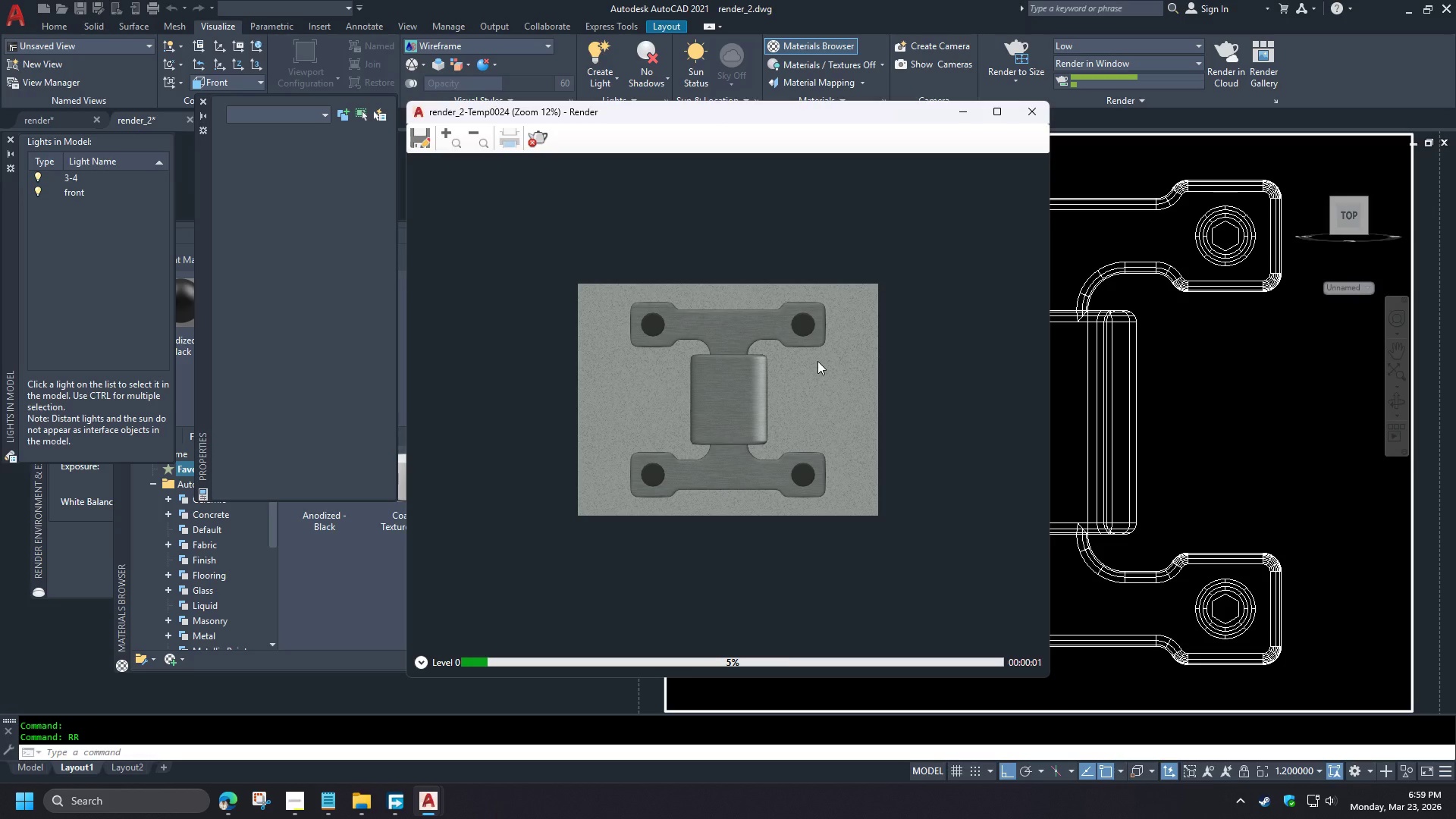 
left_click([1040, 112])
 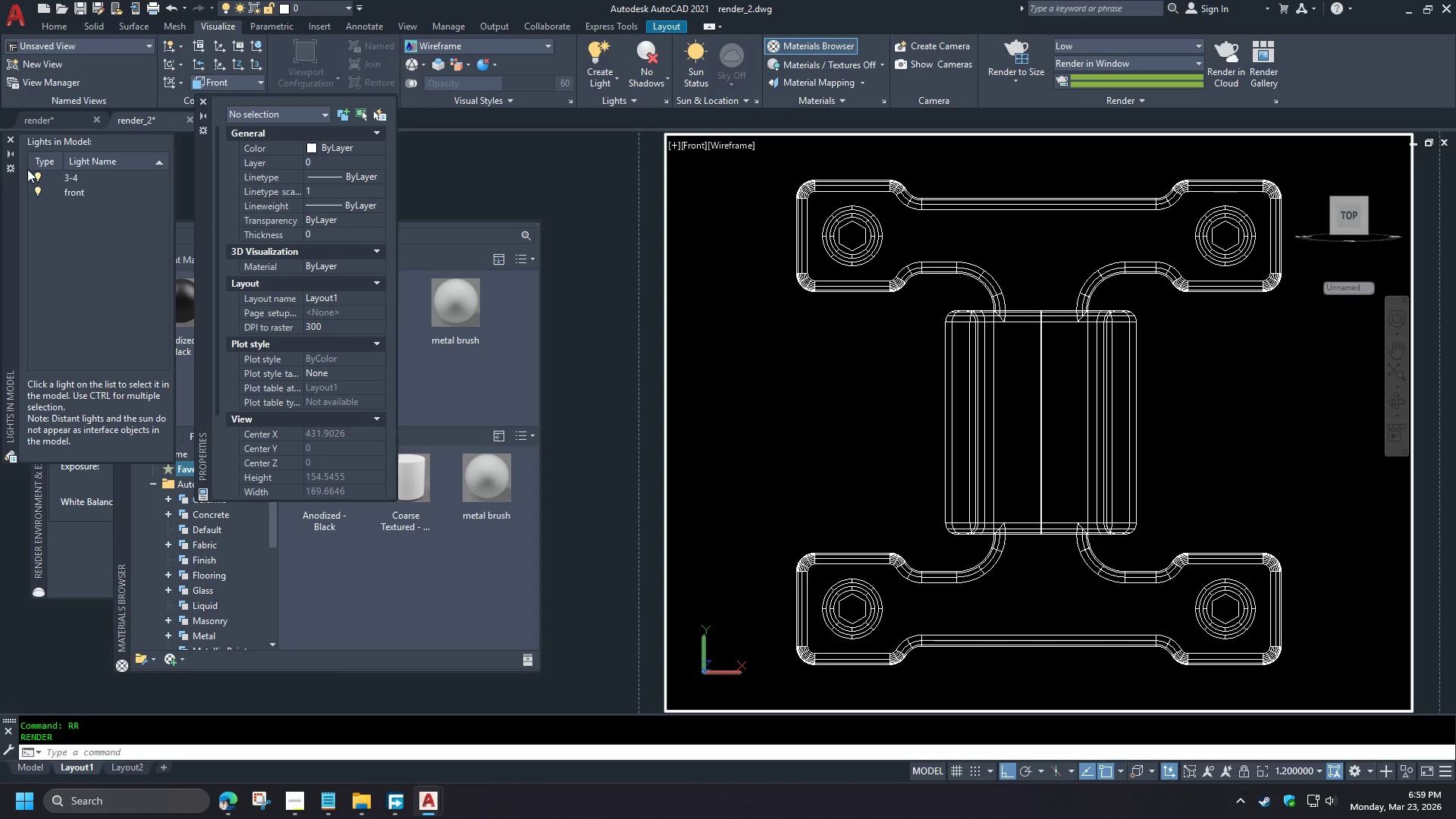 
left_click([9, 140])
 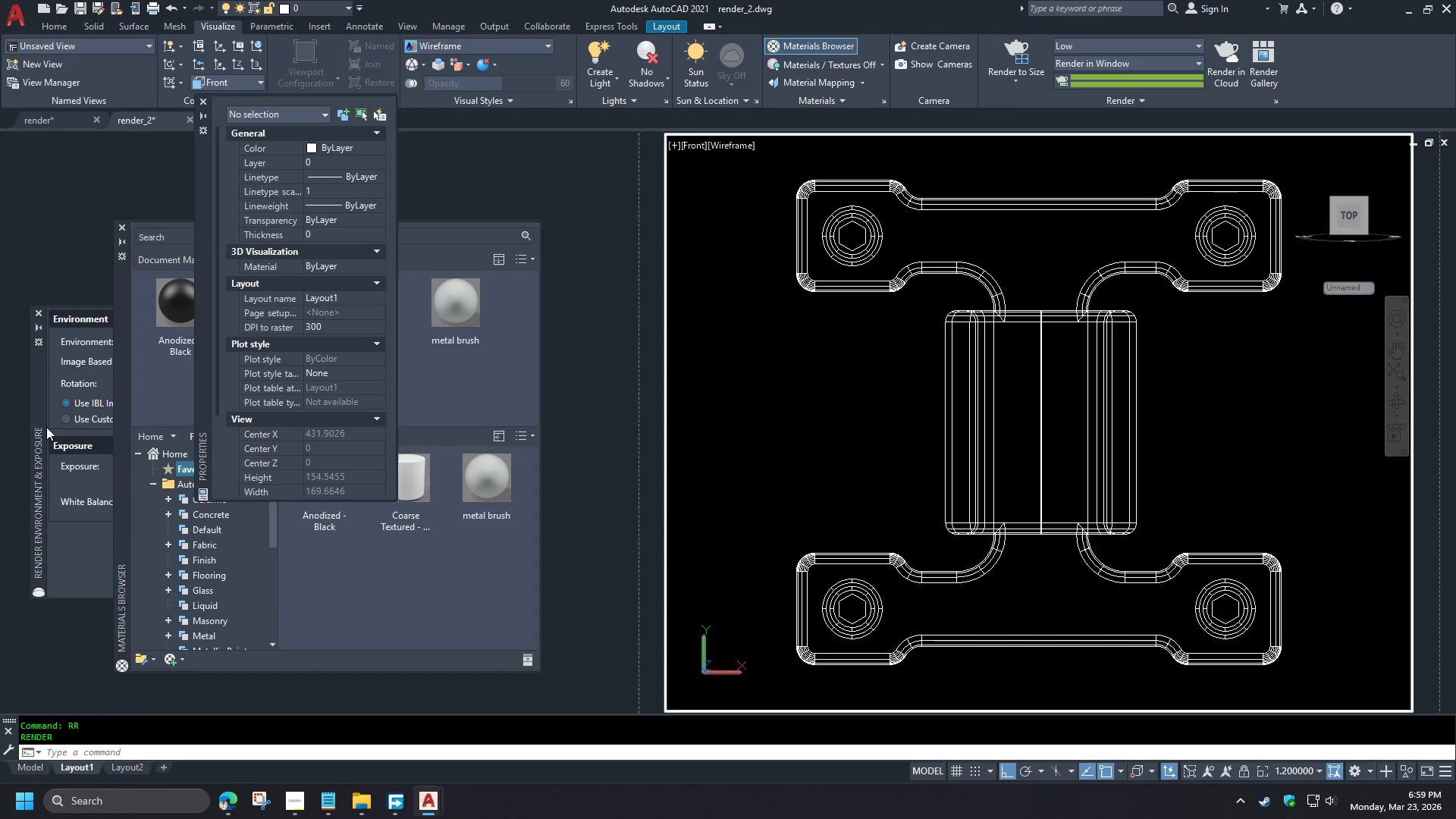 
left_click([46, 428])
 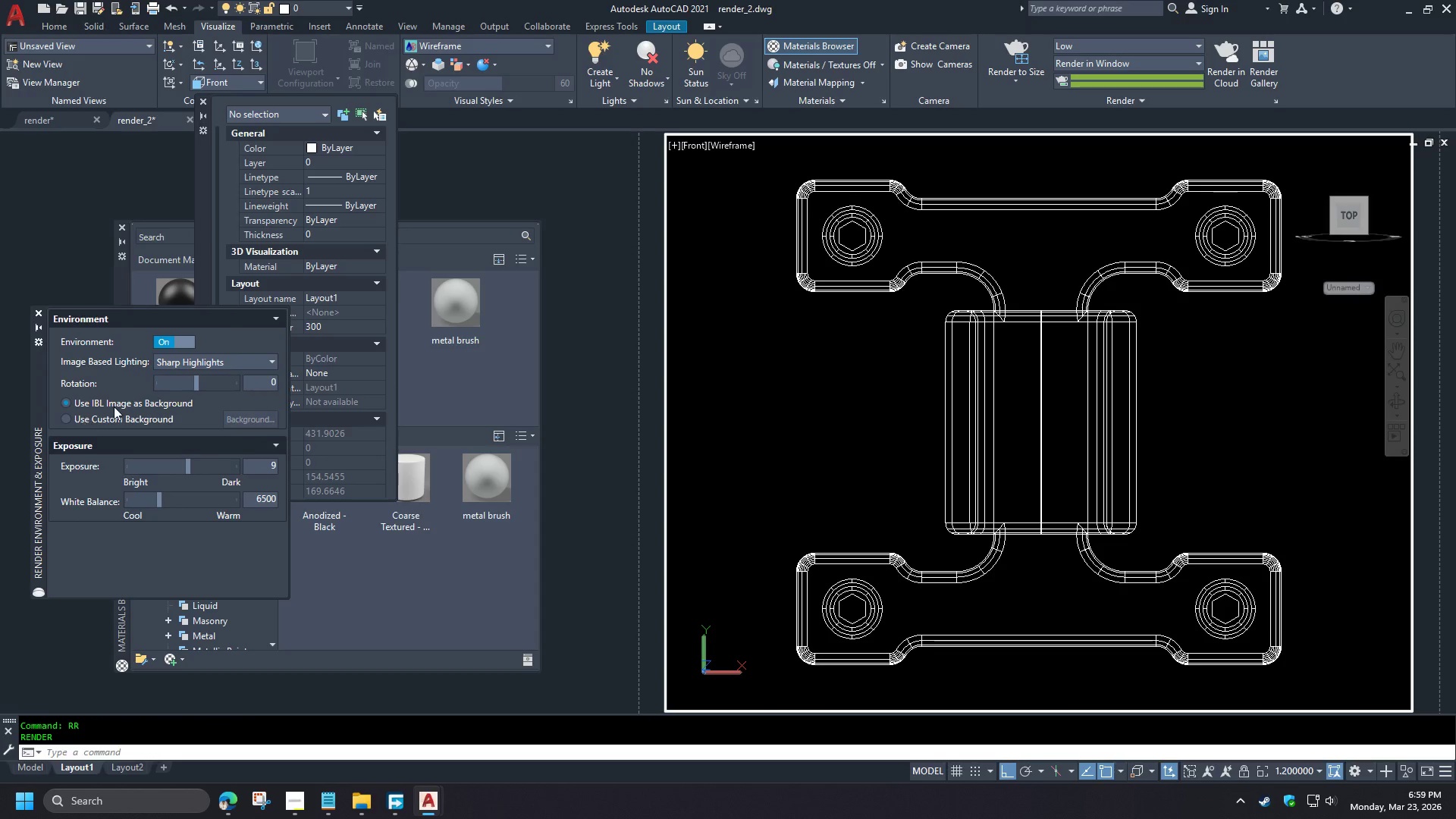 
left_click([187, 362])
 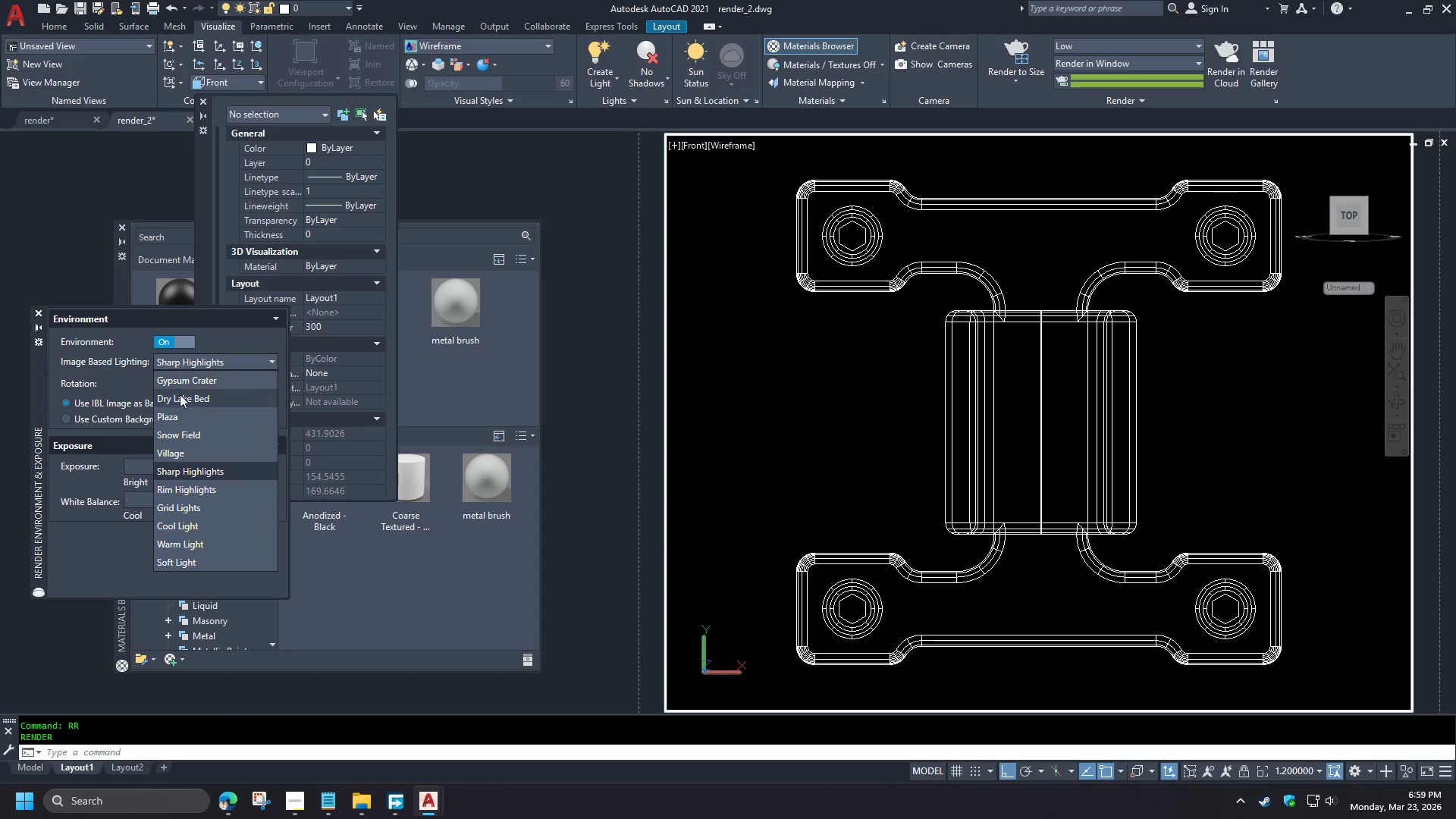 
left_click([176, 416])
 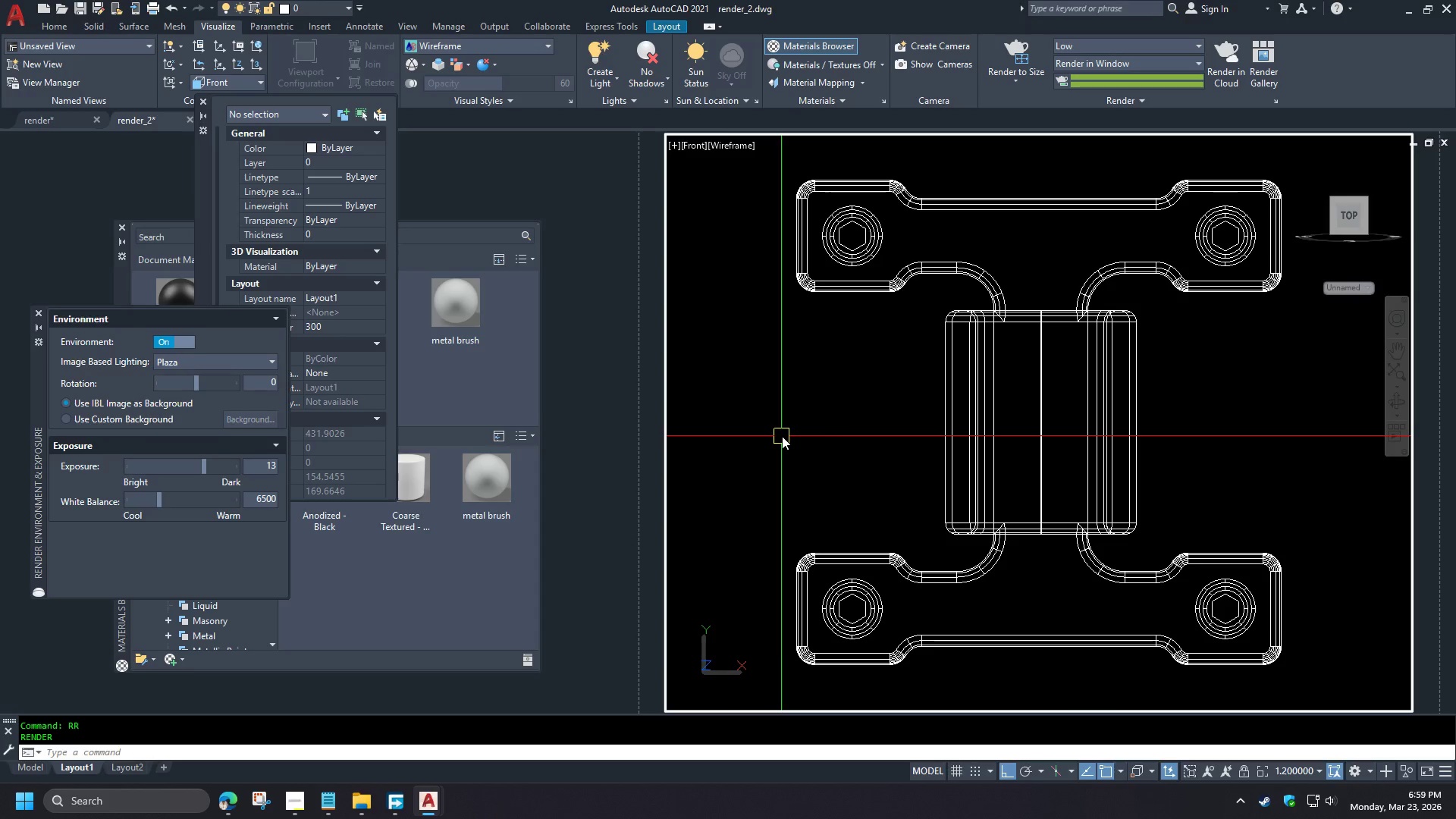 
wait(5.58)
 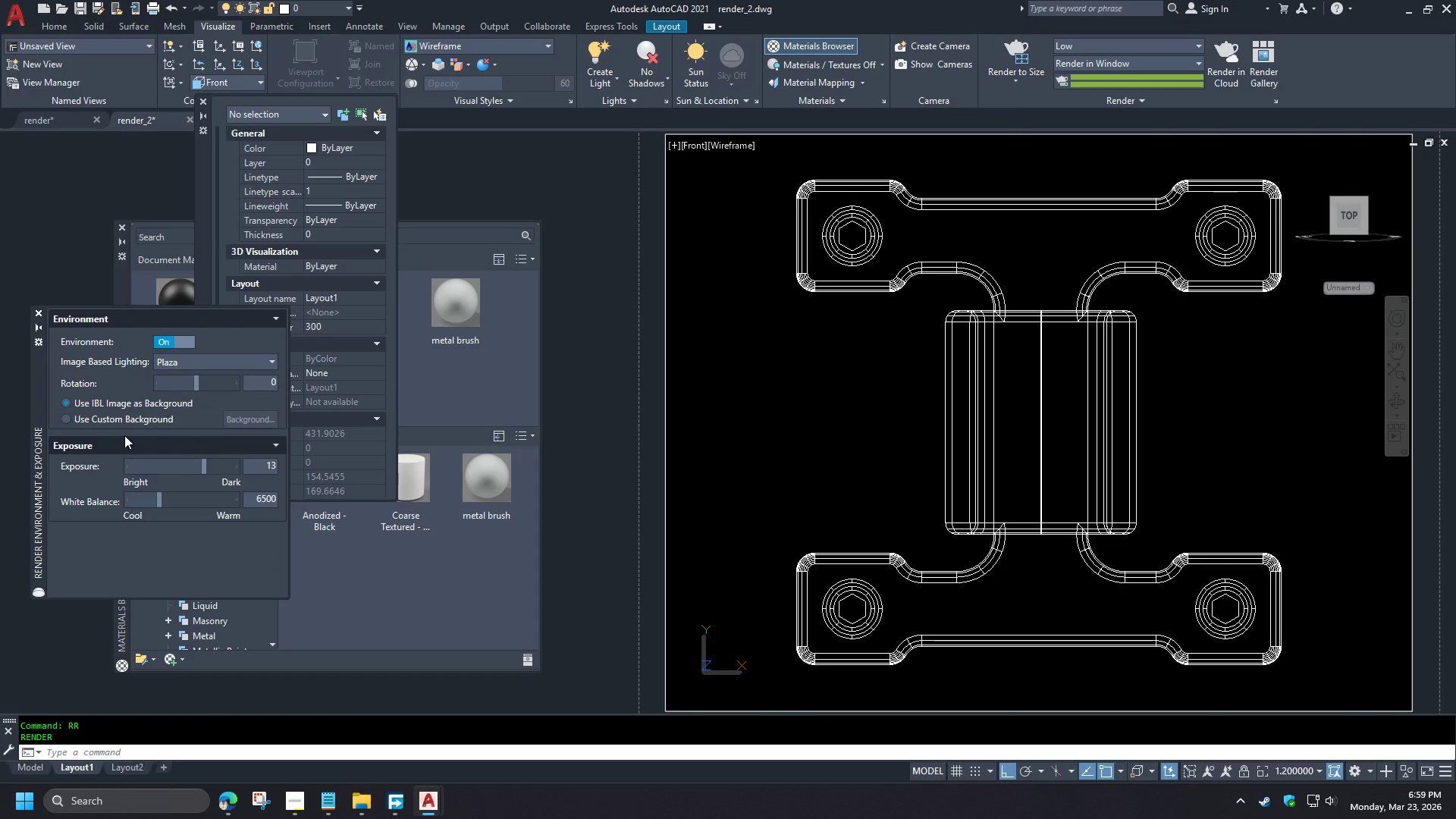 
left_click([197, 362])
 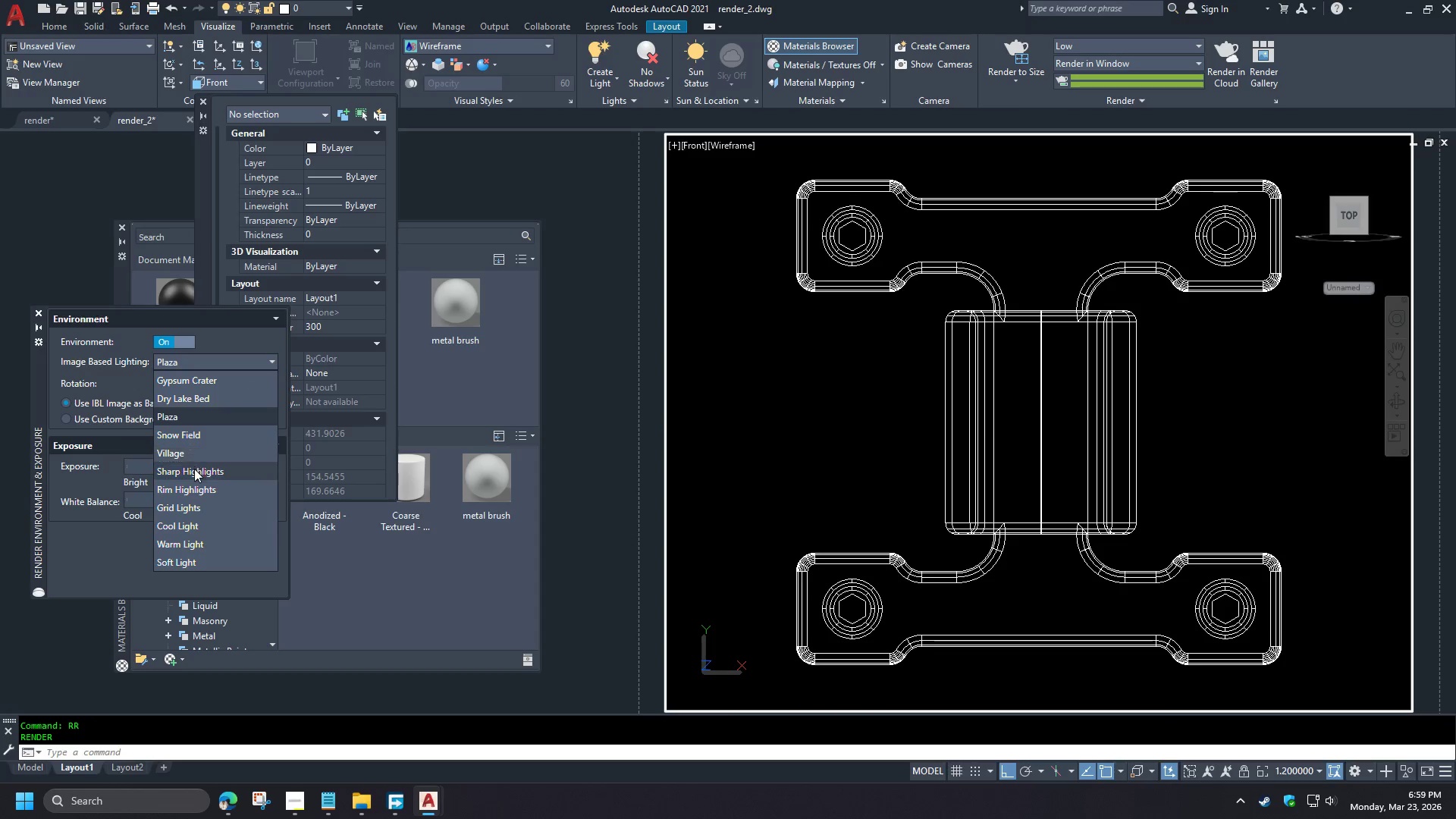 
left_click([194, 469])
 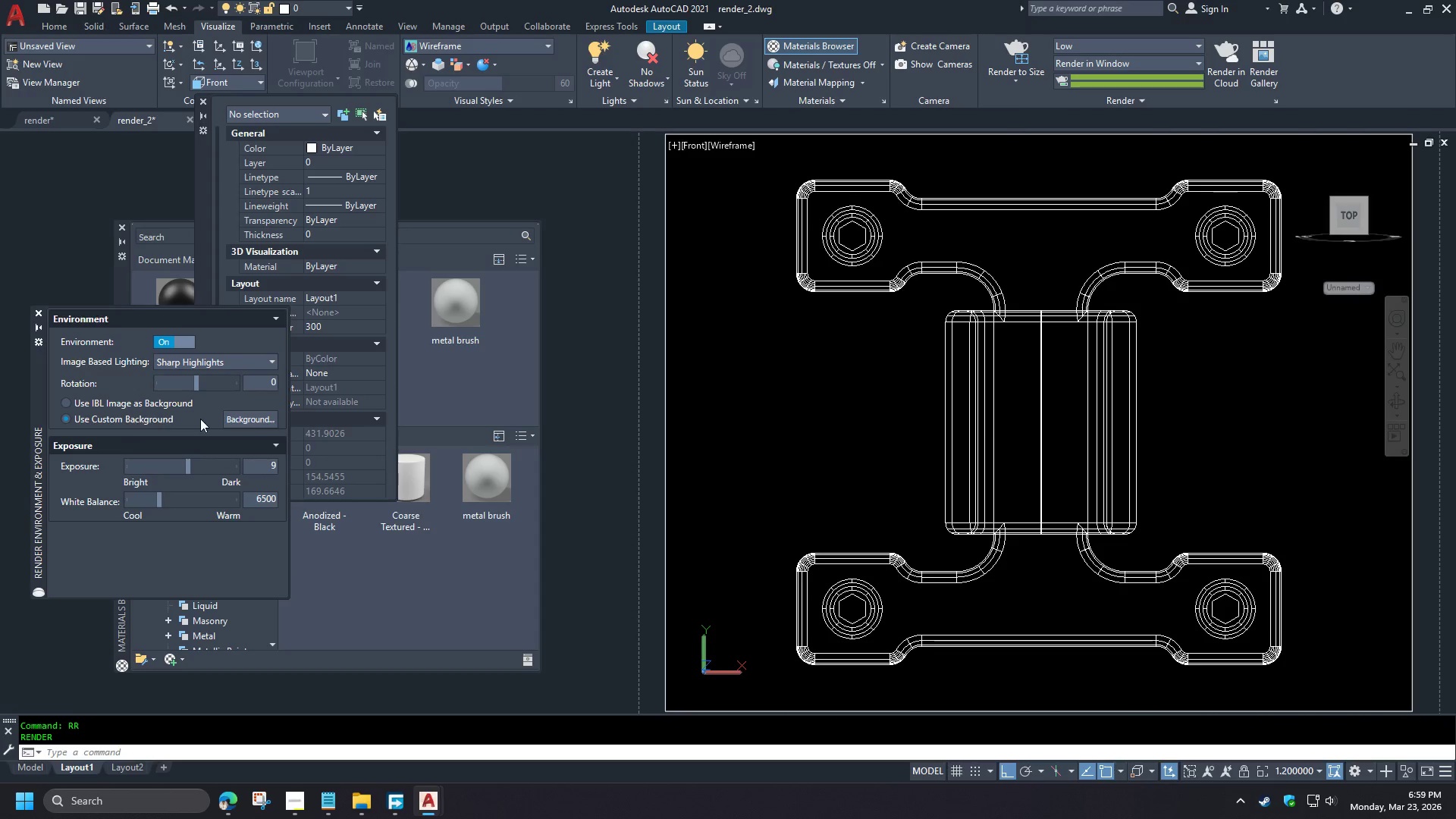 
double_click([249, 419])
 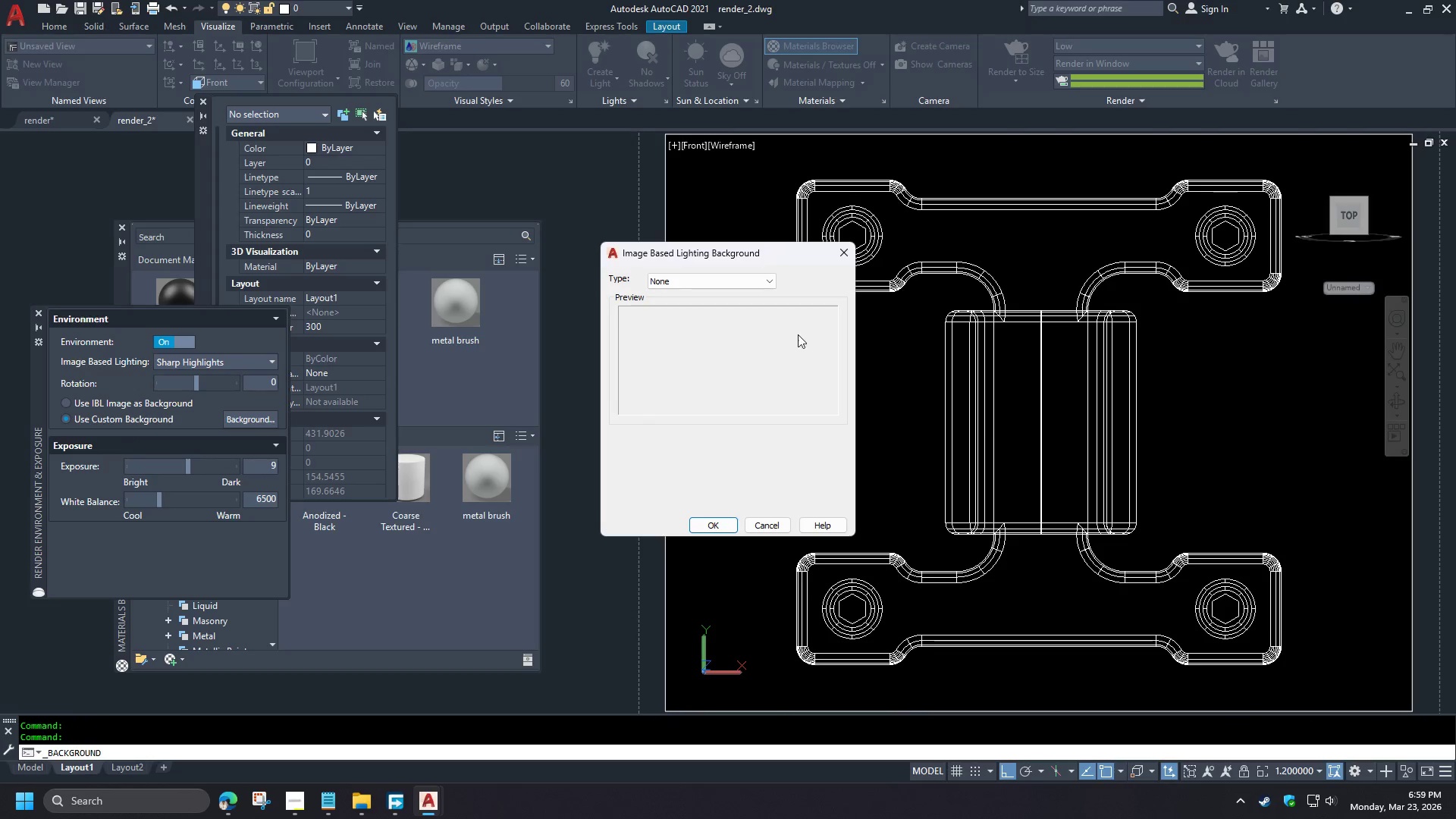 
left_click([685, 278])
 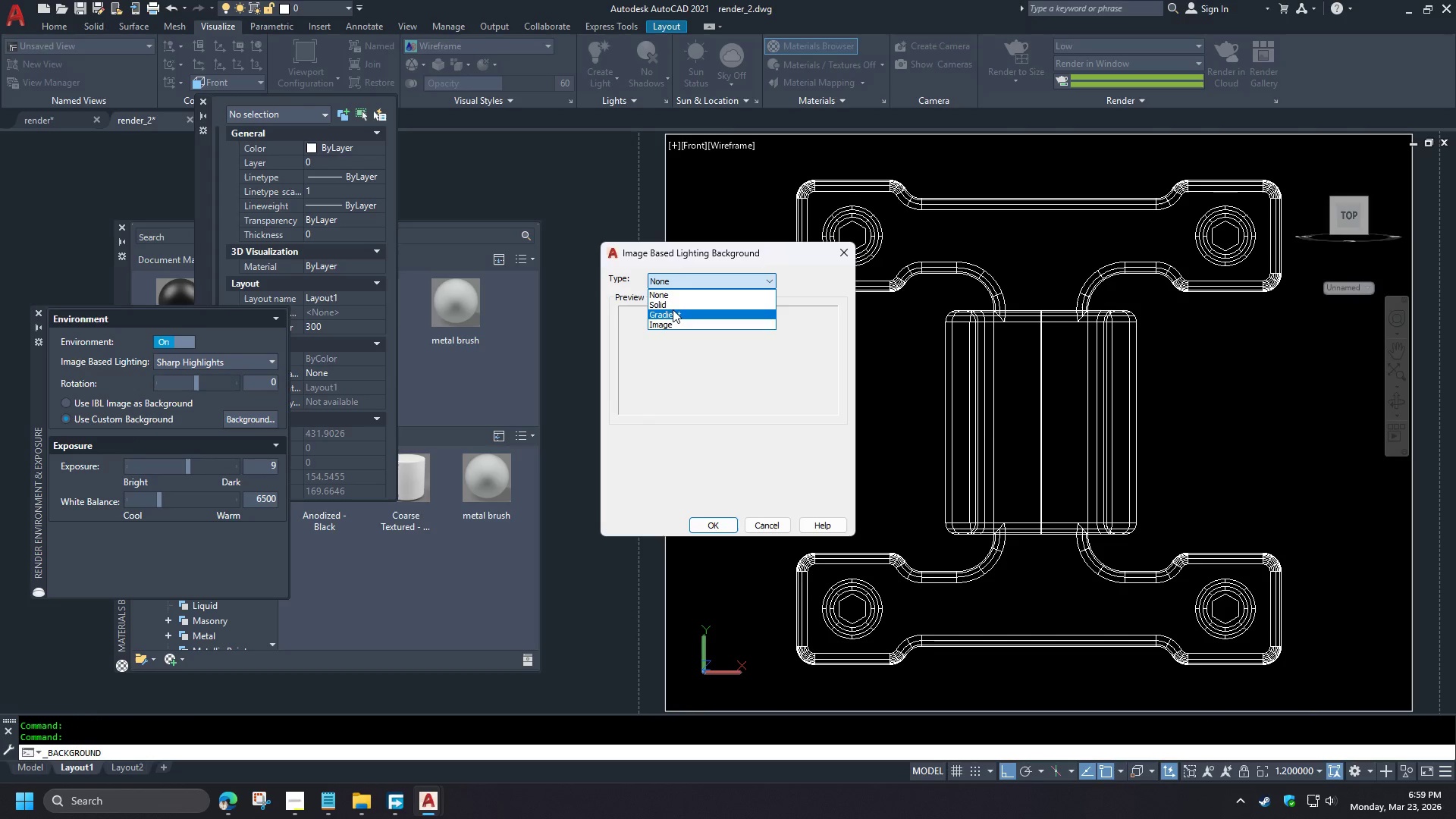 
left_click([673, 306])
 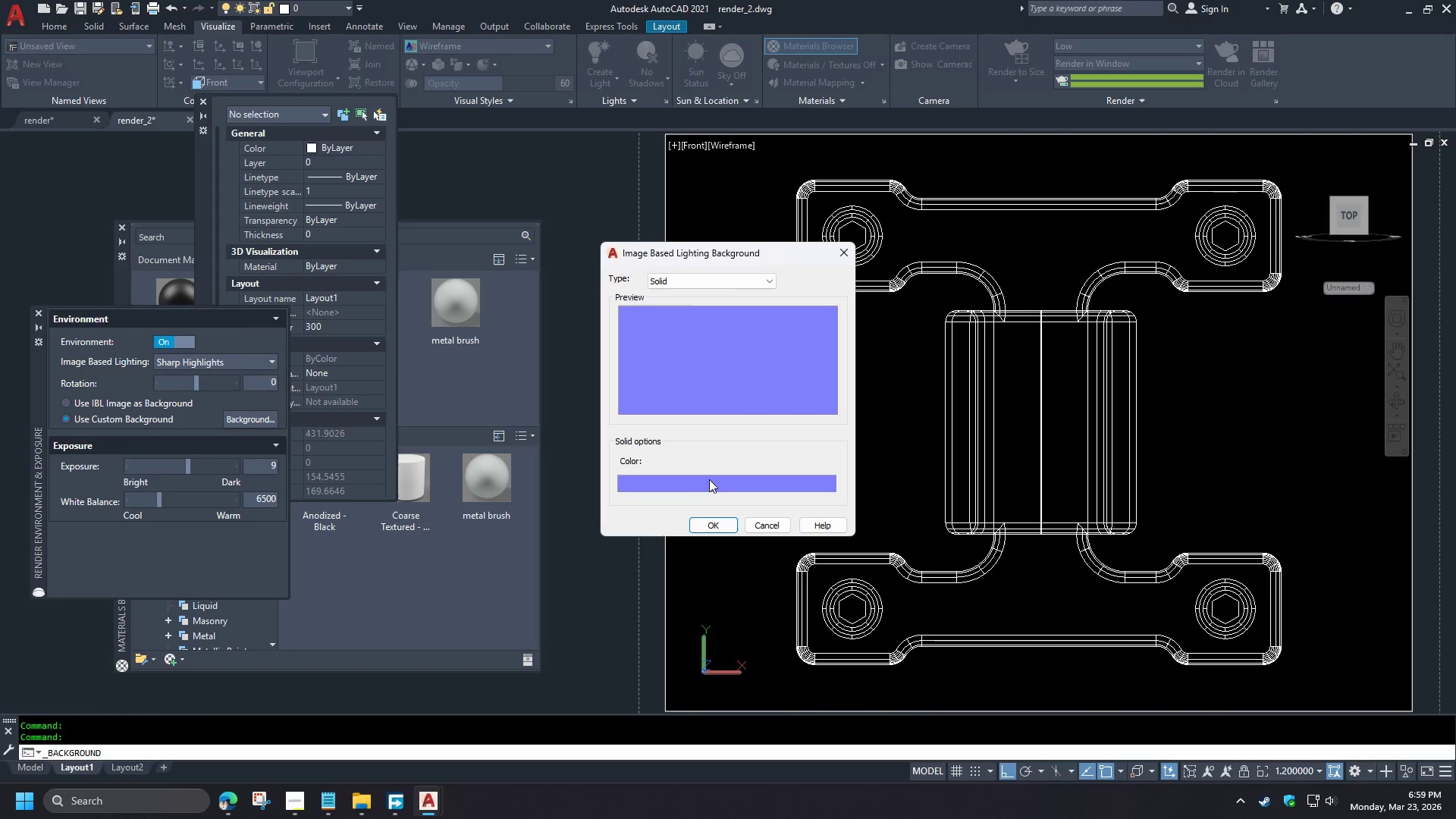 
left_click([707, 488])
 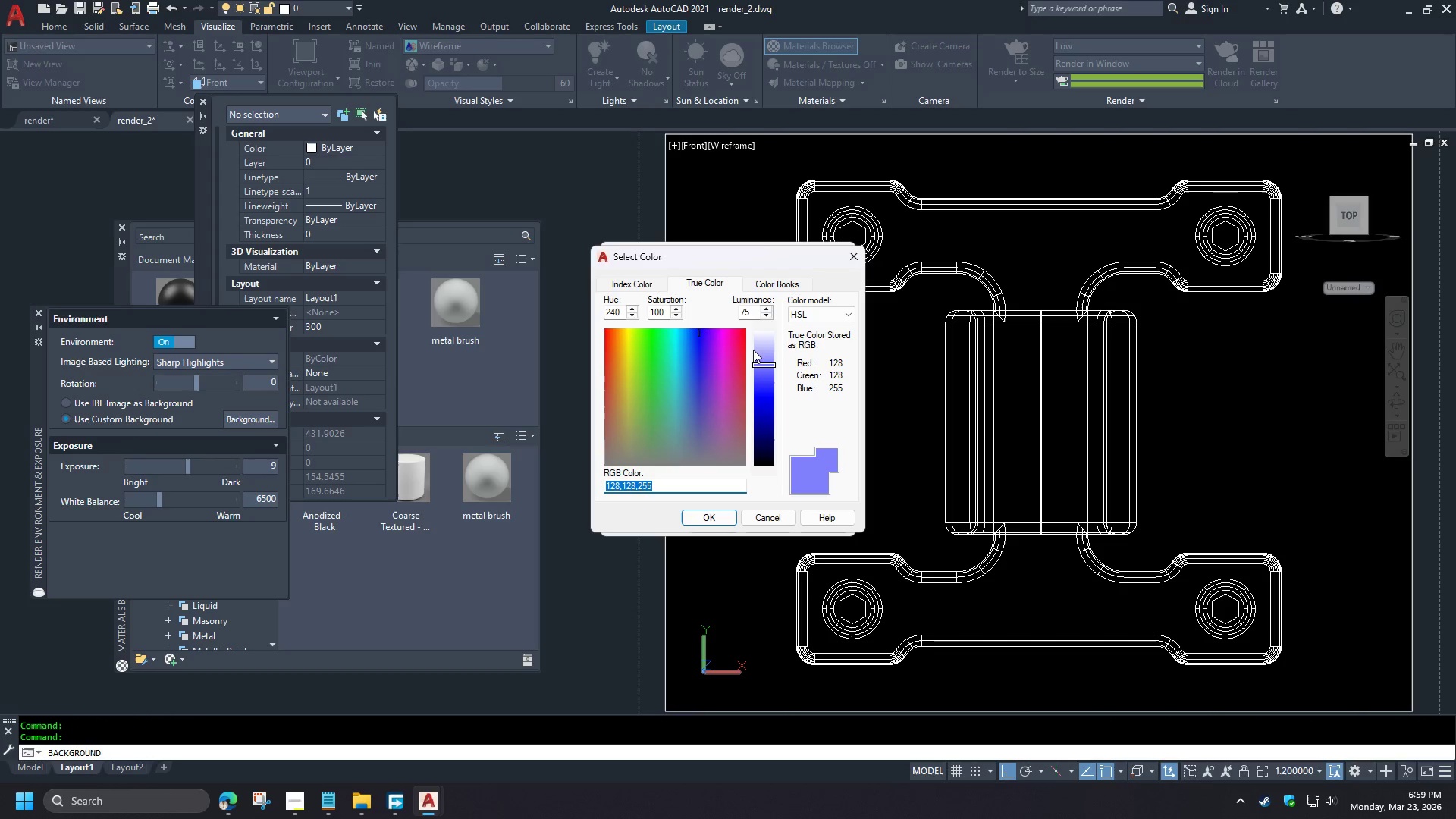 
left_click_drag(start_coordinate=[763, 341], to_coordinate=[763, 301])
 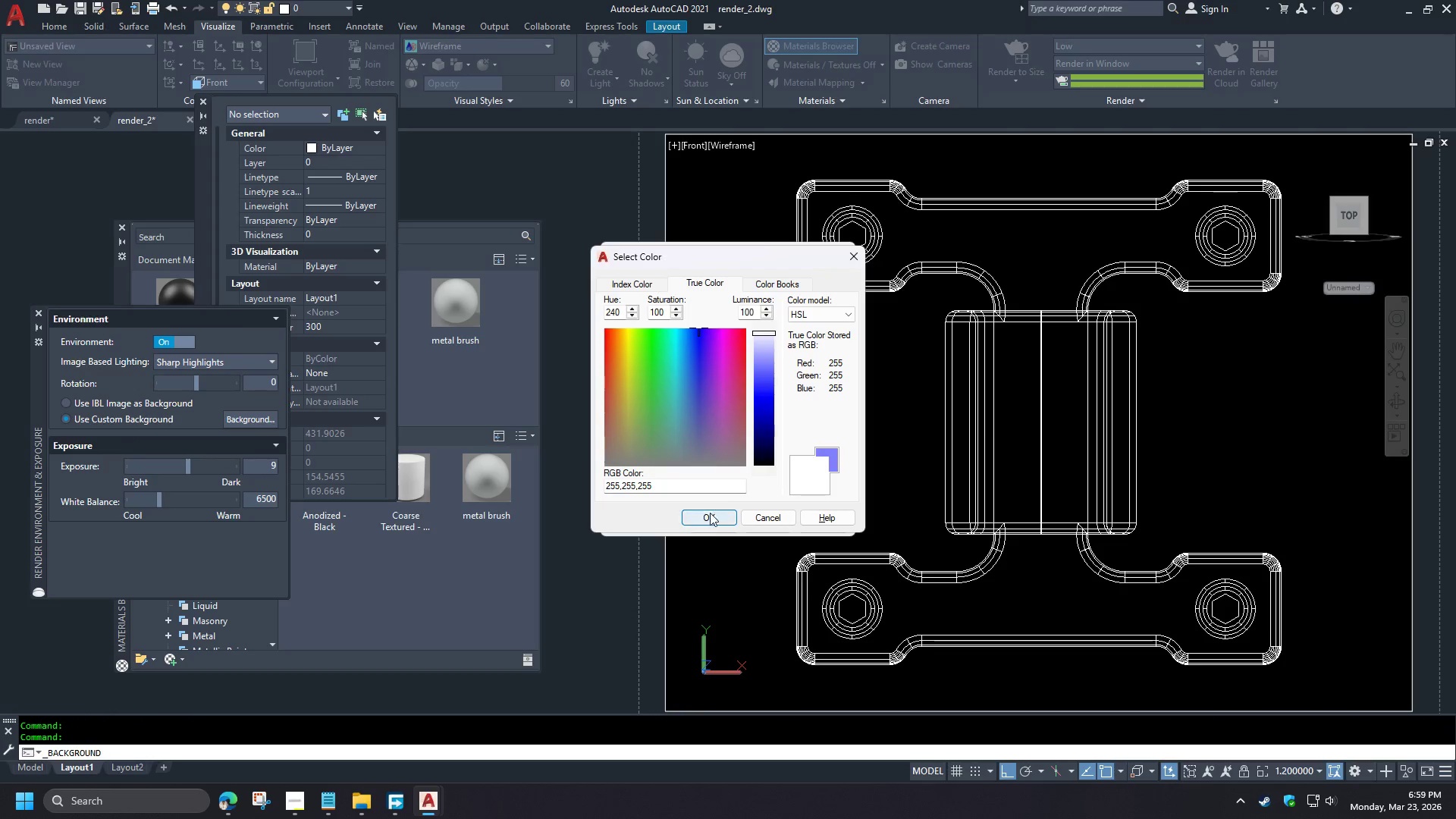 
left_click([708, 521])
 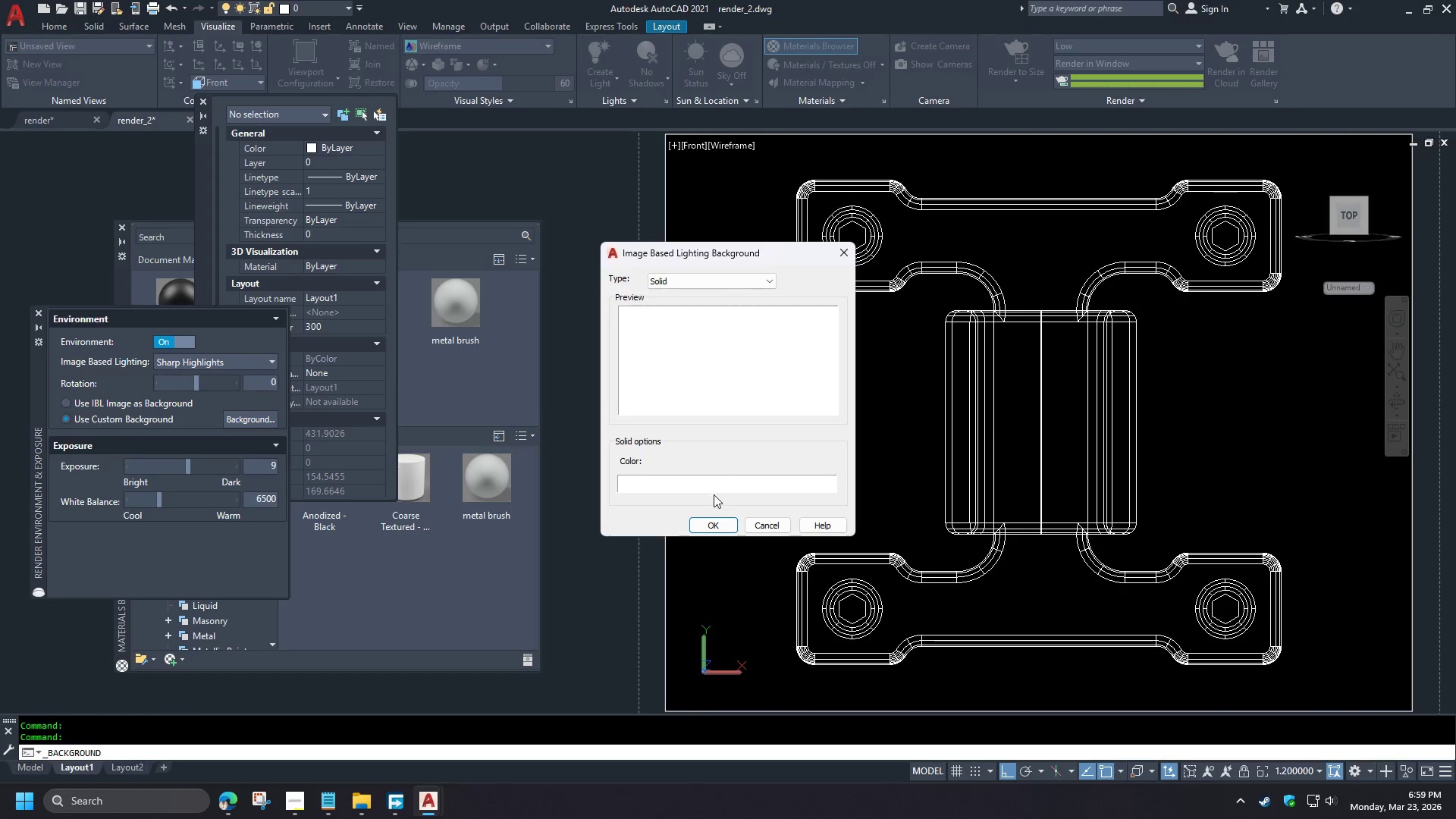 
left_click([704, 516])
 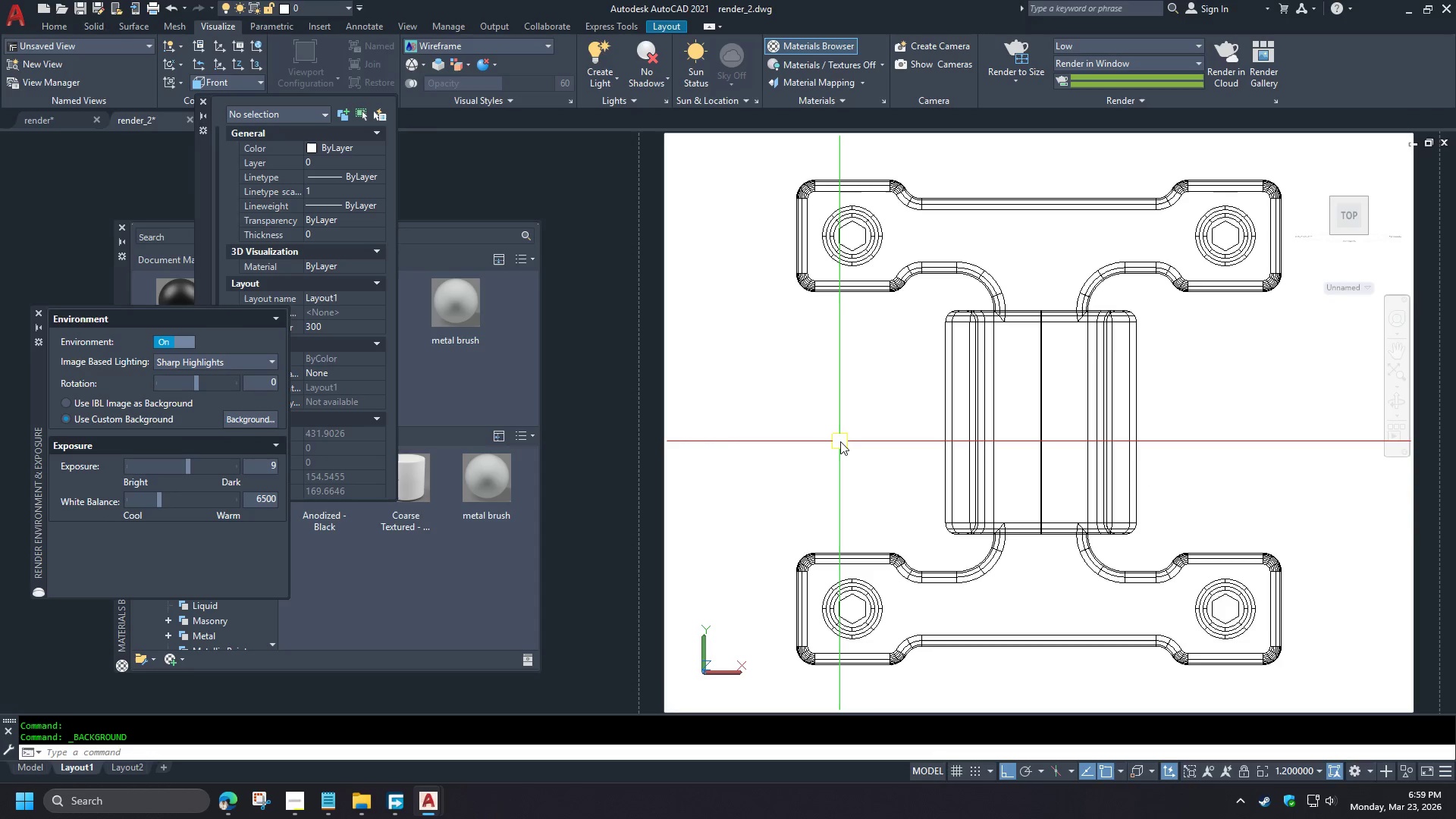 
type(rr )
 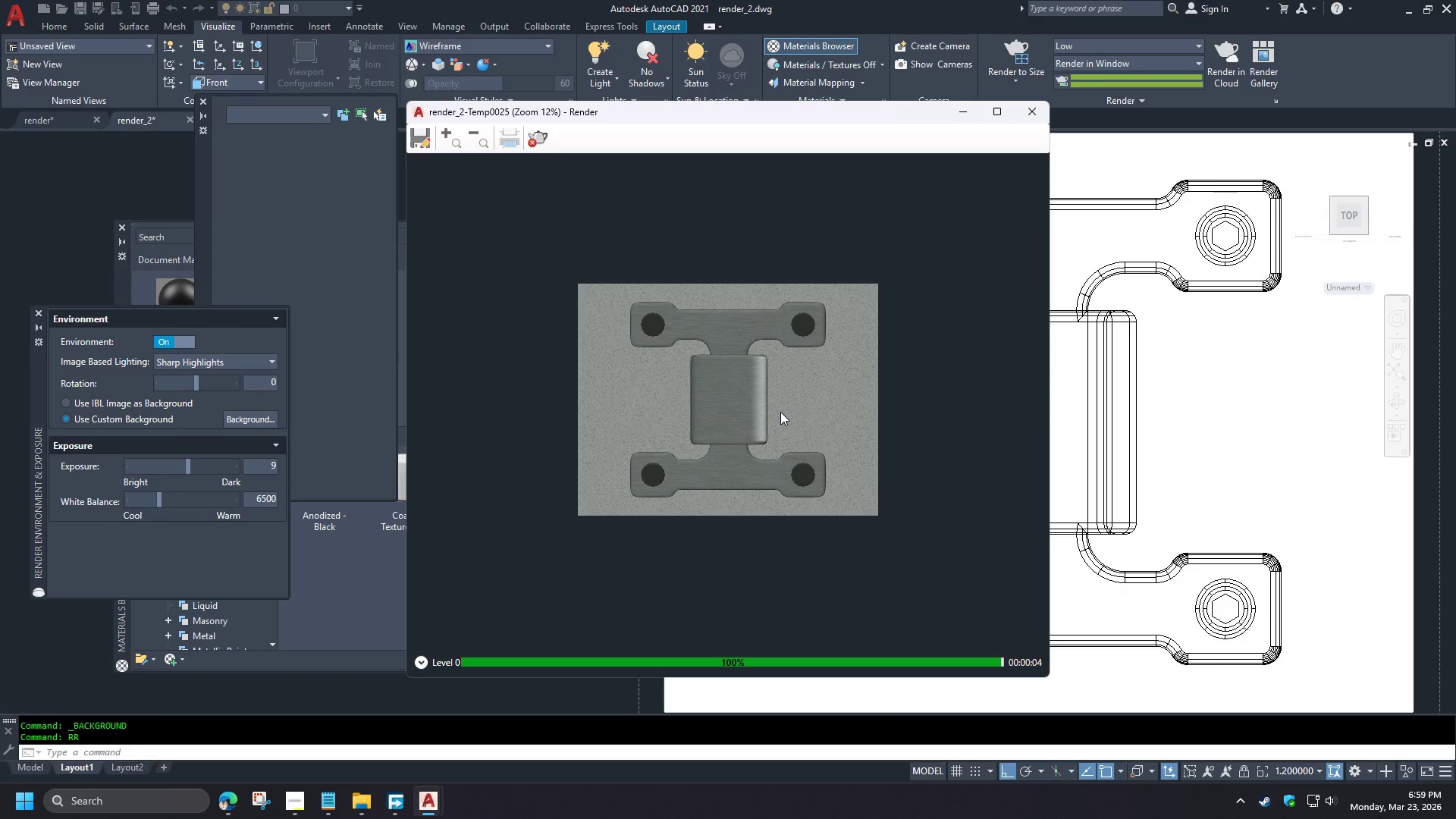 
wait(10.25)
 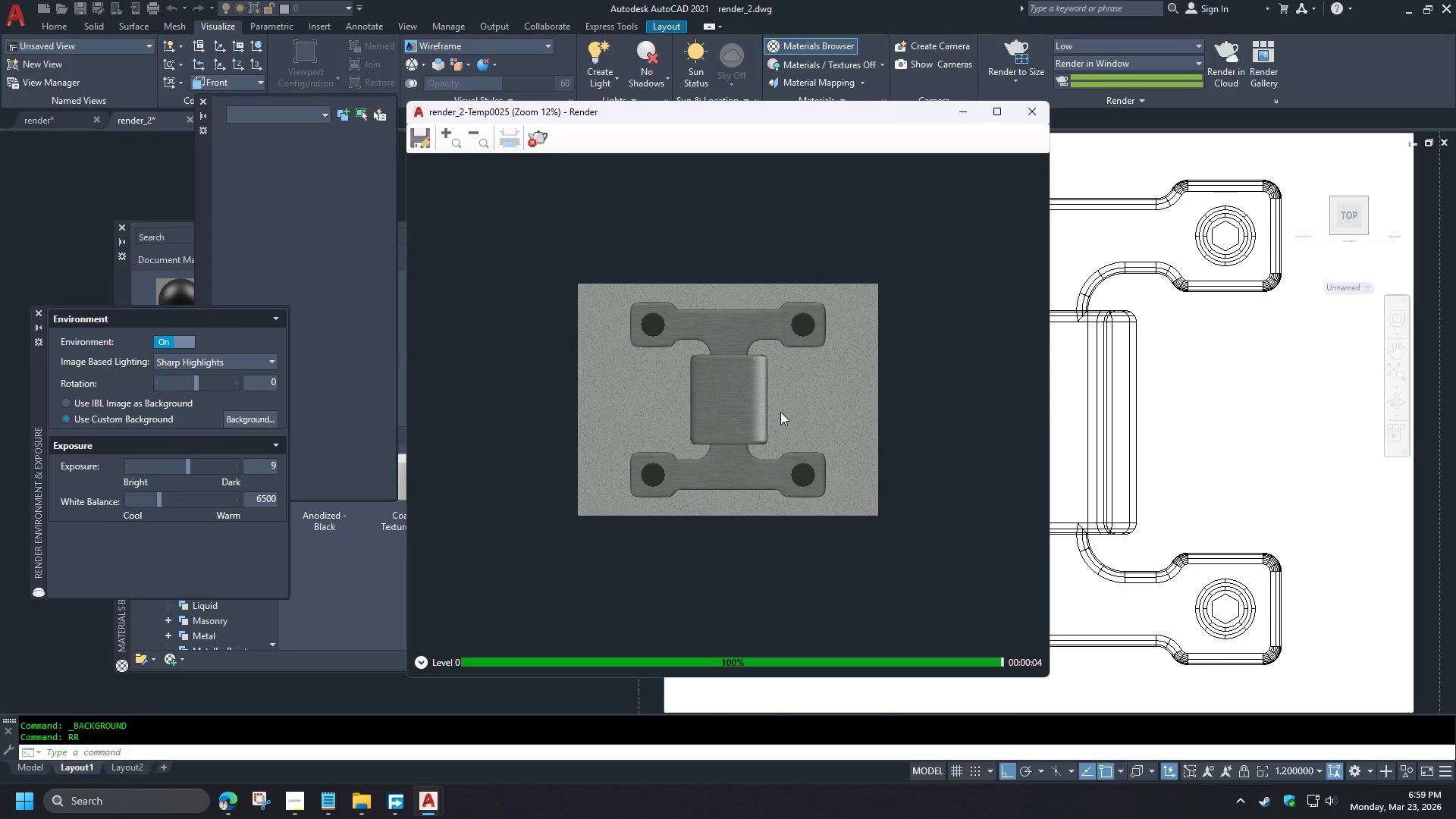 
left_click([1029, 113])
 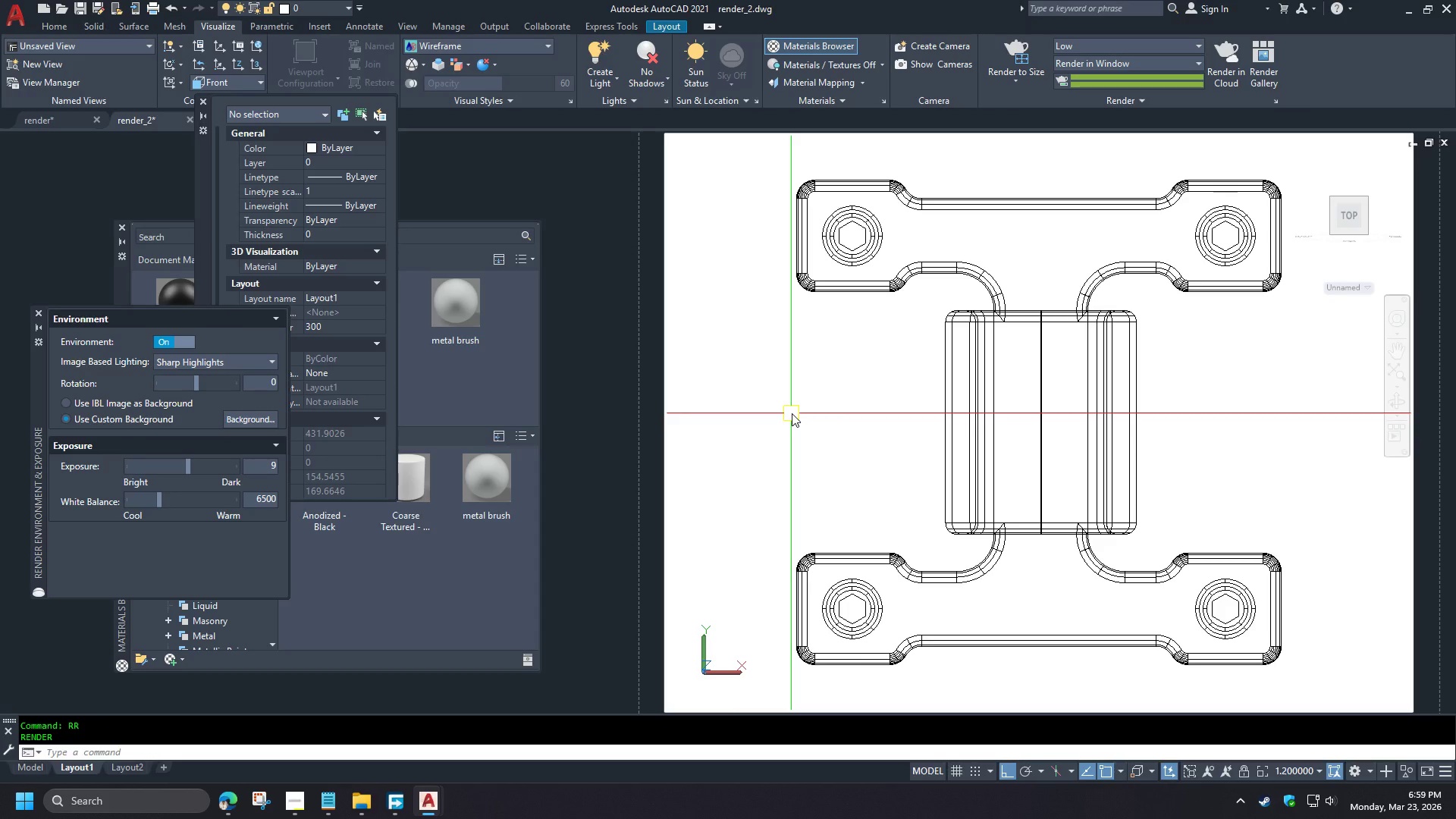 
type(view )
 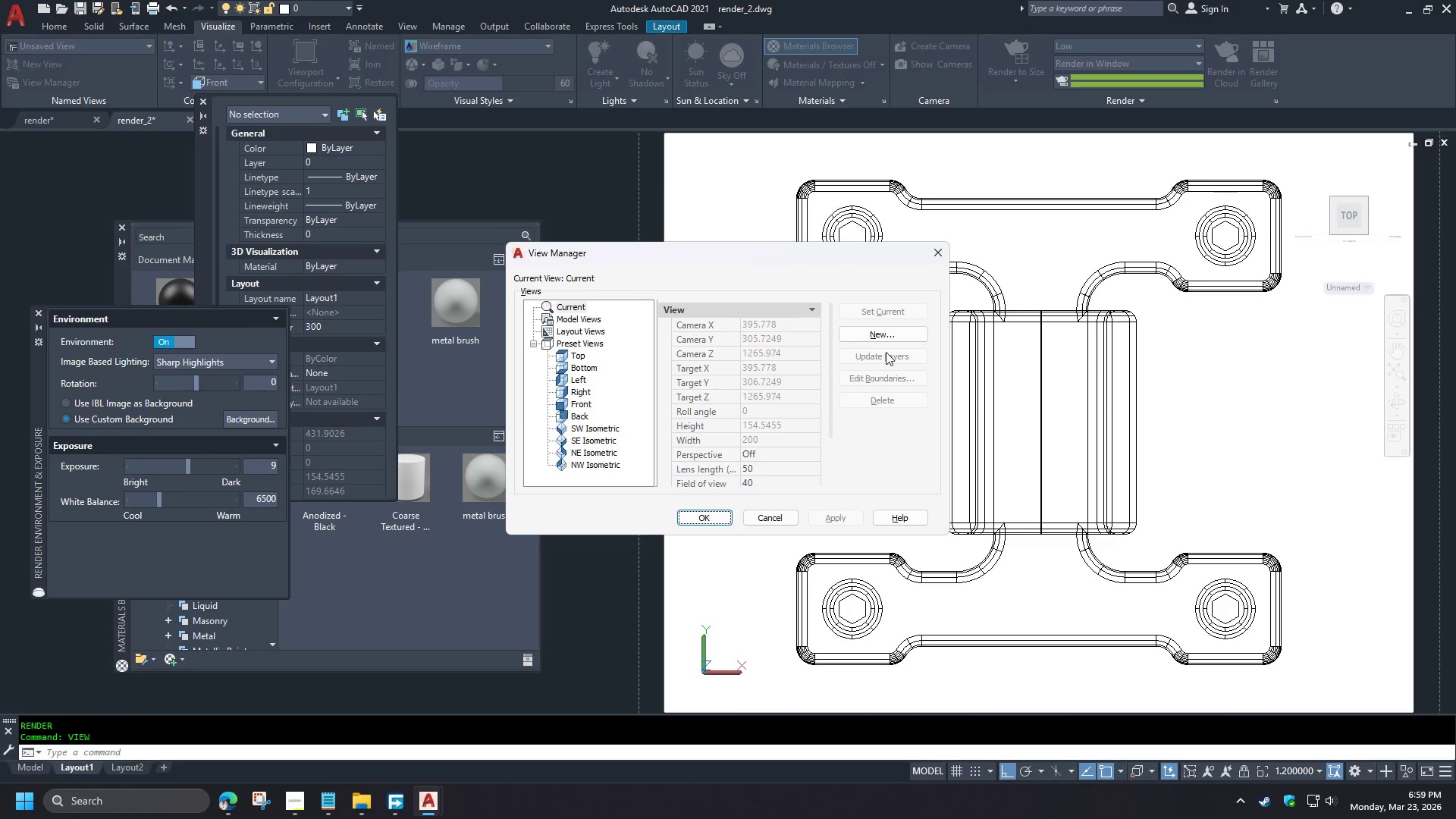 
left_click([918, 332])
 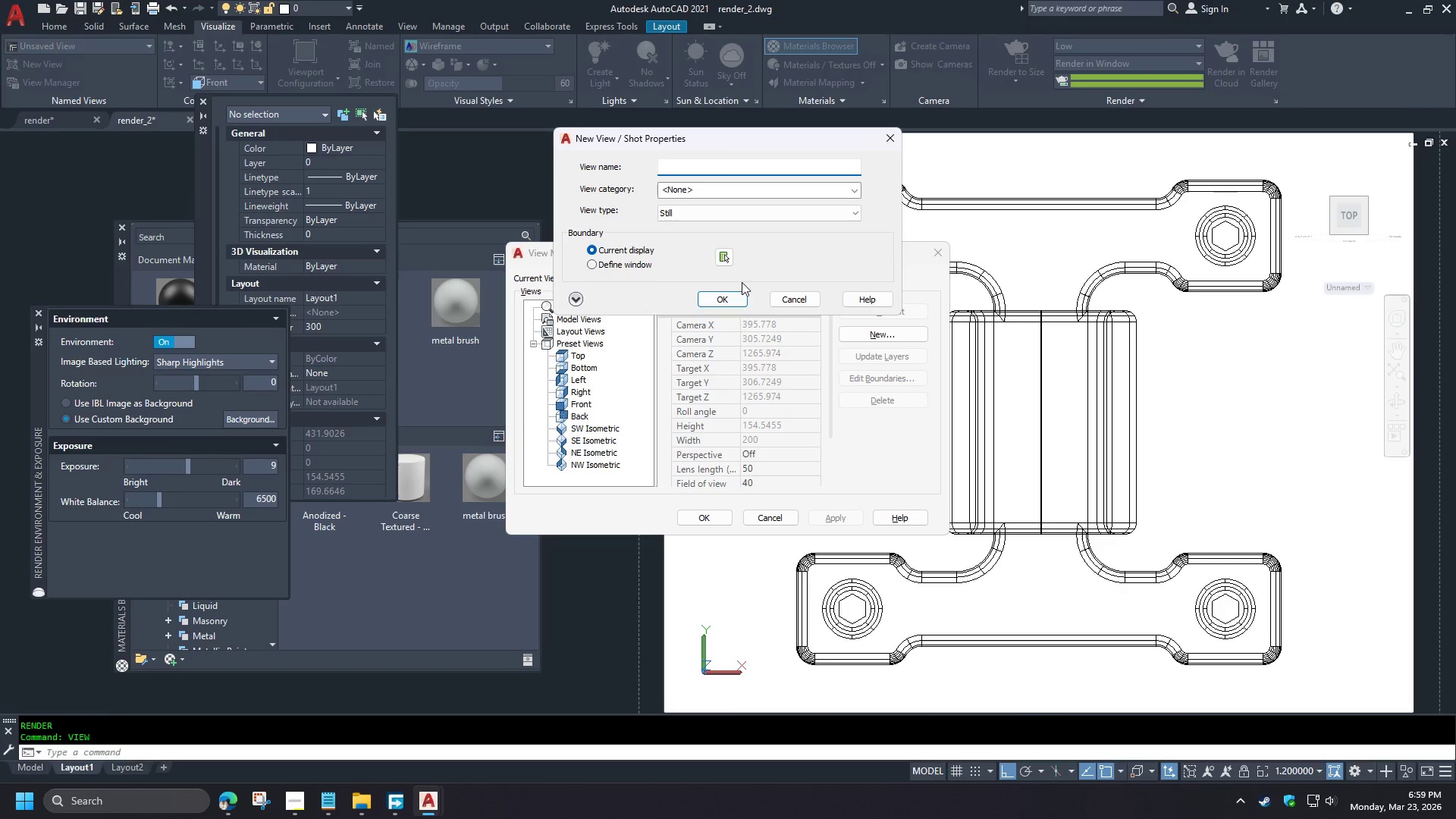 
type(12)
 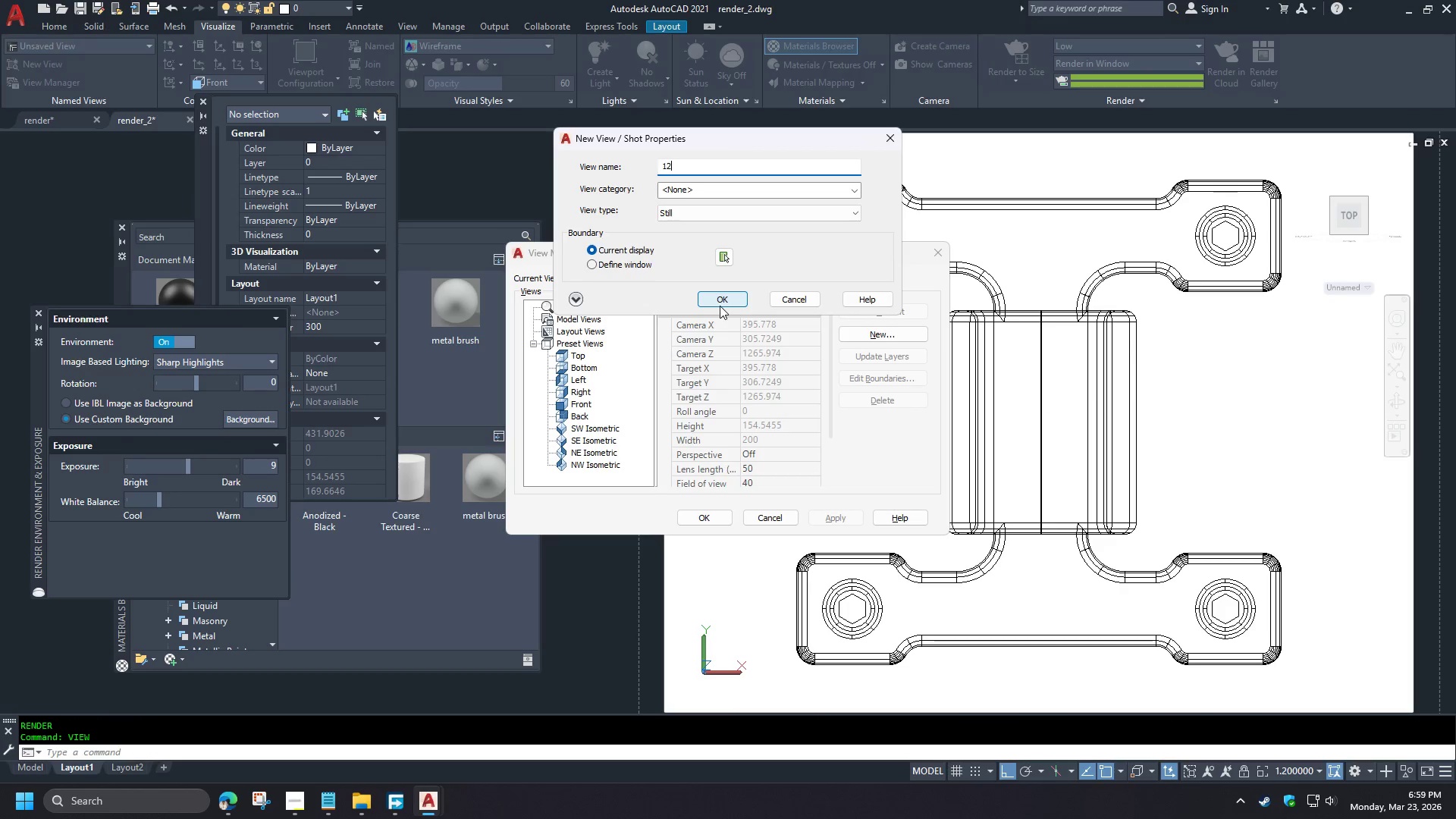 
key(3)
 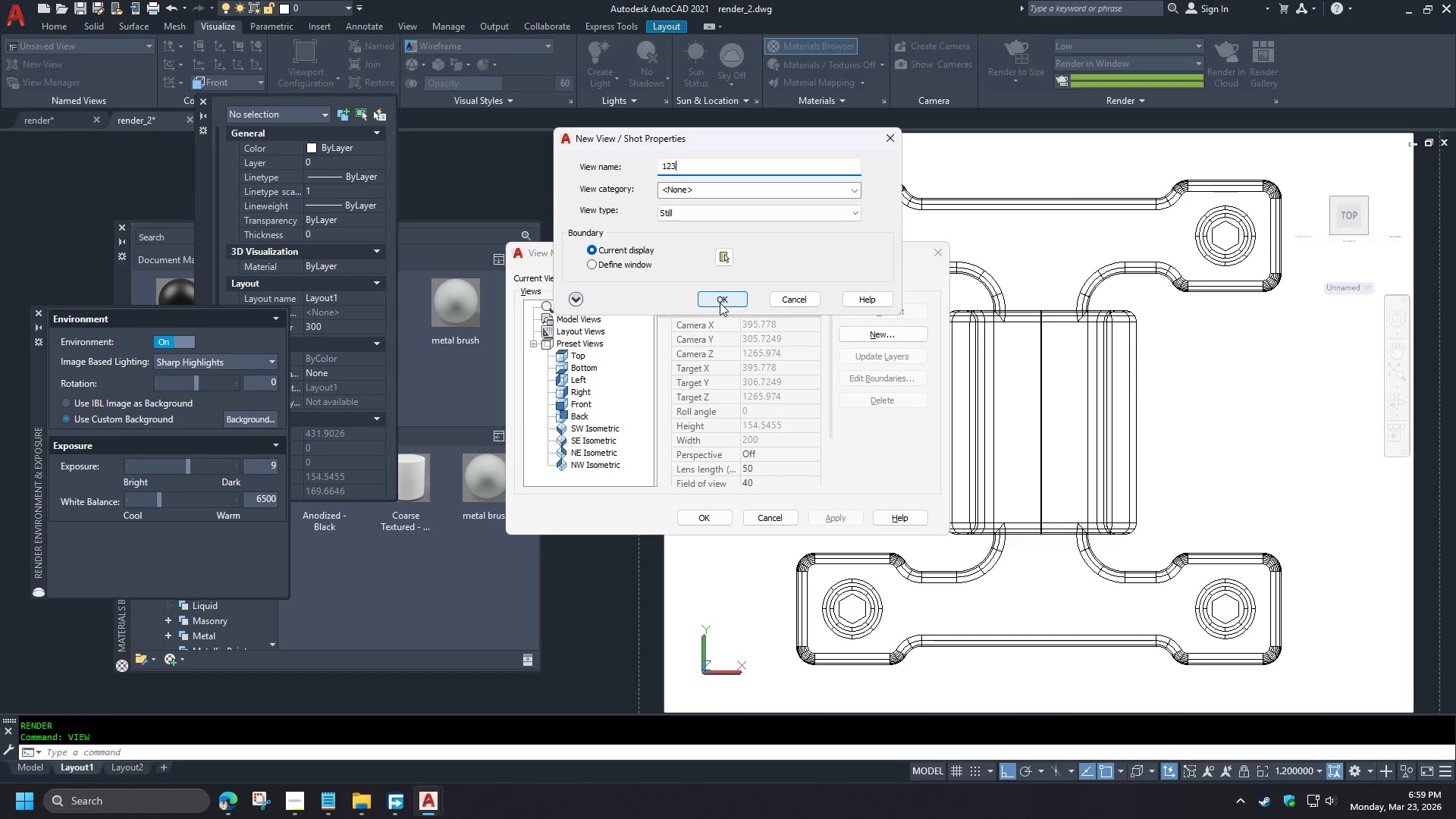 
left_click([720, 301])
 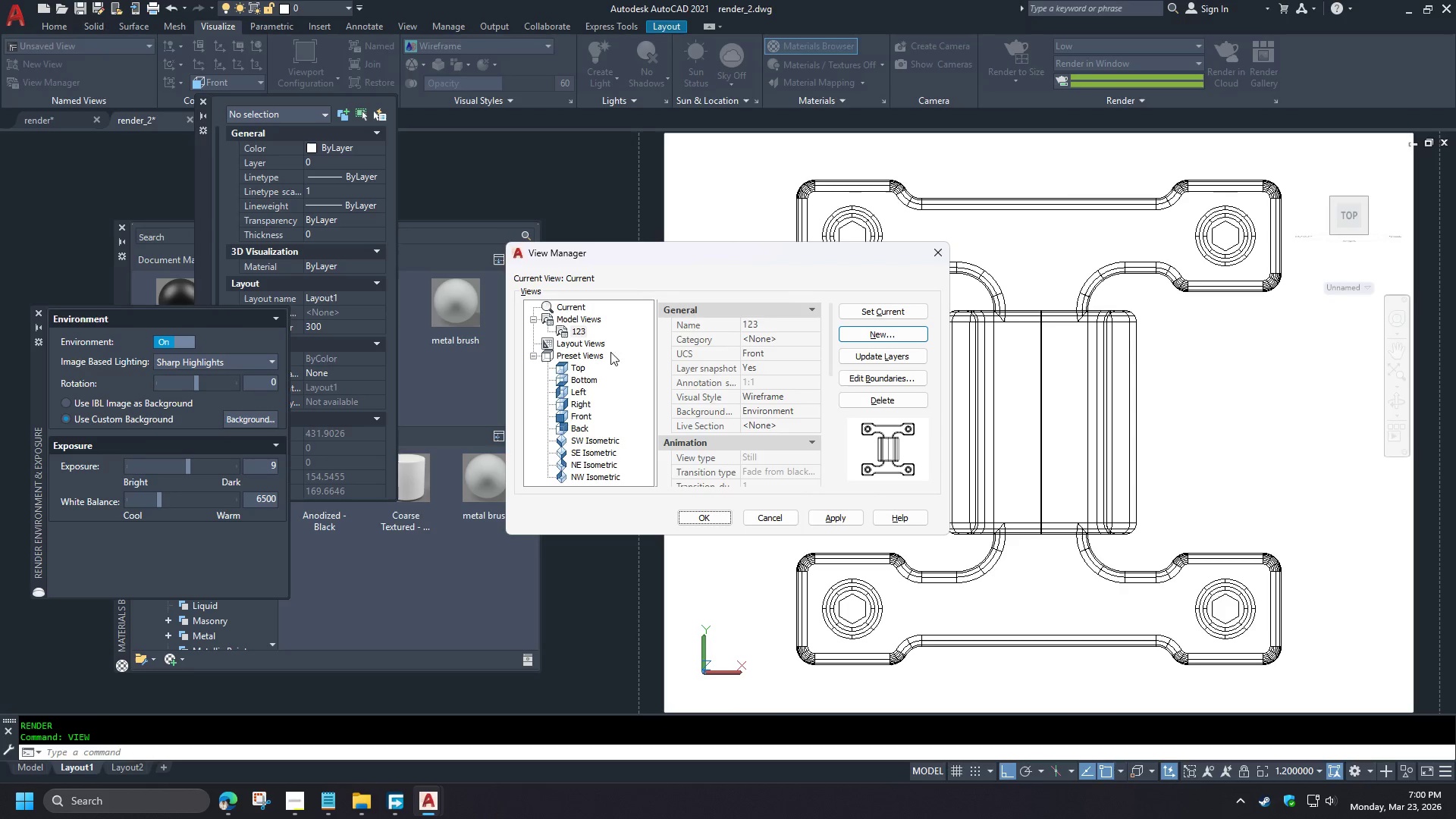 
wait(6.25)
 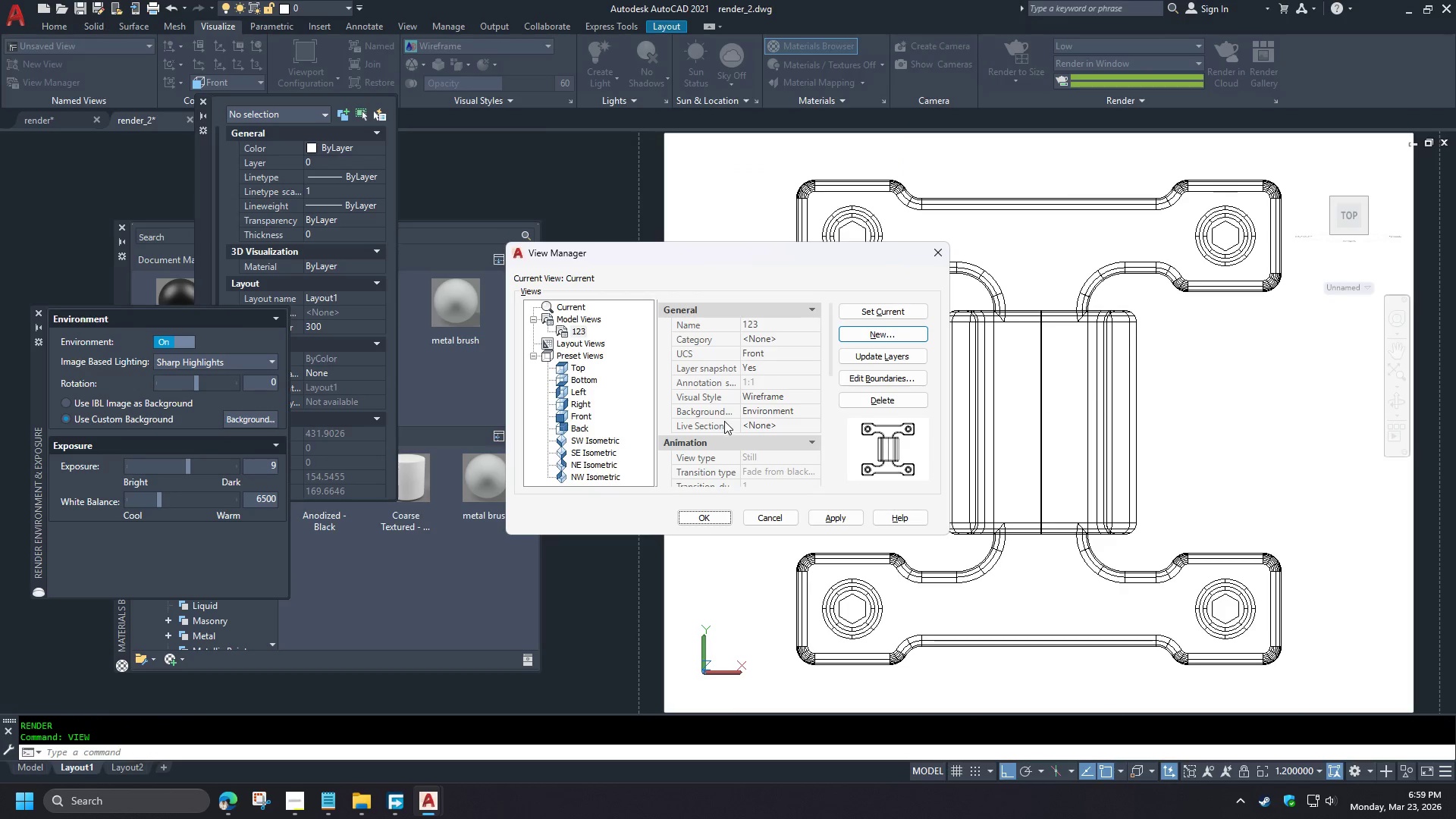 
left_click([795, 410])
 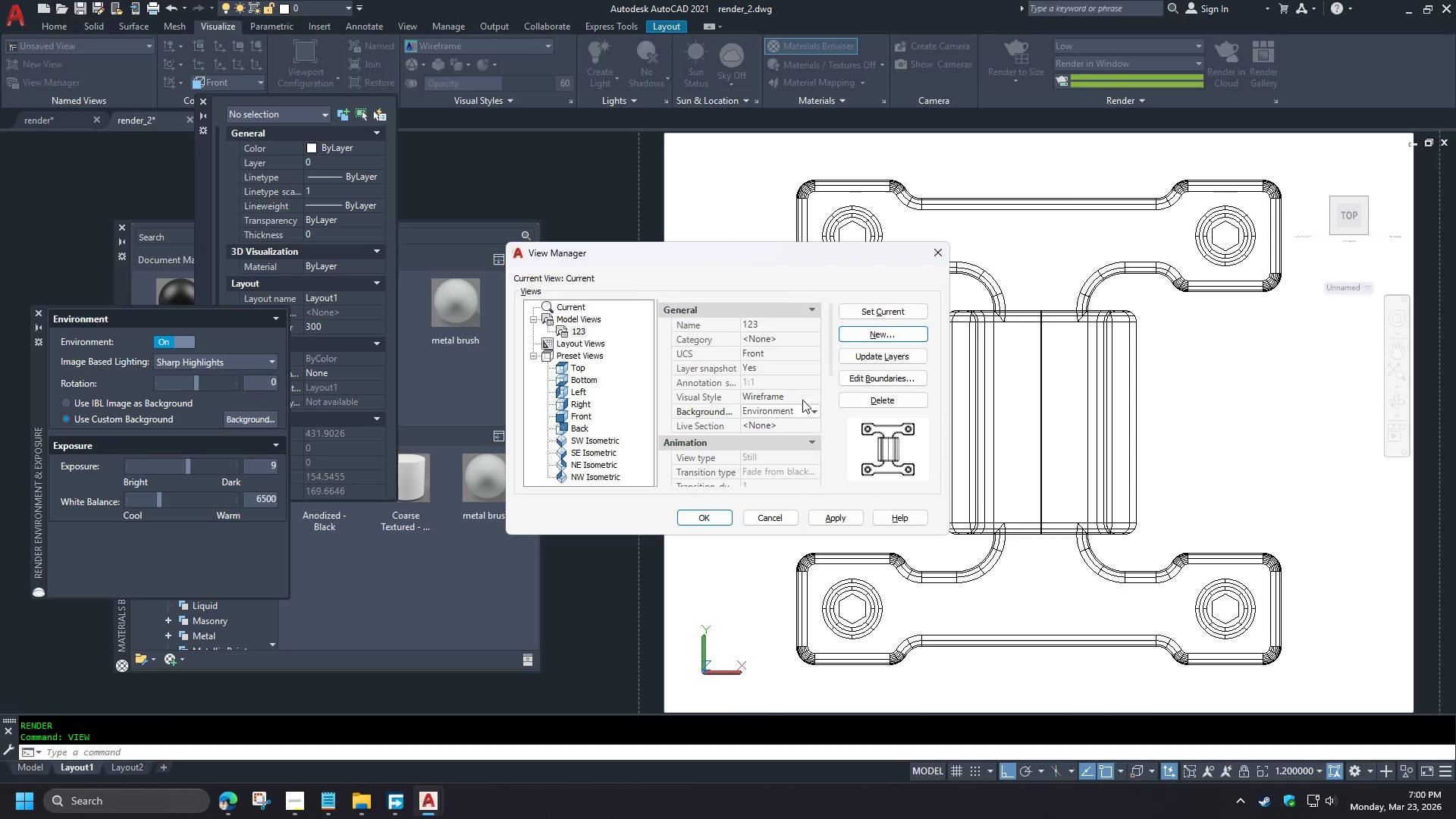 
wait(6.64)
 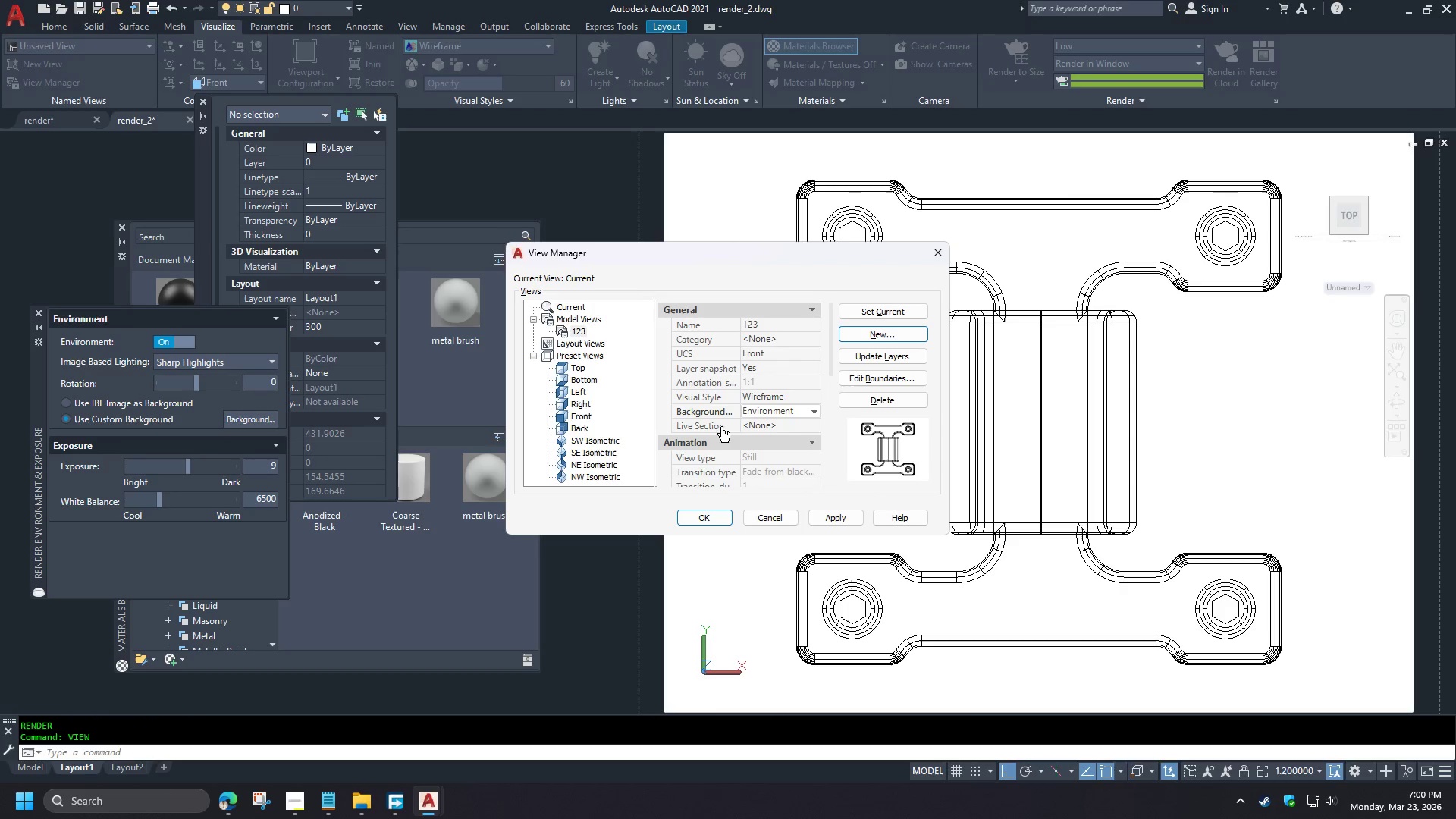 
double_click([814, 398])
 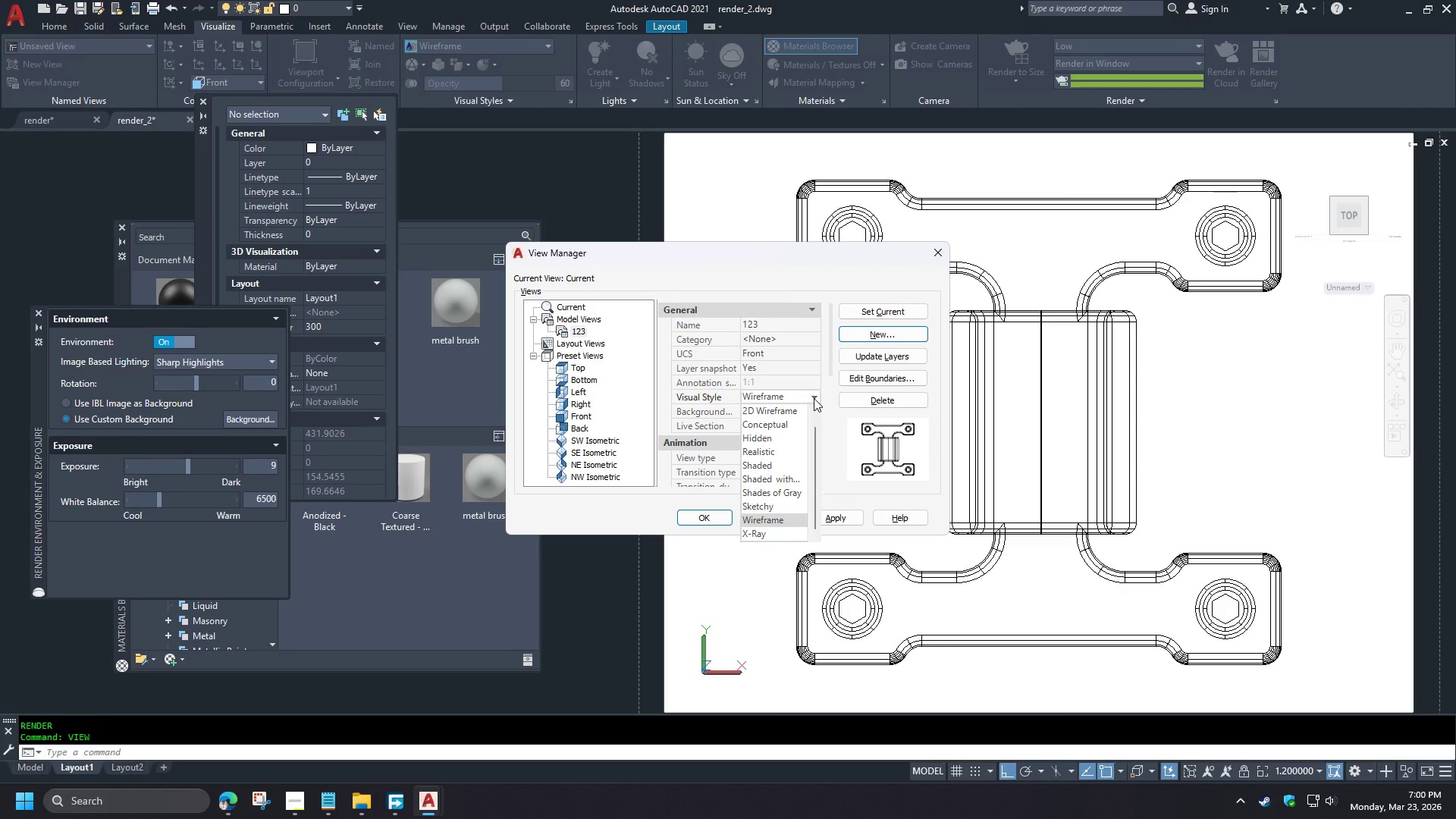 
left_click([814, 398])
 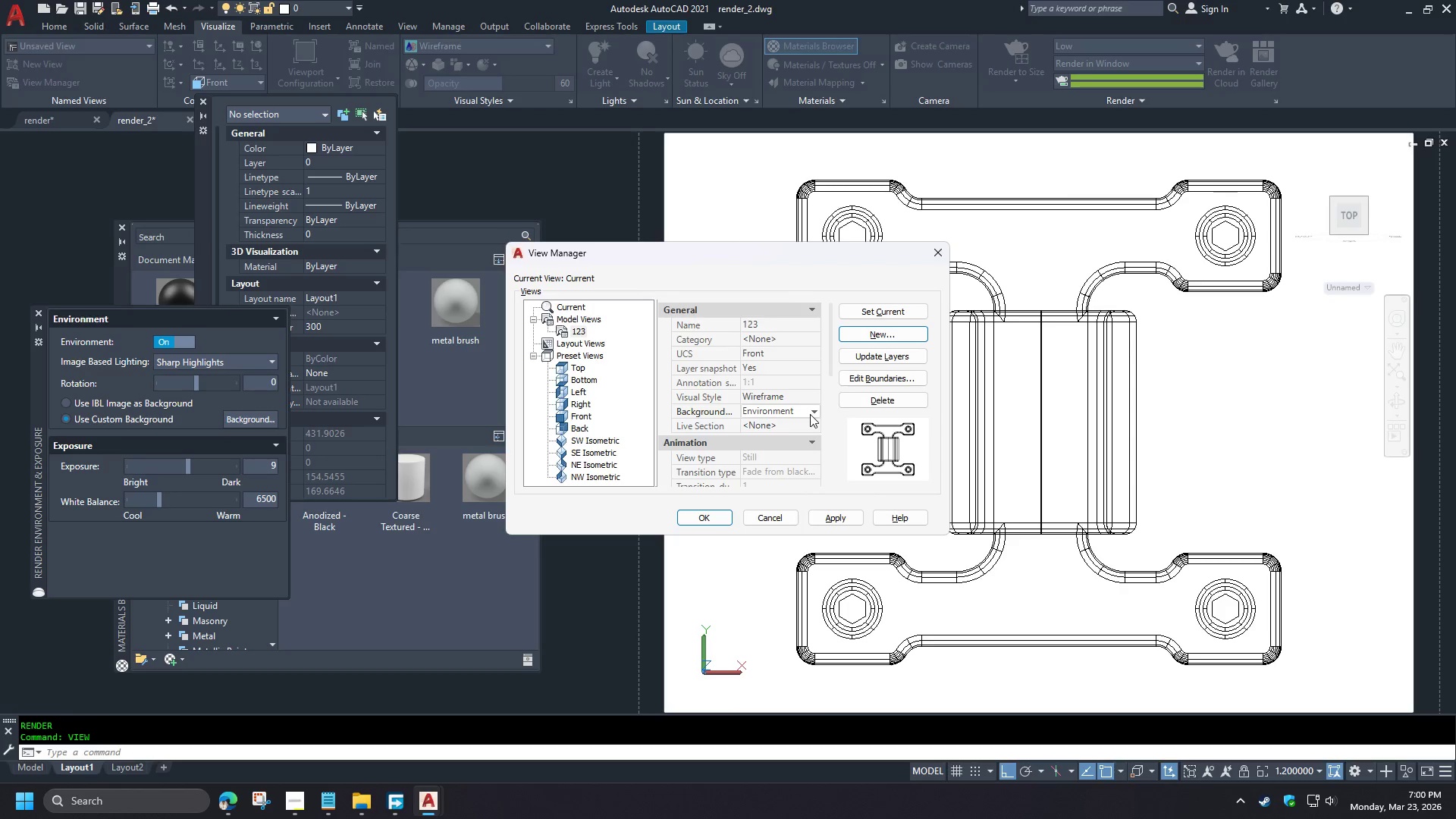 
double_click([810, 414])
 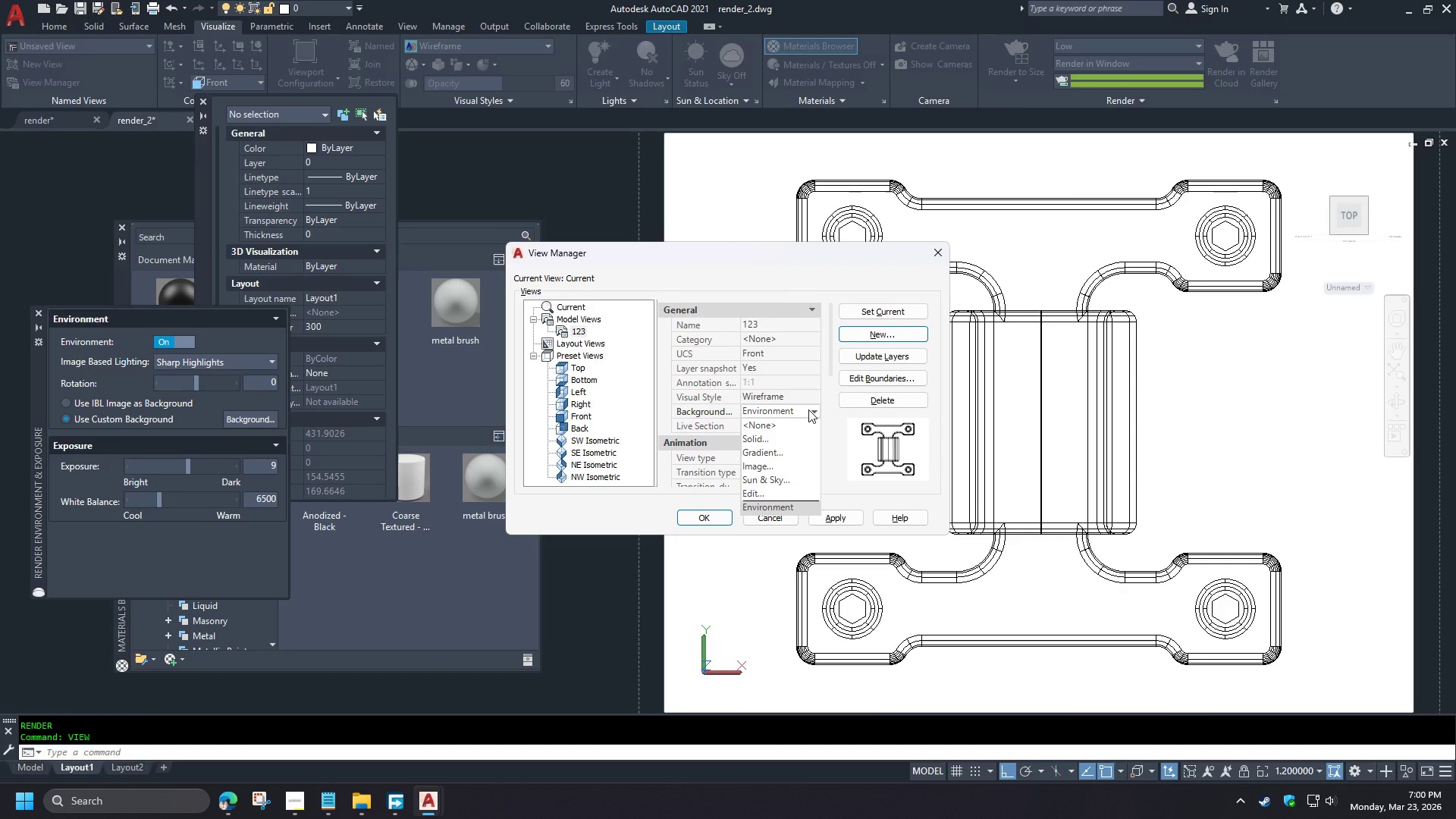 
scroll: coordinate [717, 425], scroll_direction: down, amount: 1.0
 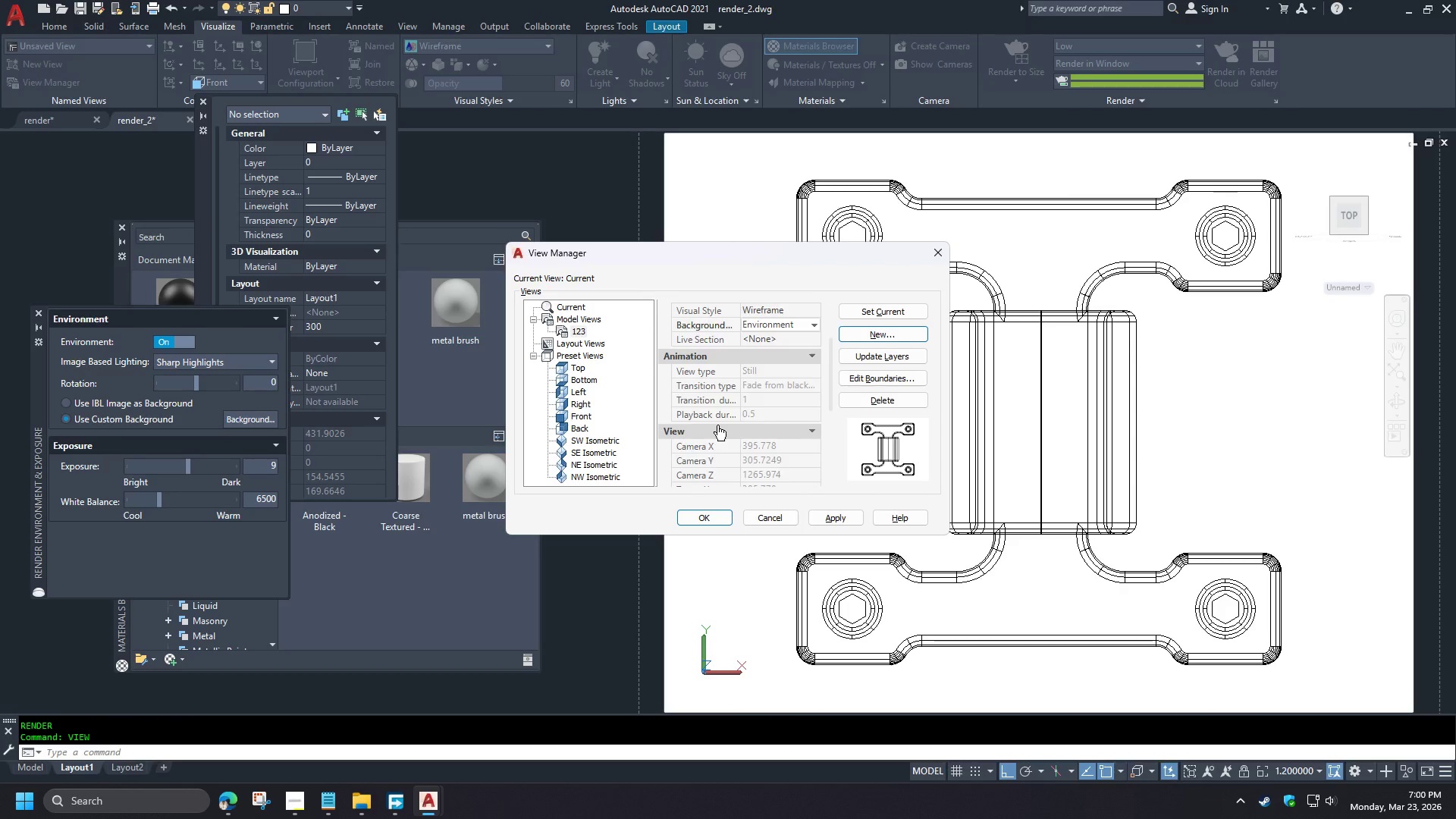 
scroll: coordinate [717, 425], scroll_direction: up, amount: 1.0
 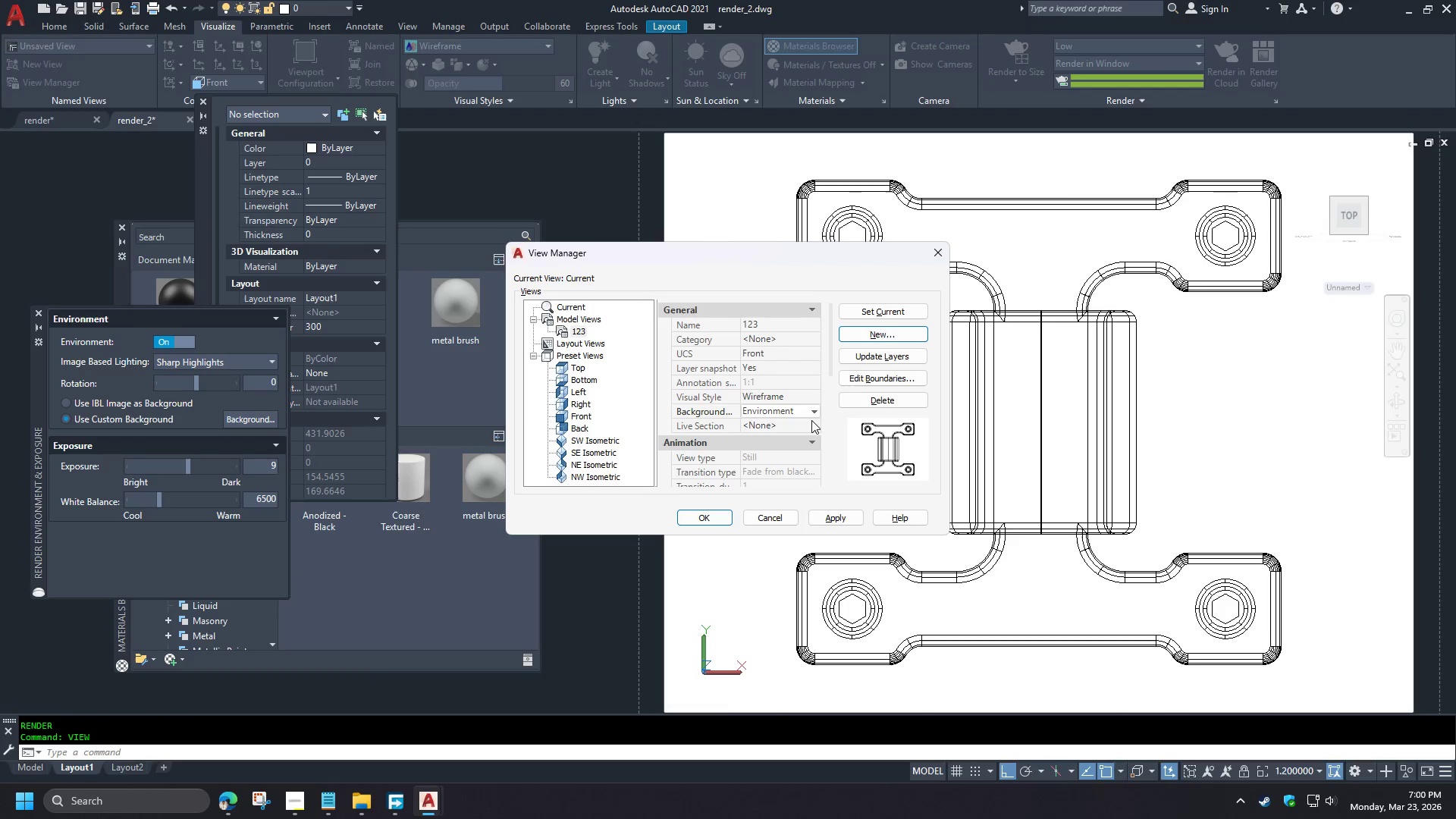 
wait(11.22)
 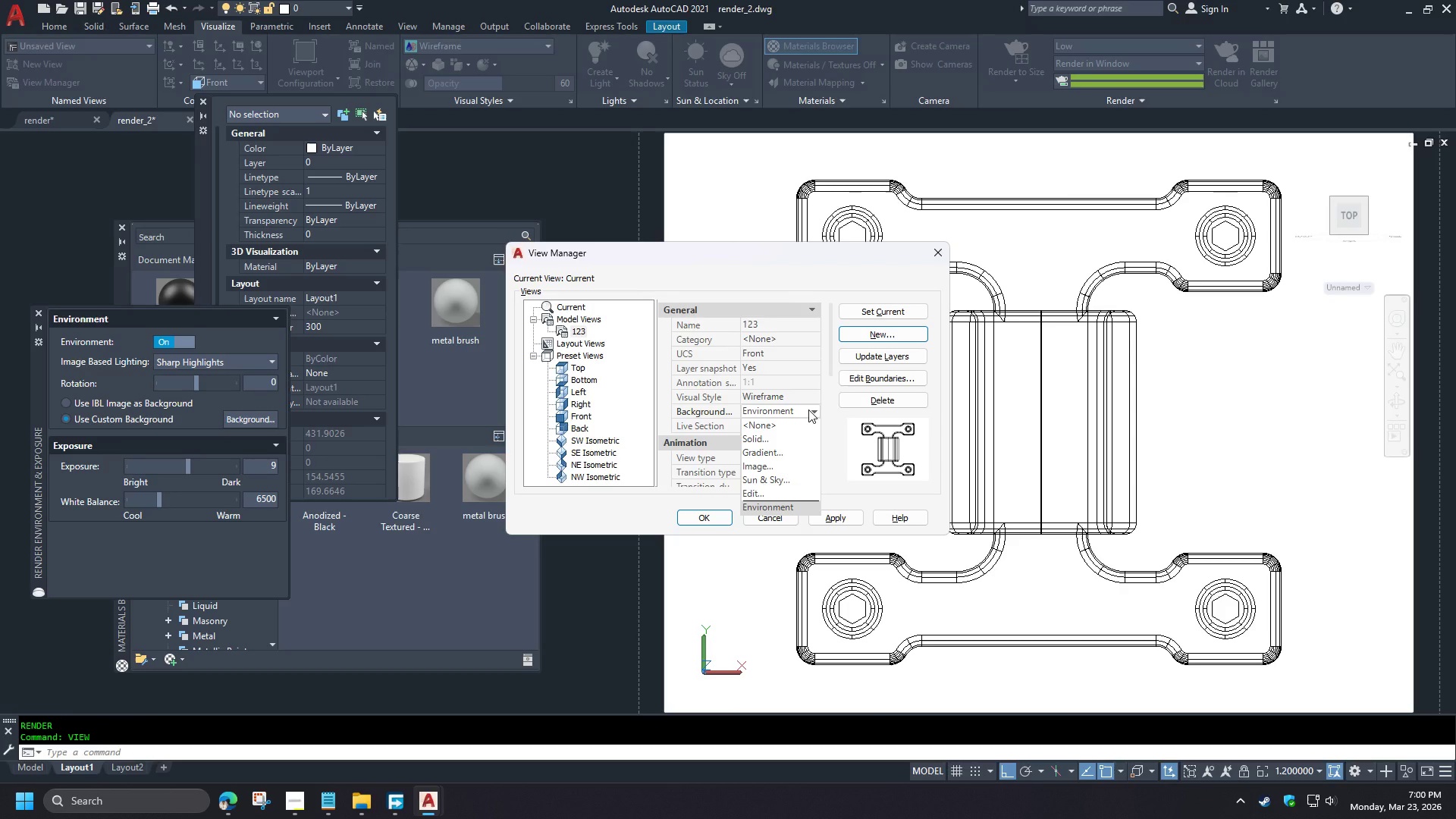 
left_click([676, 435])
 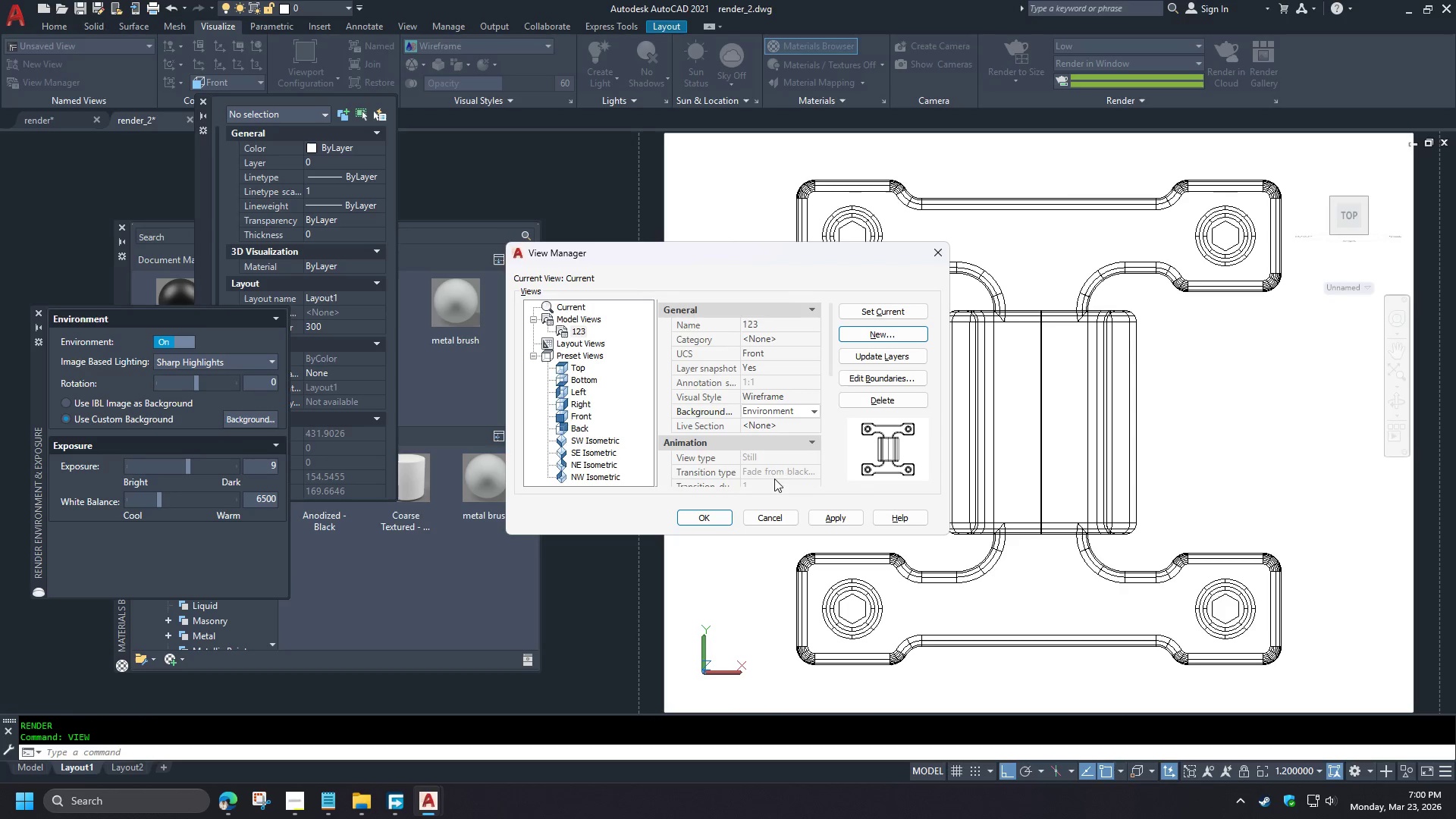 
key(Escape)
 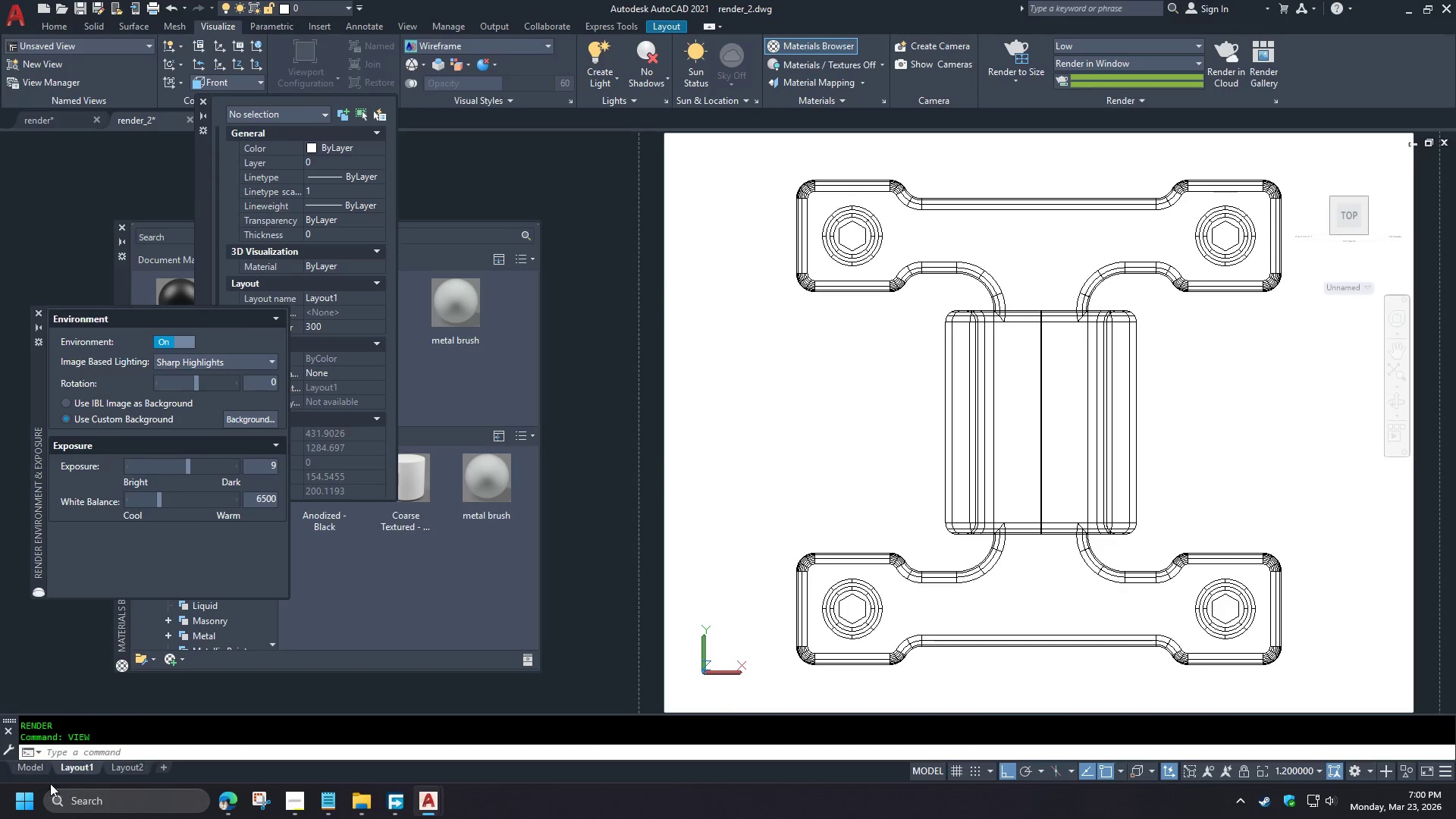 
left_click([38, 769])
 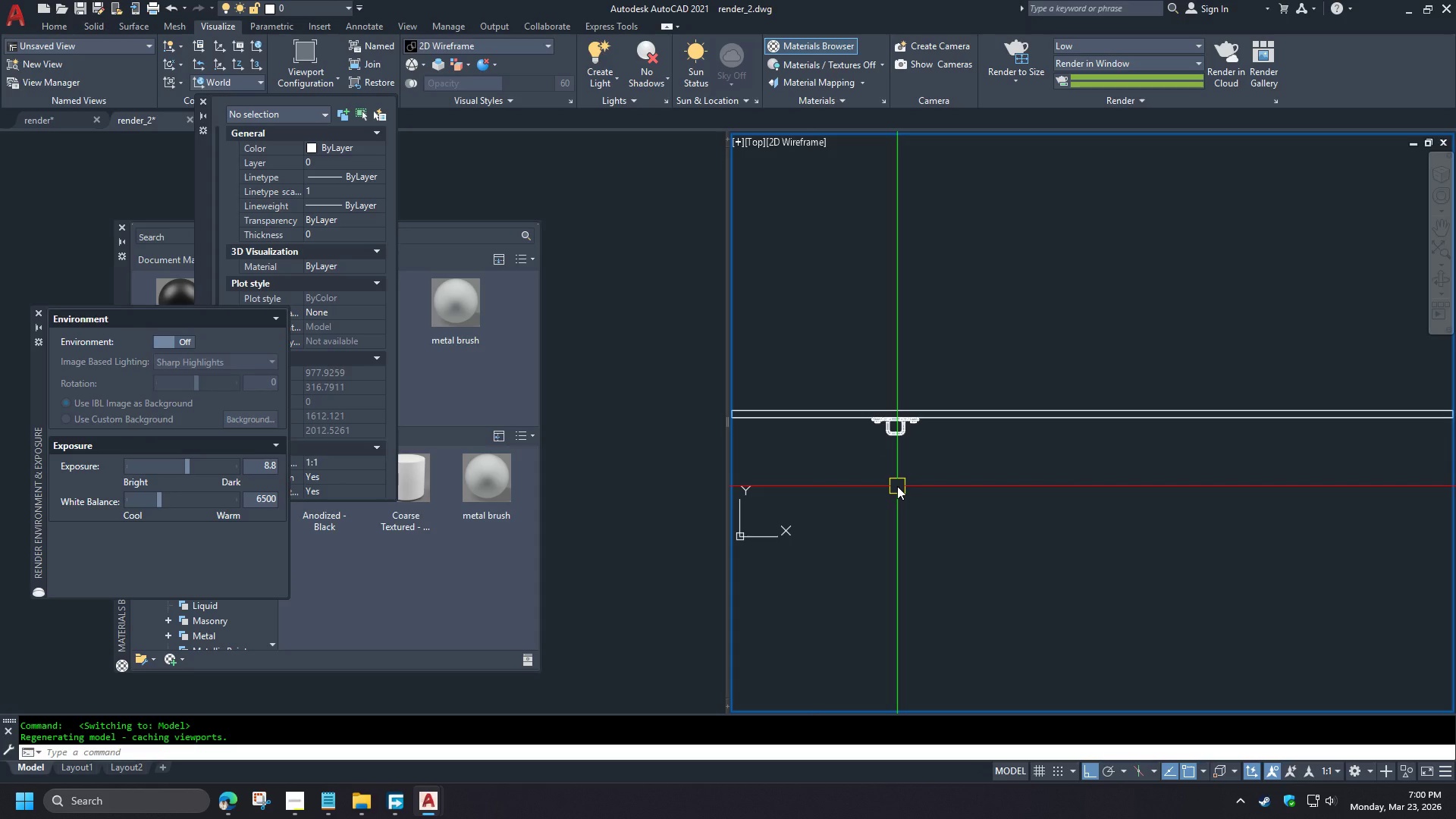 
key(Minus)
 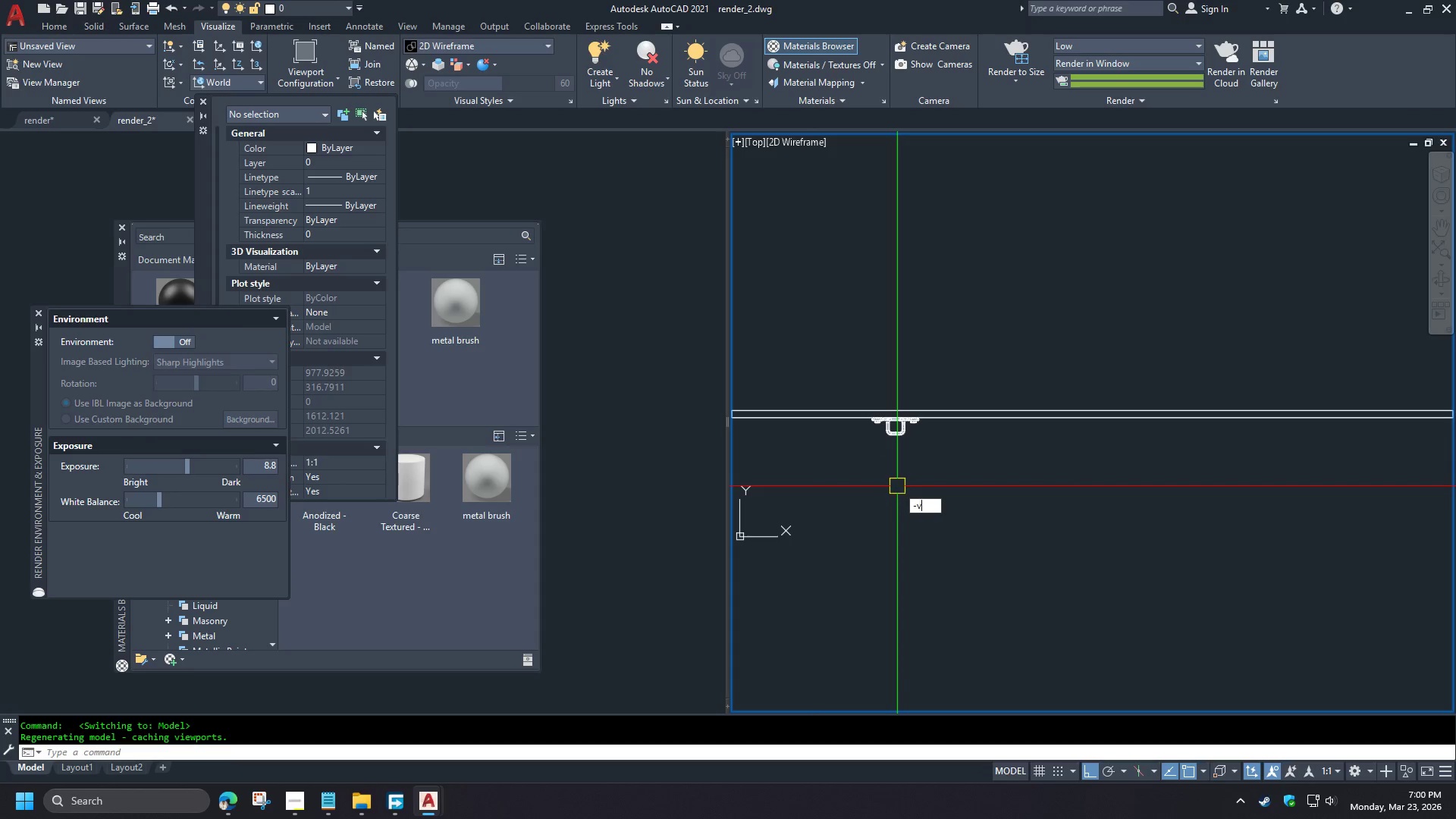 
key(V)
 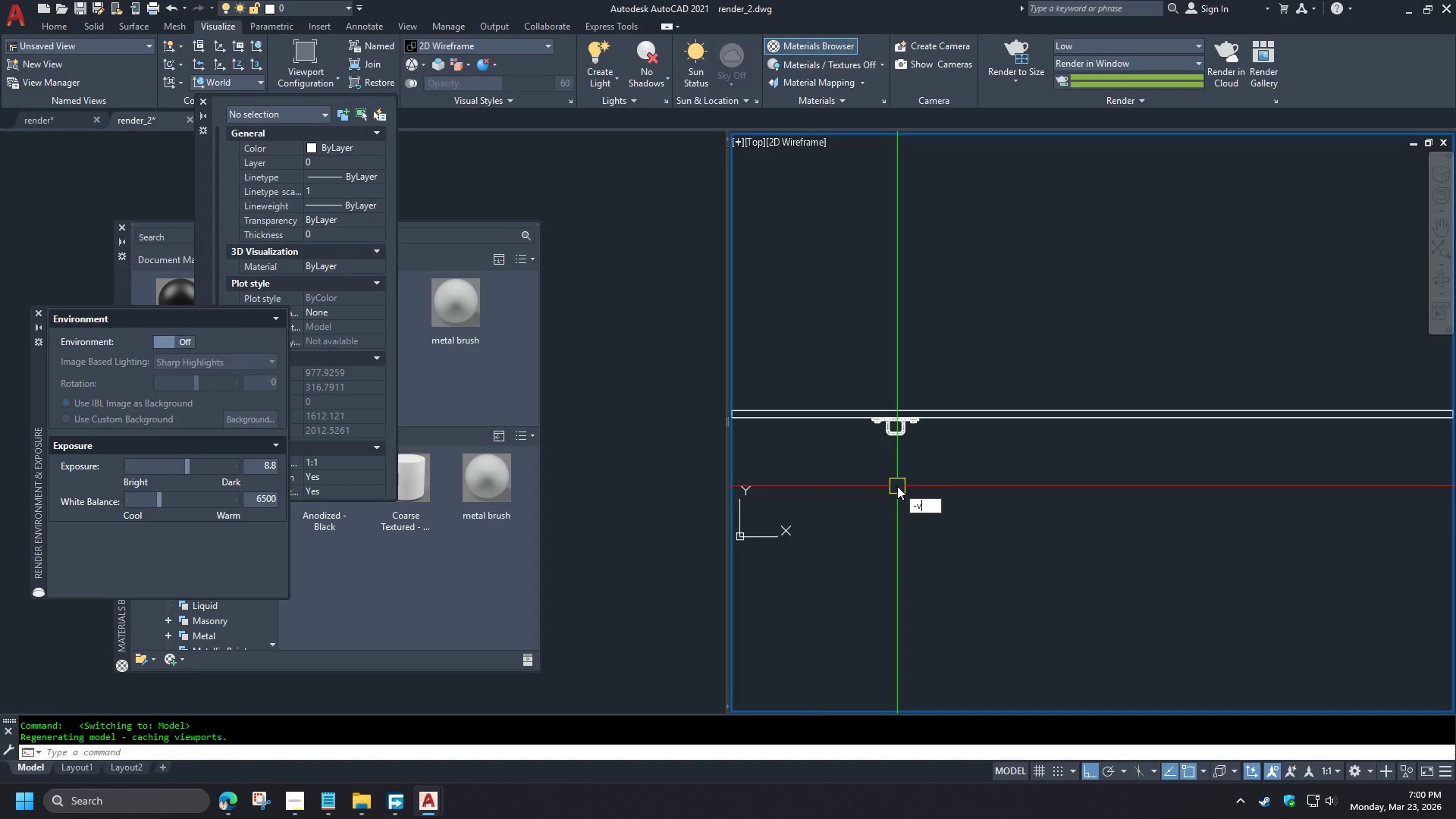 
key(Space)
 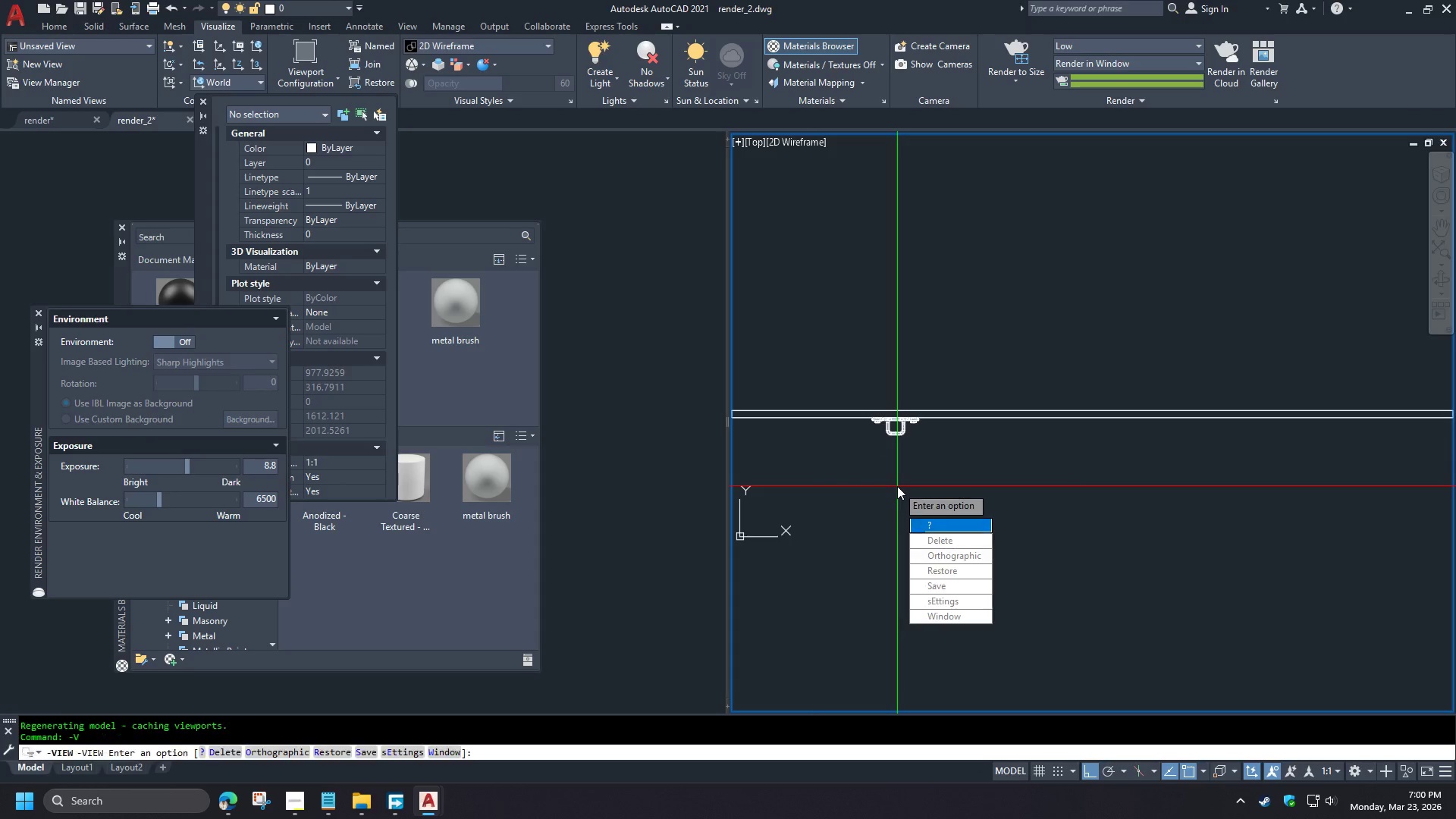 
key(F)
 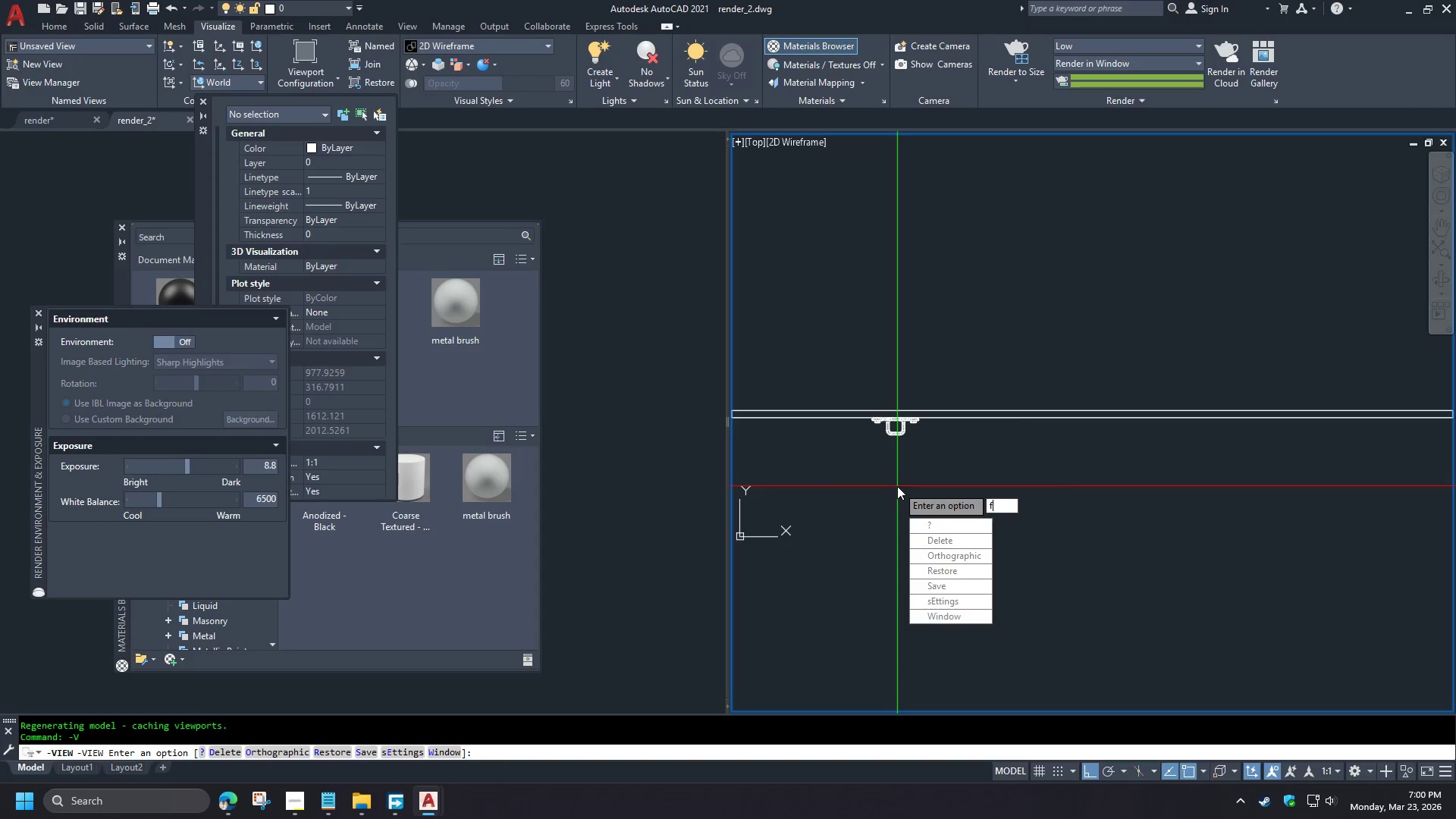 
key(R)
 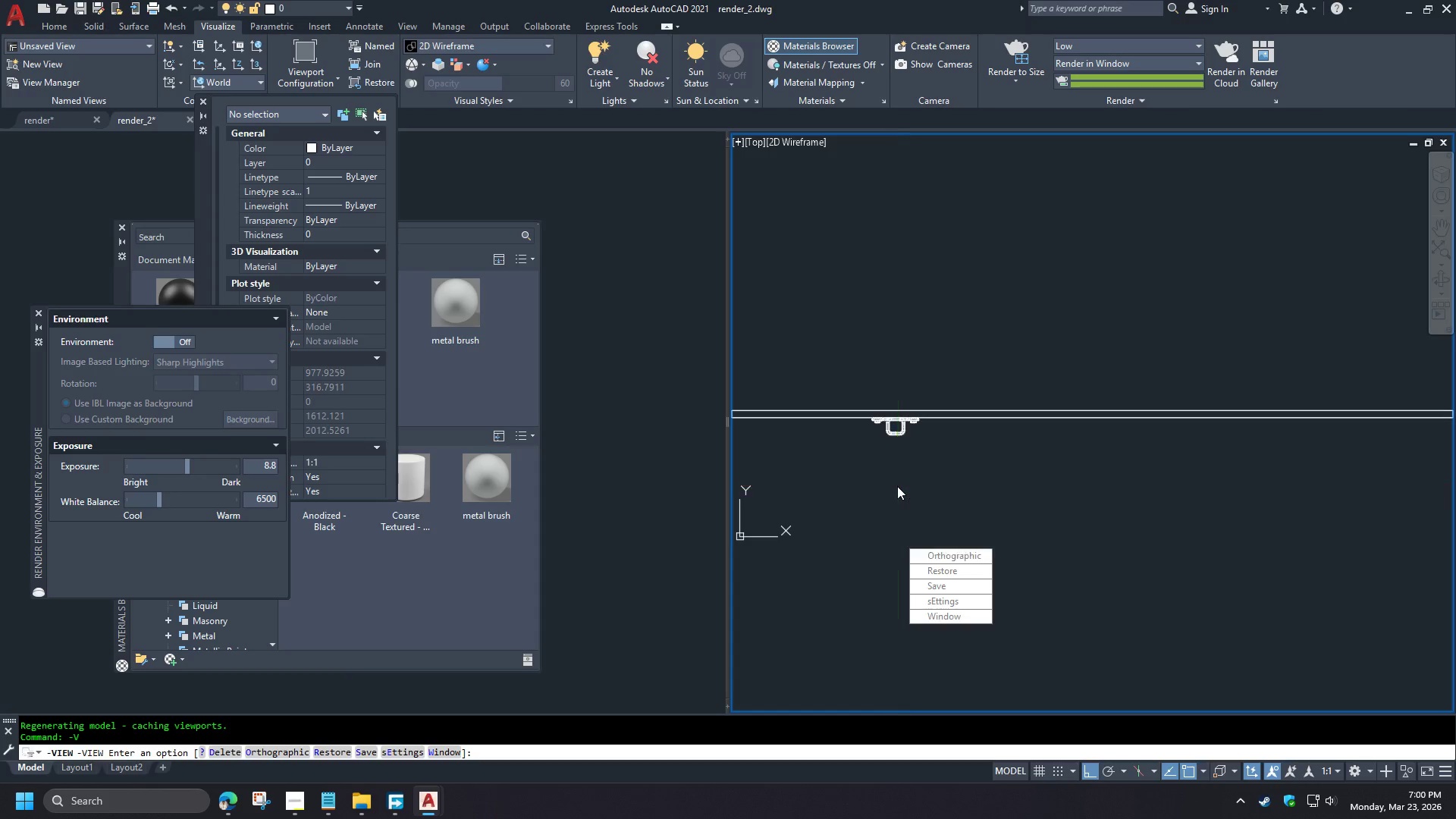 
key(Space)
 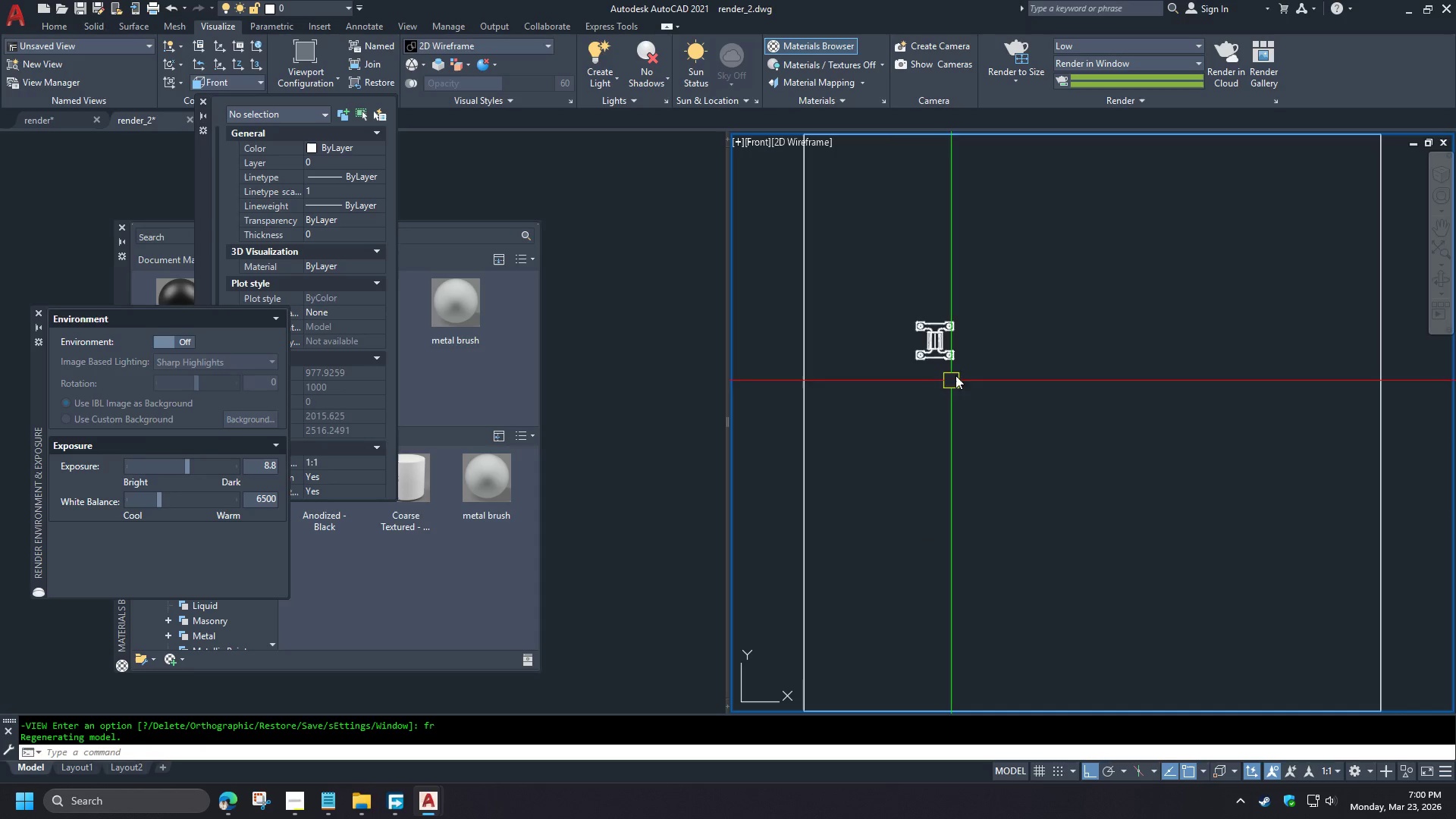 
key(Z)
 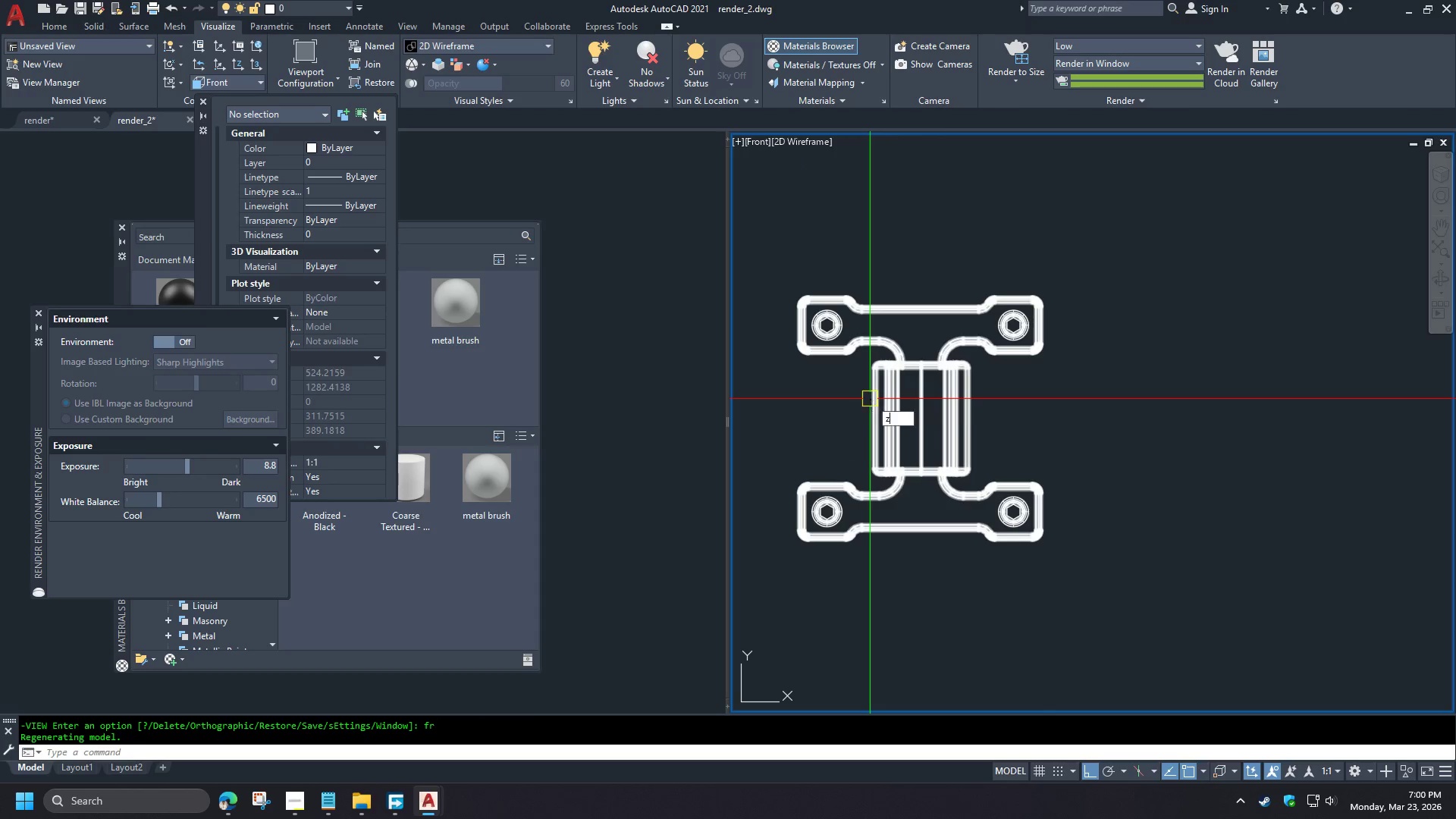 
key(Space)
 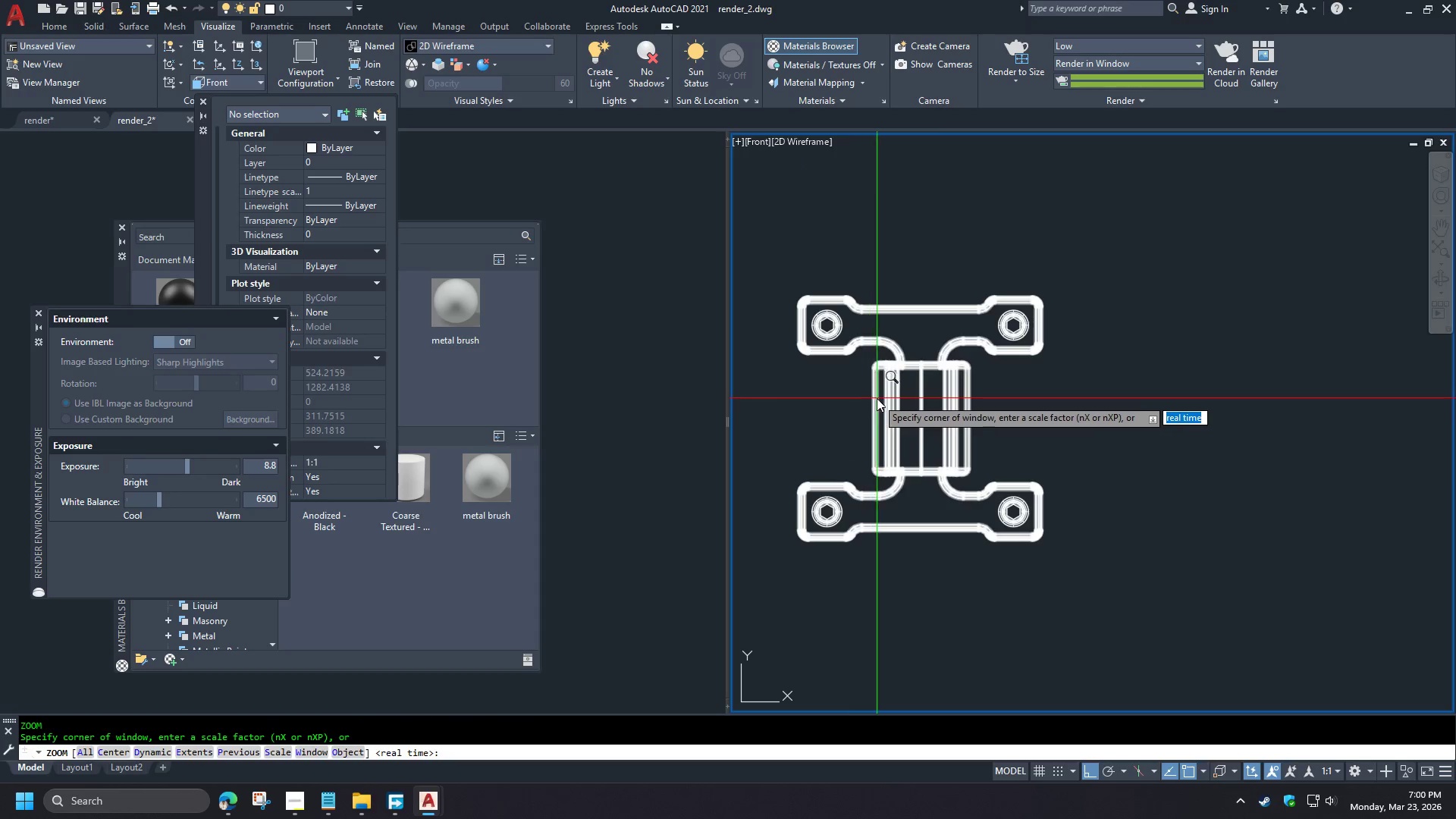 
key(O)
 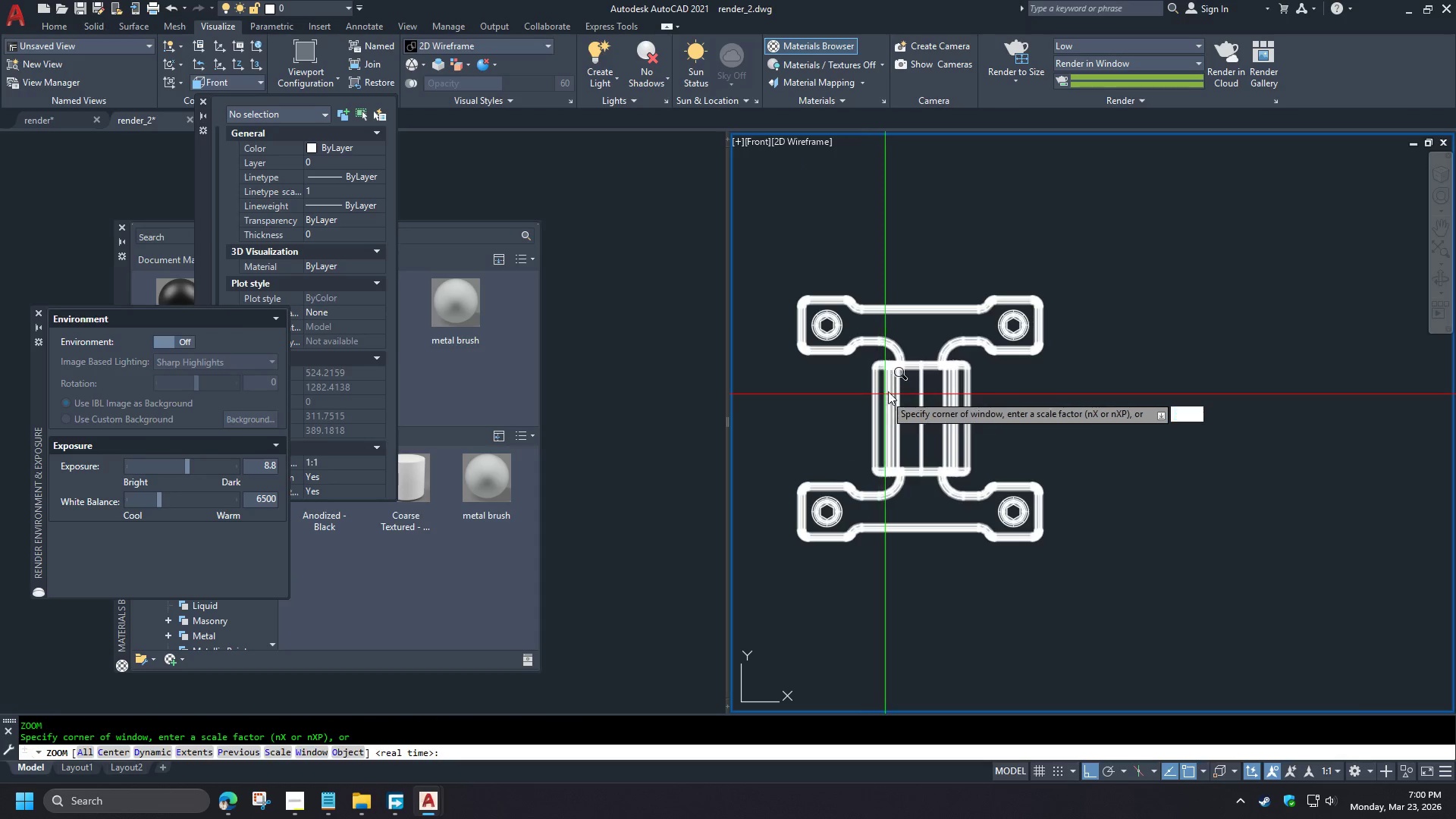 
key(Space)
 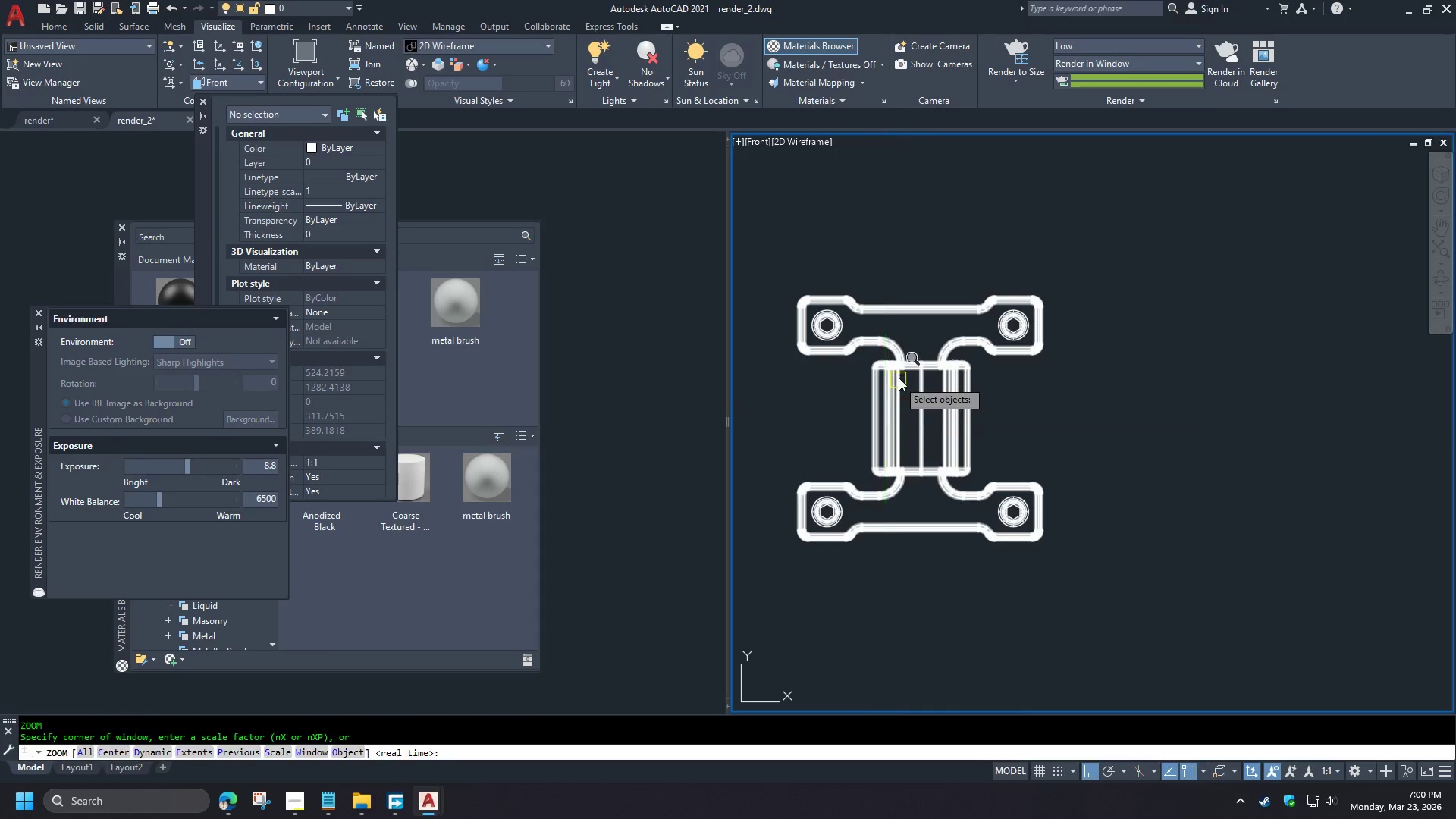 
left_click([899, 375])
 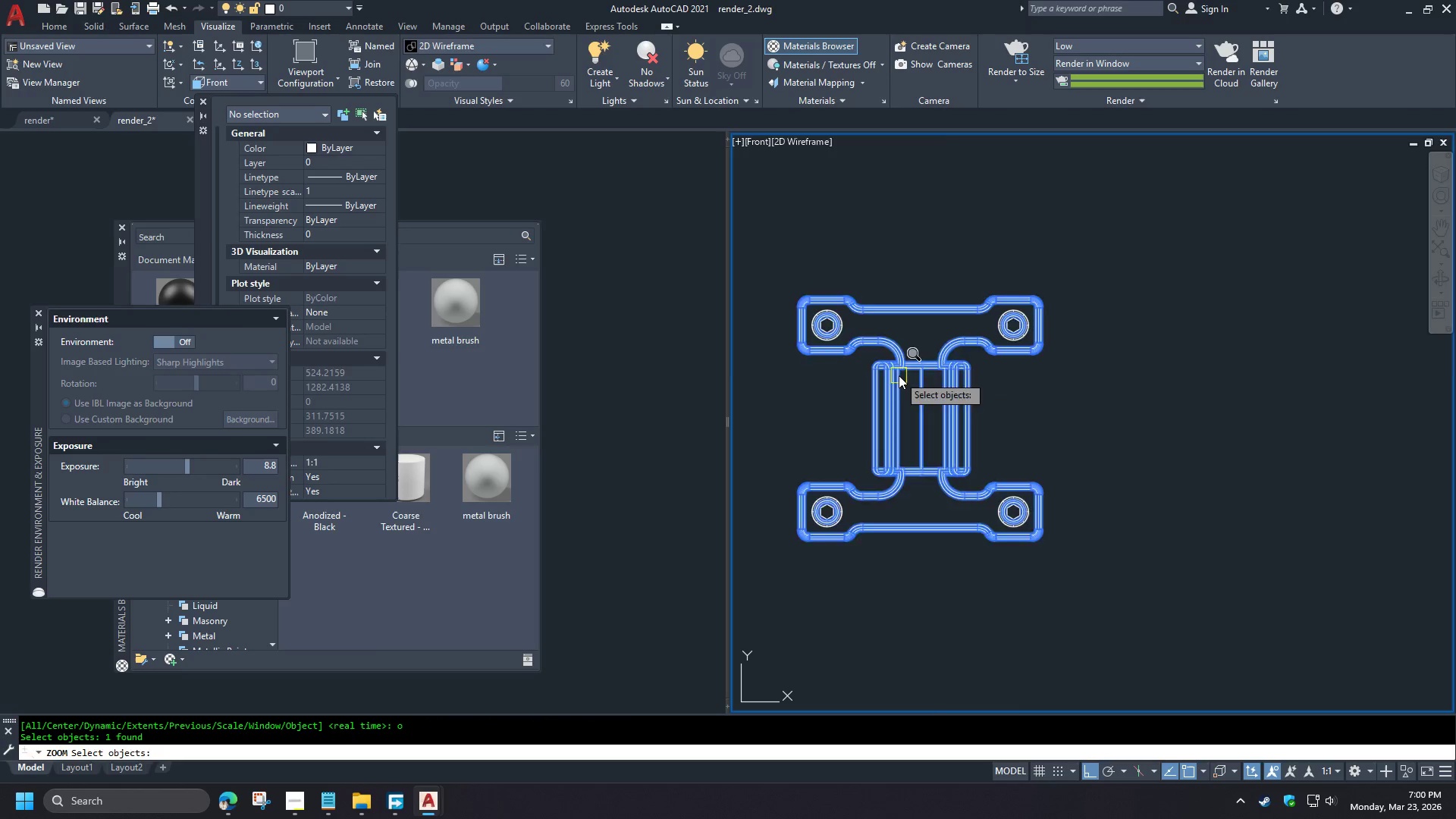 
key(Space)
 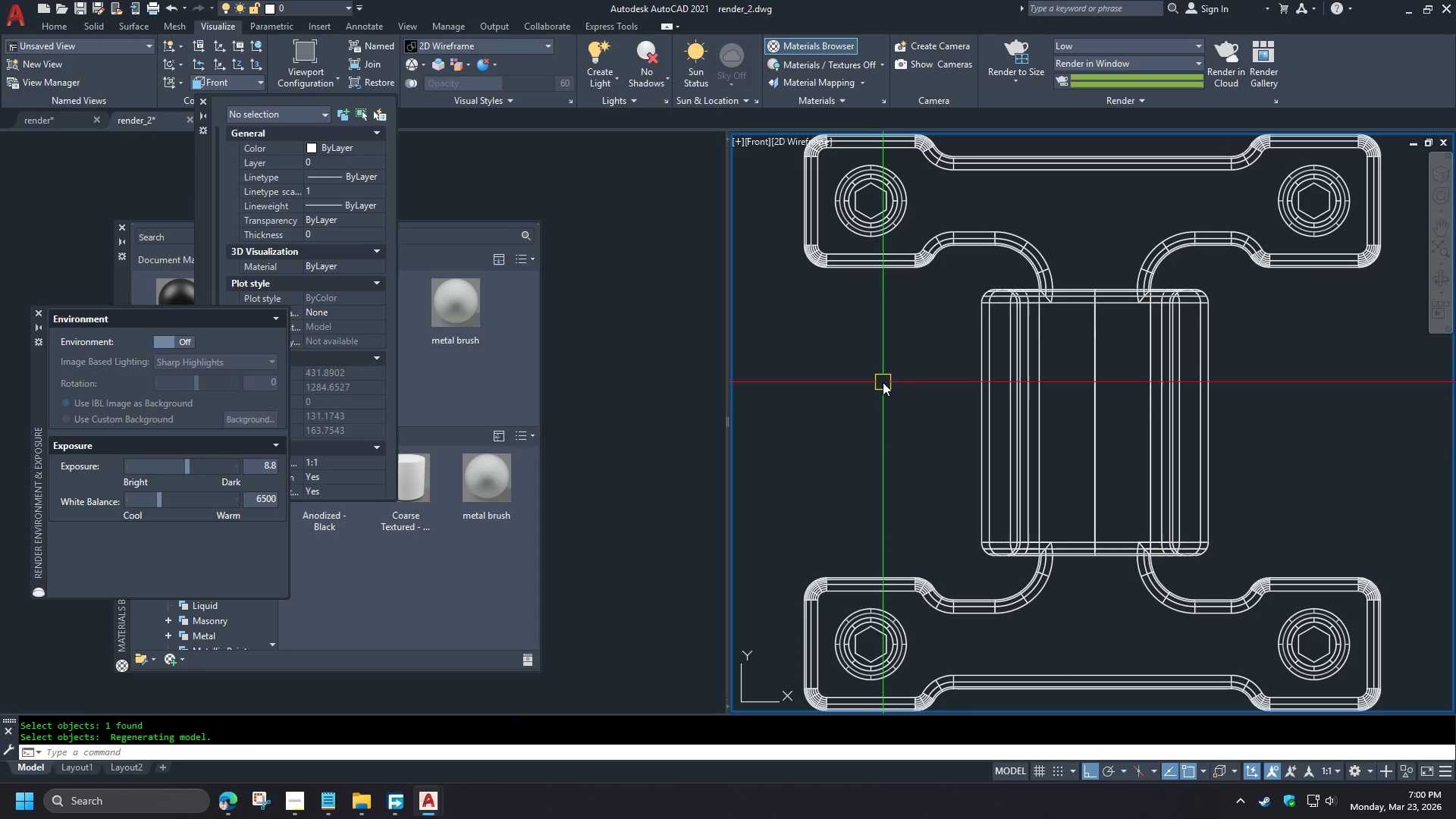 
type(rr )
 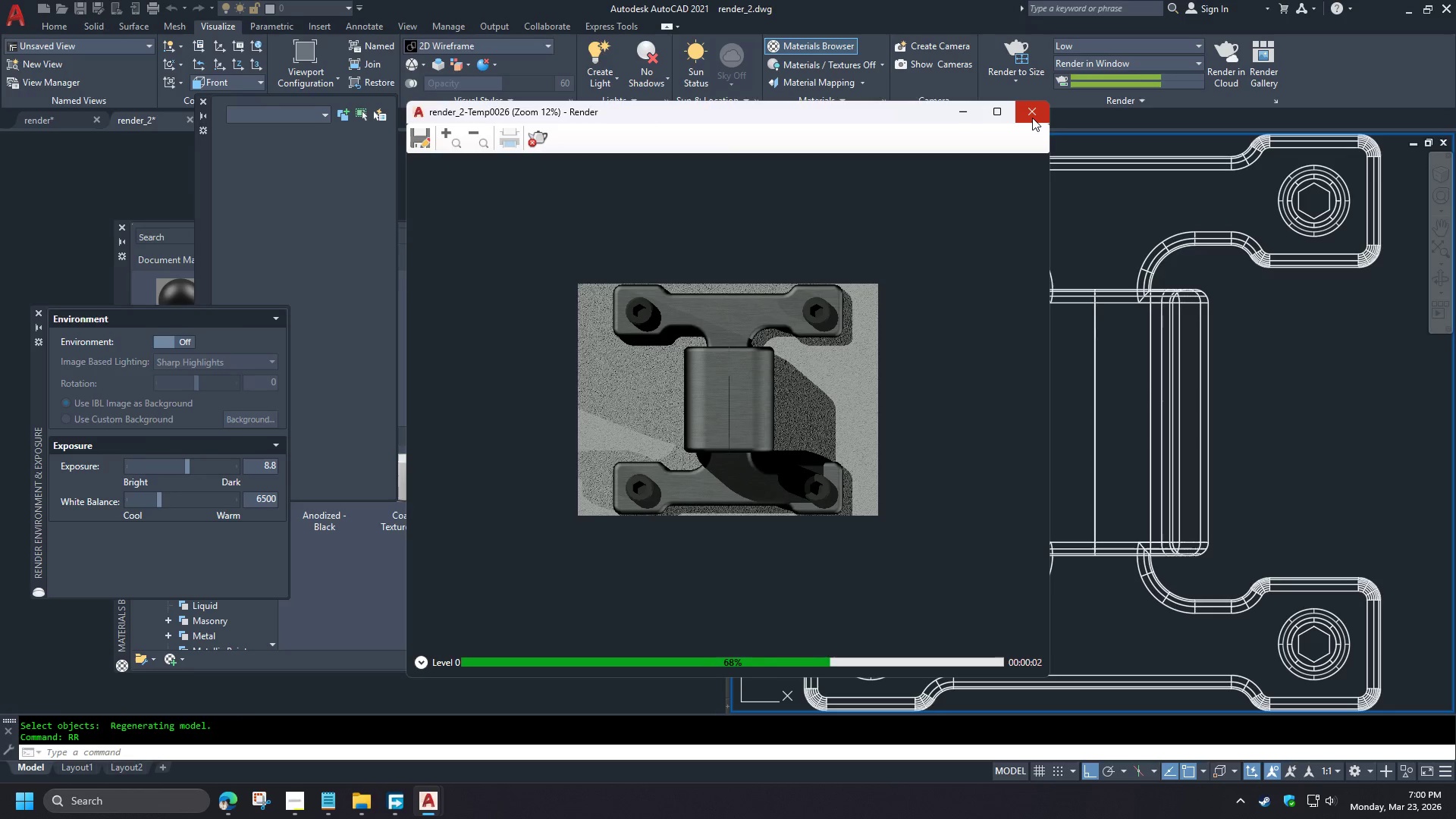 
left_click([1032, 118])
 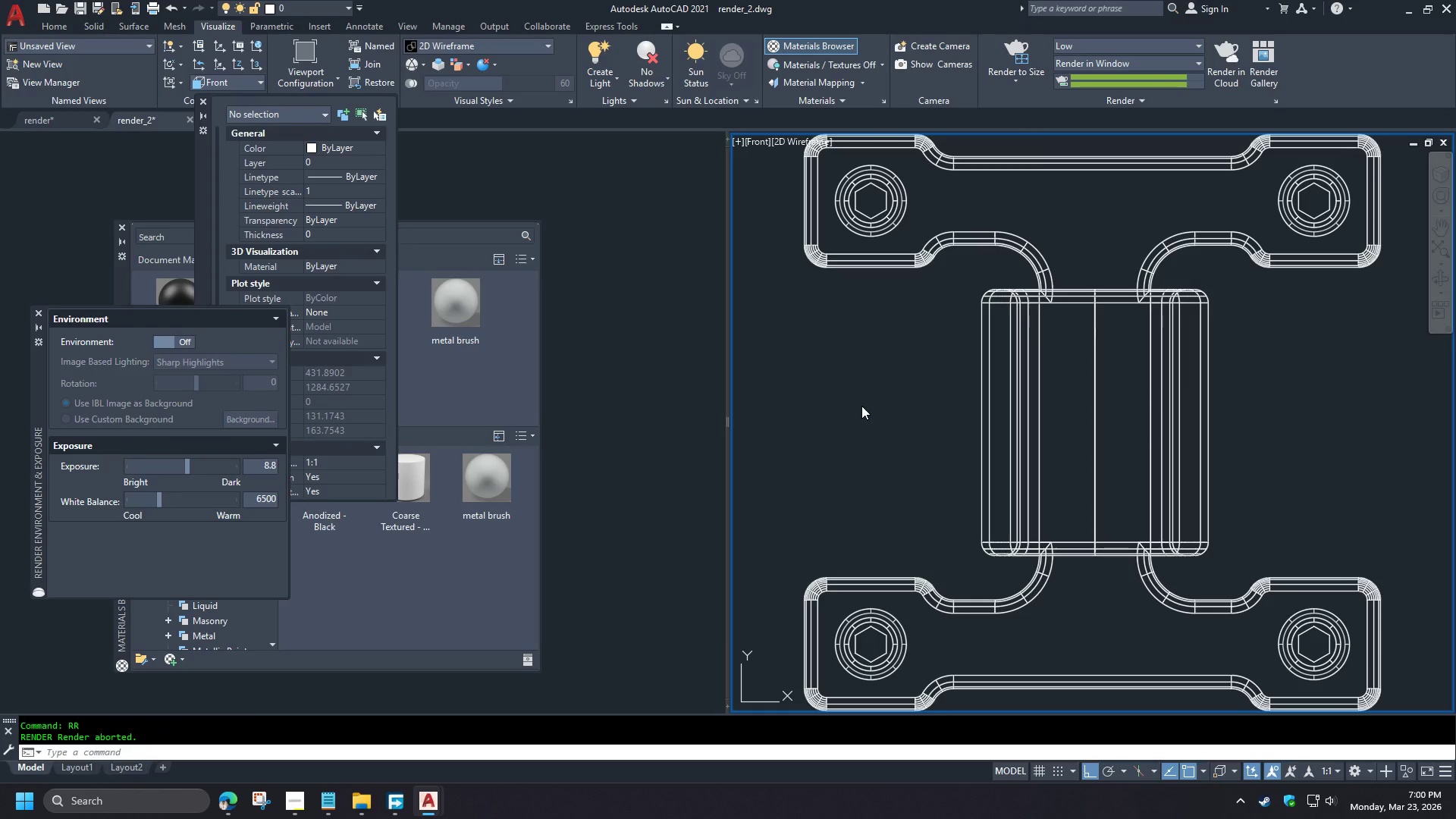 
scroll: coordinate [867, 377], scroll_direction: up, amount: 4.0
 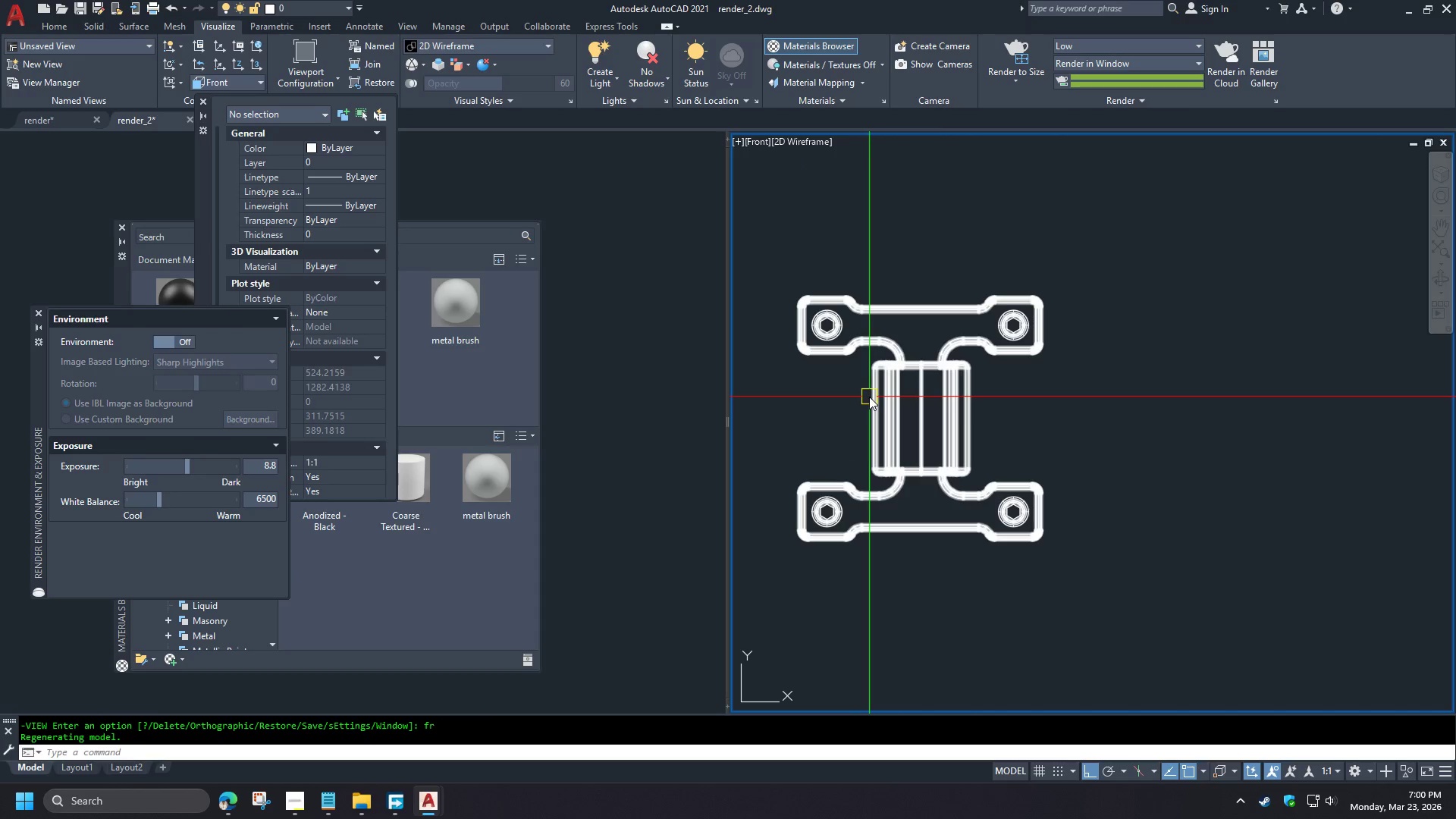 
key(Escape)
 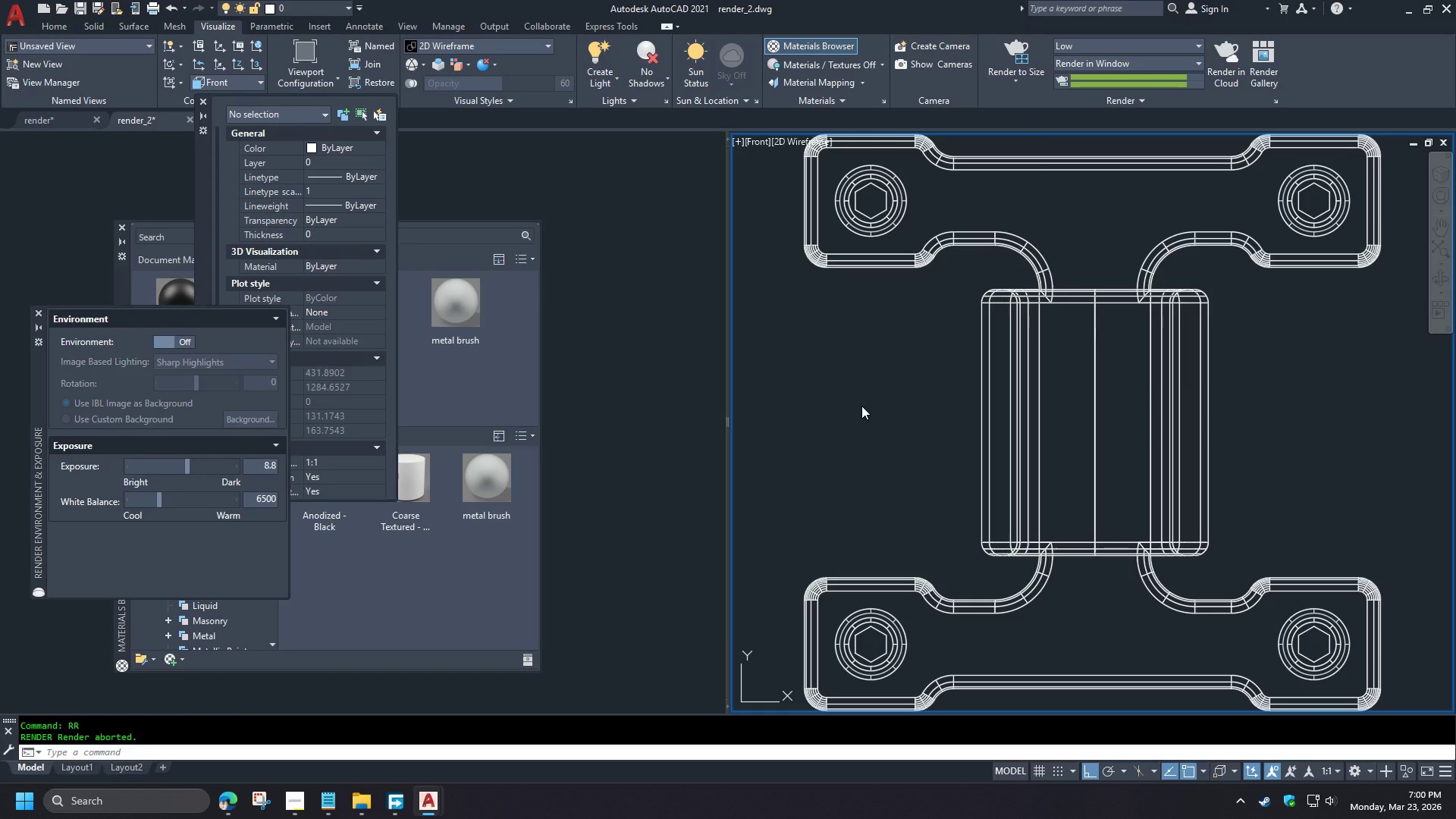 
left_click([861, 406])
 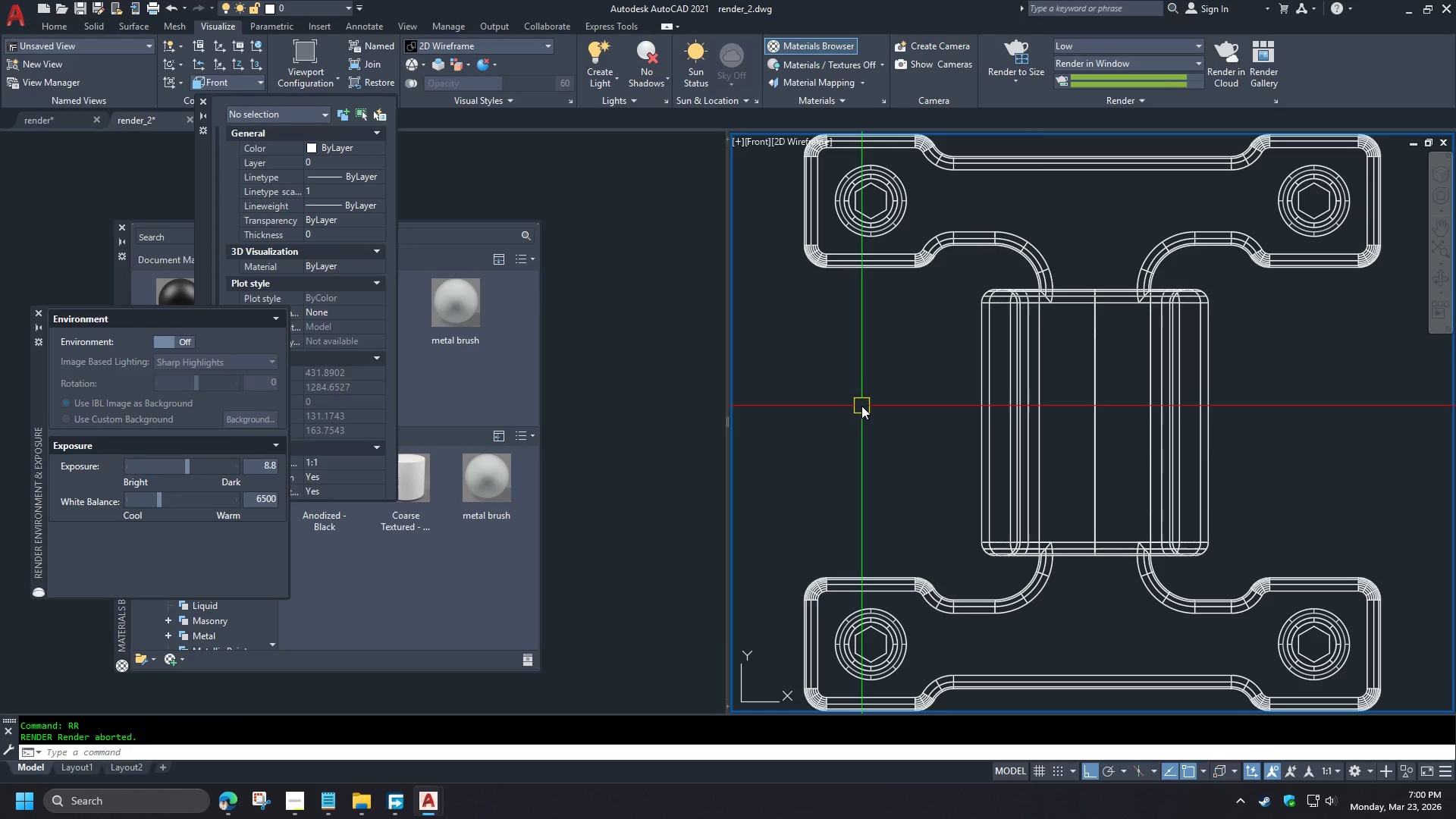 
key(Escape)
type(vi)
 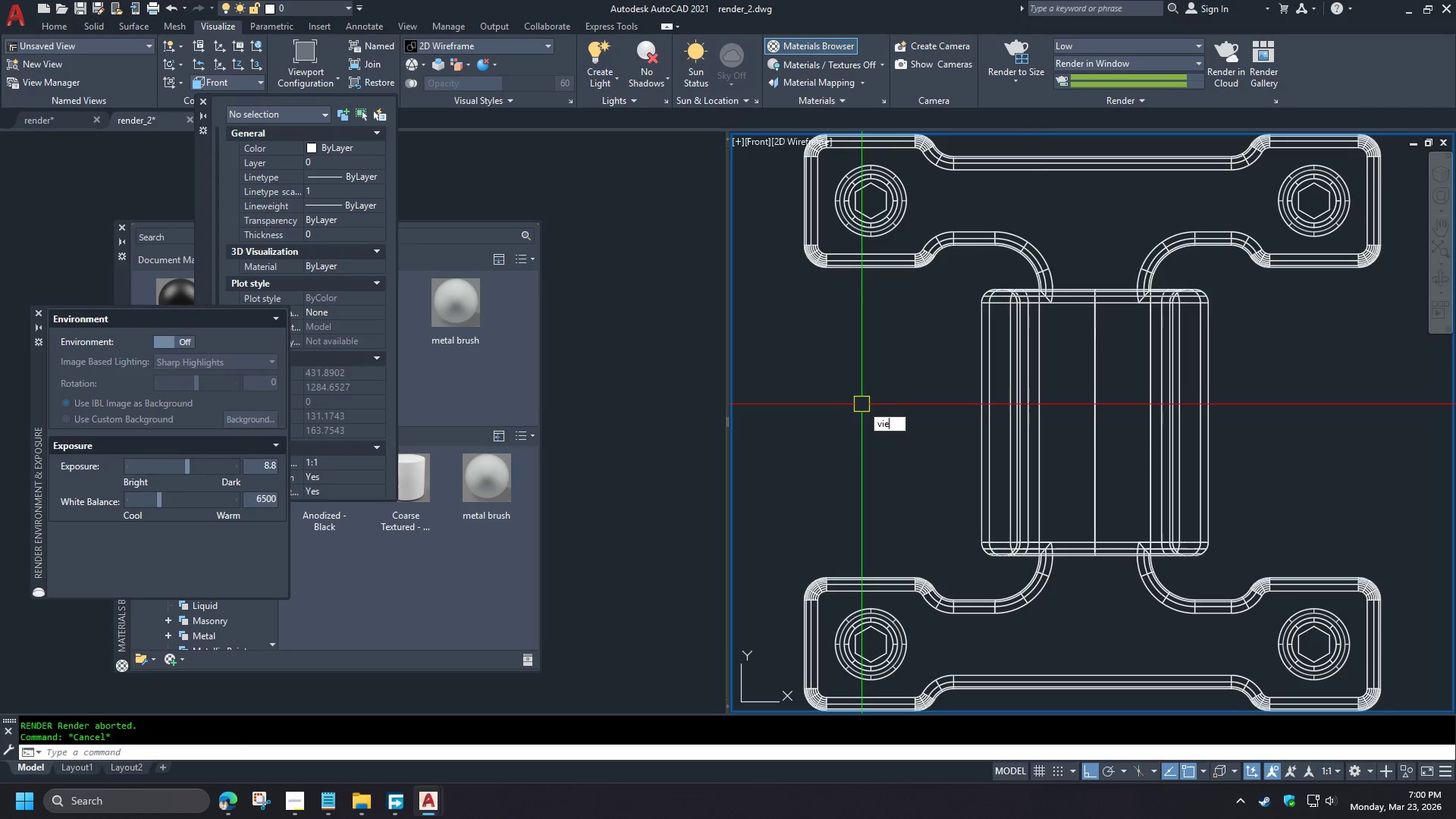 
type(ew)
key(NumpadEnter)
 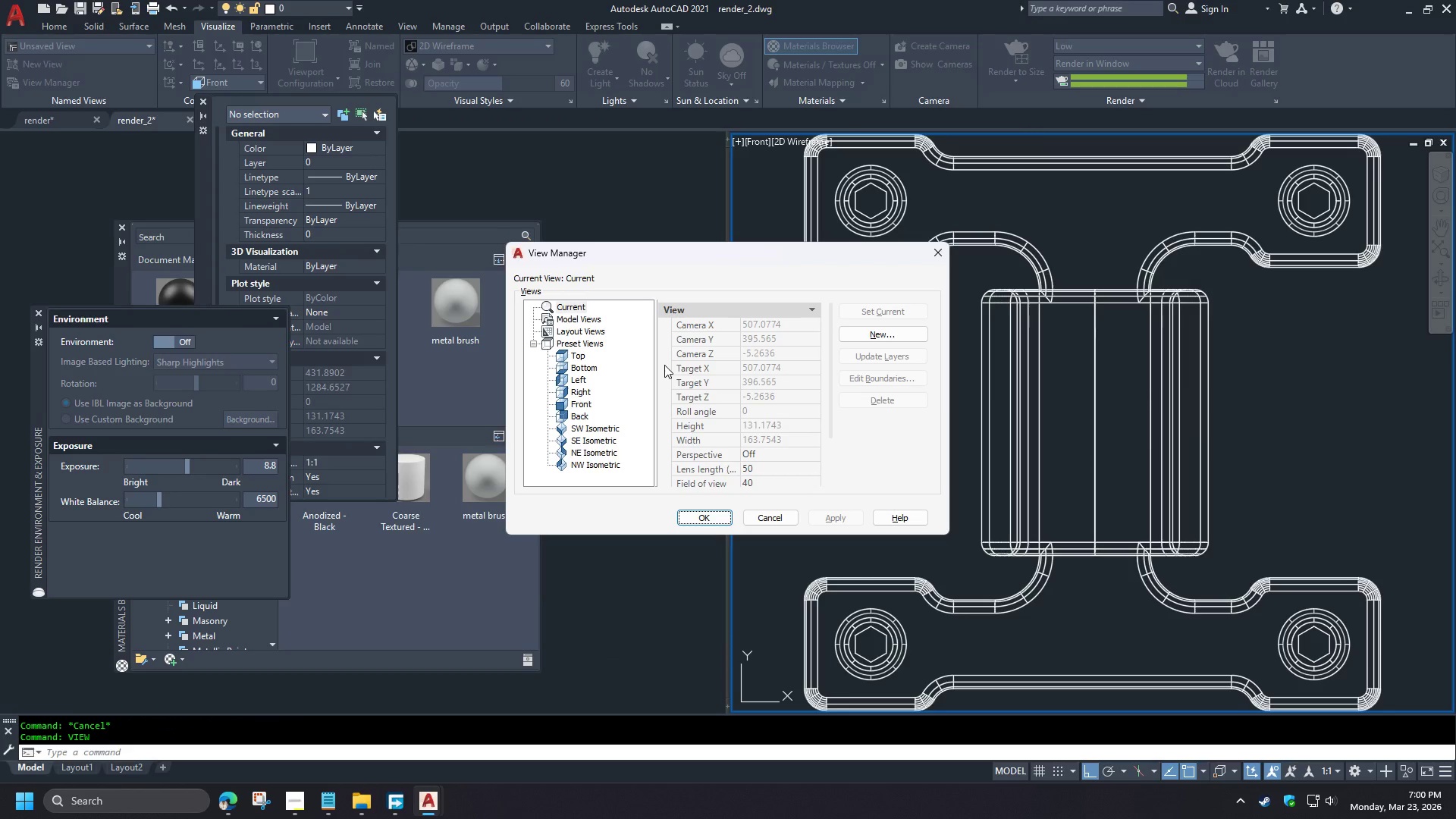 
left_click([870, 336])
 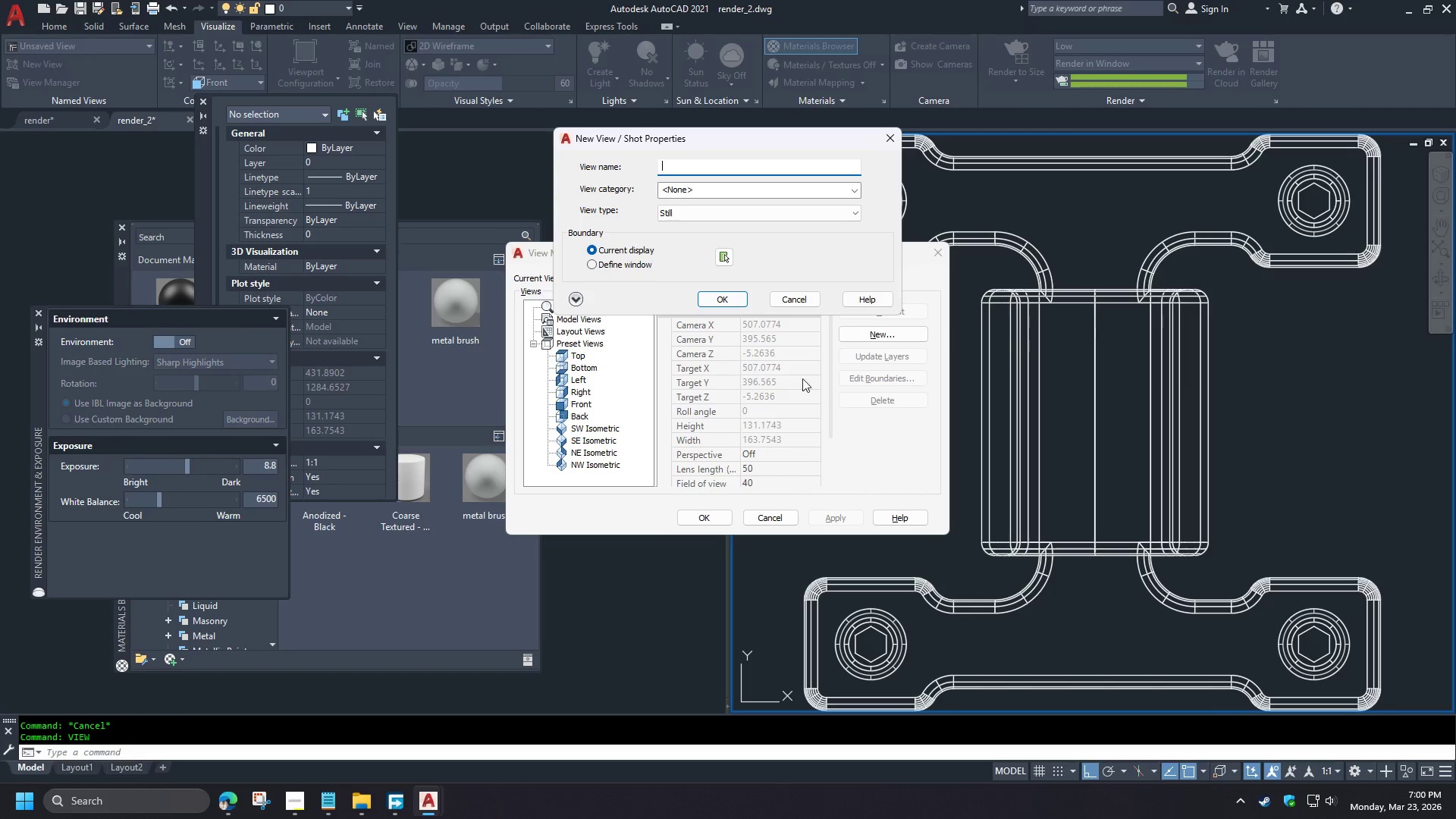 
key(A)
 